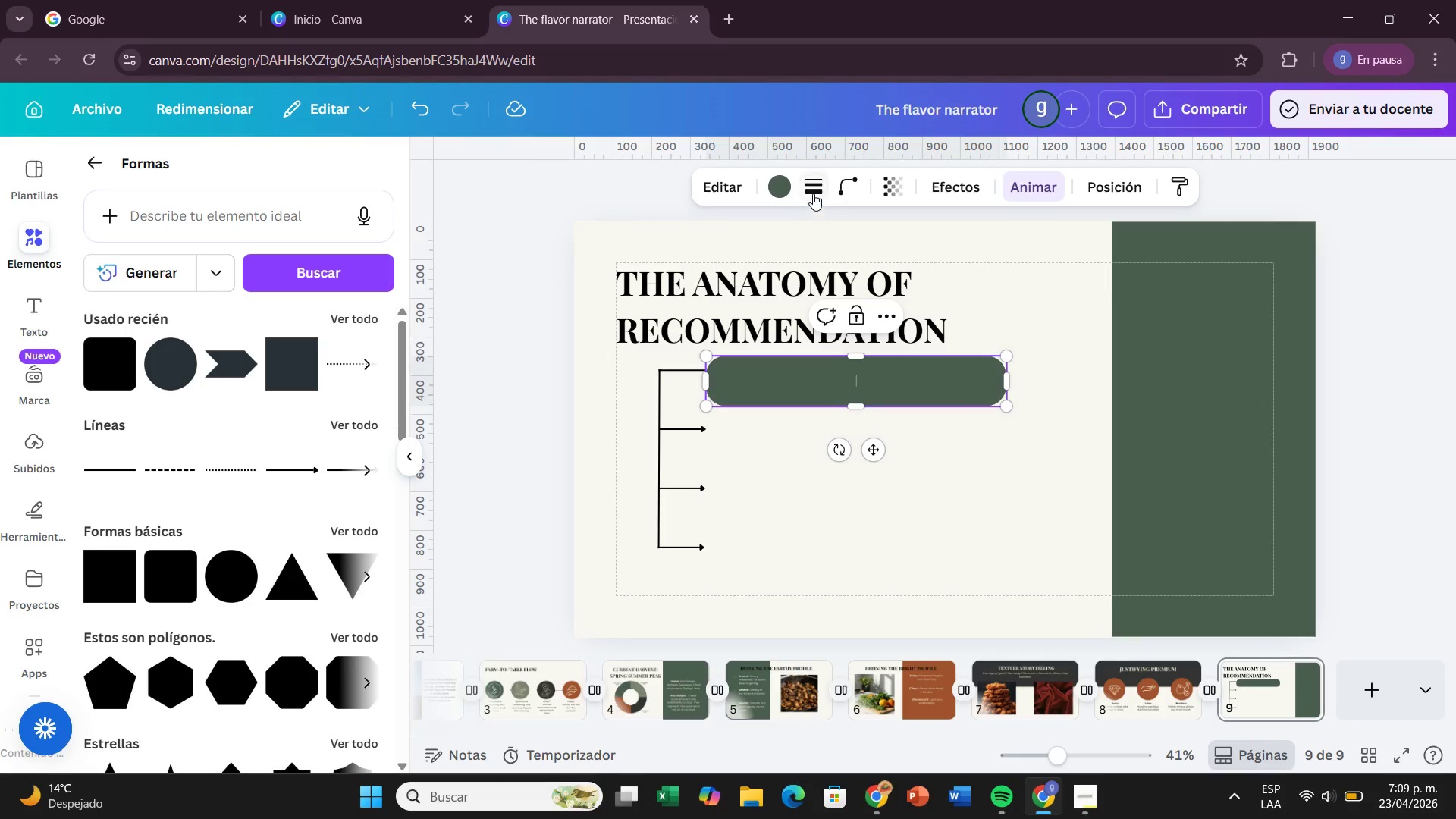 
left_click([838, 198])
 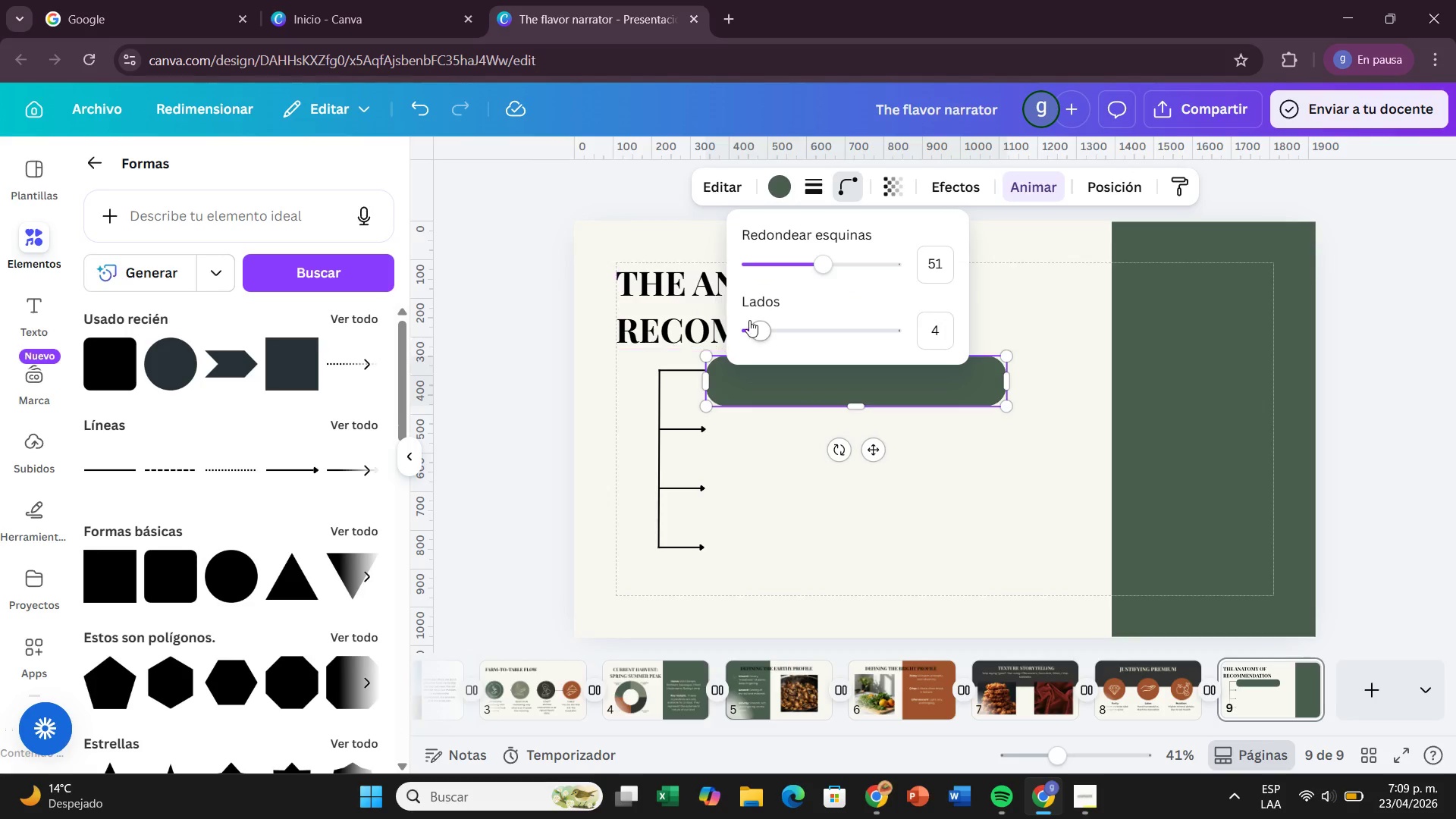 
left_click([752, 325])
 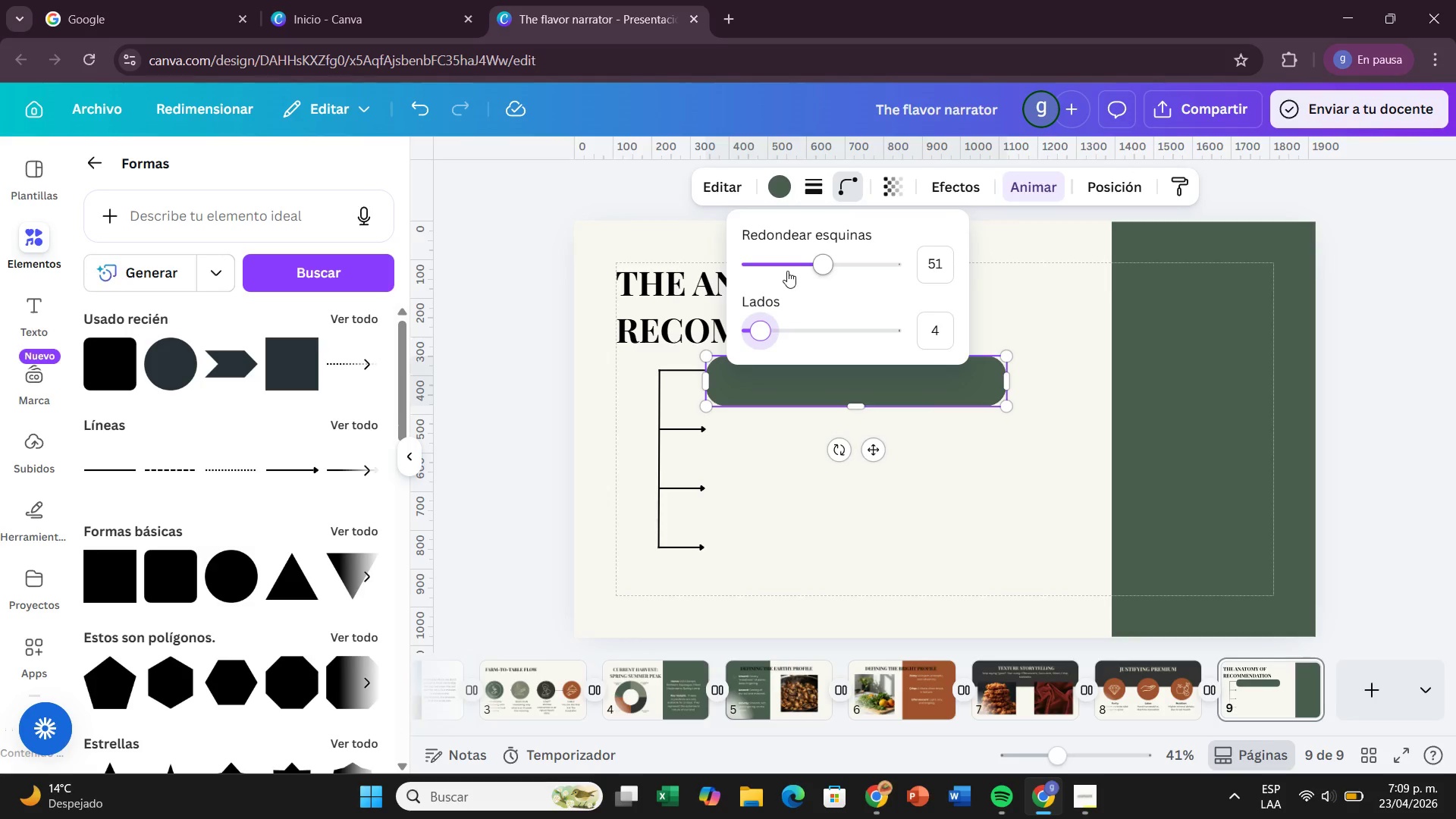 
left_click_drag(start_coordinate=[797, 268], to_coordinate=[779, 275])
 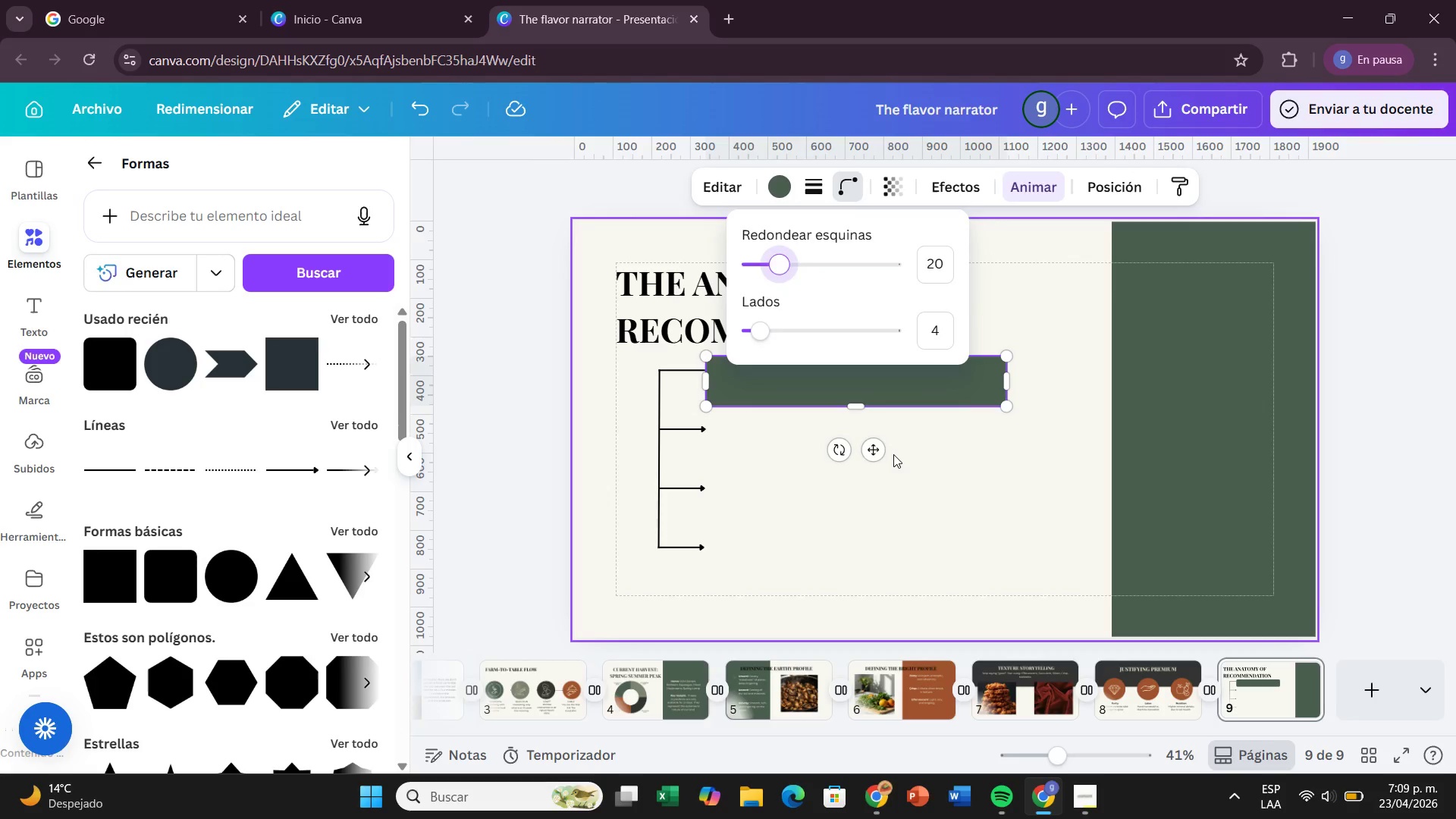 
left_click([893, 456])
 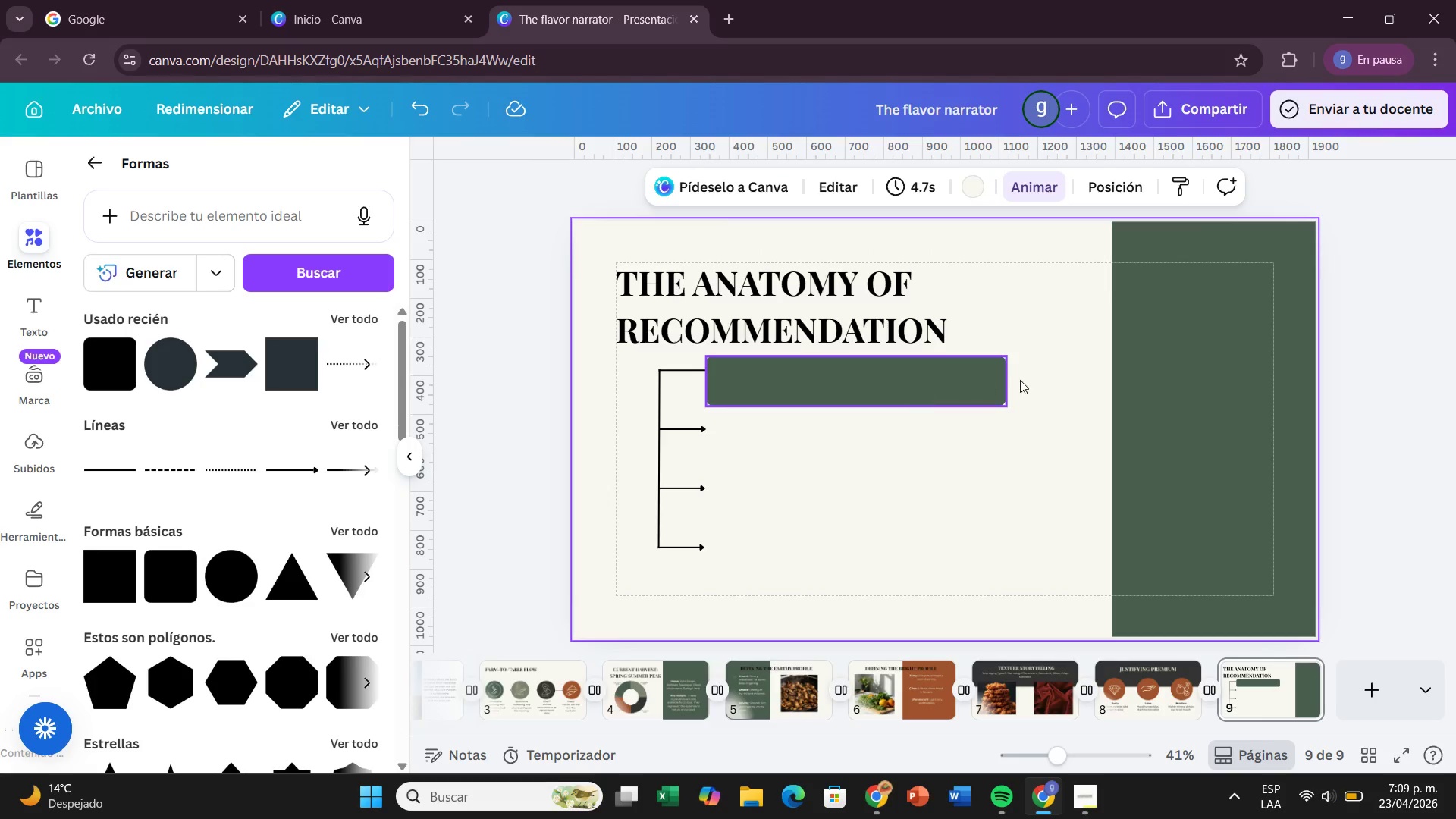 
left_click([966, 517])
 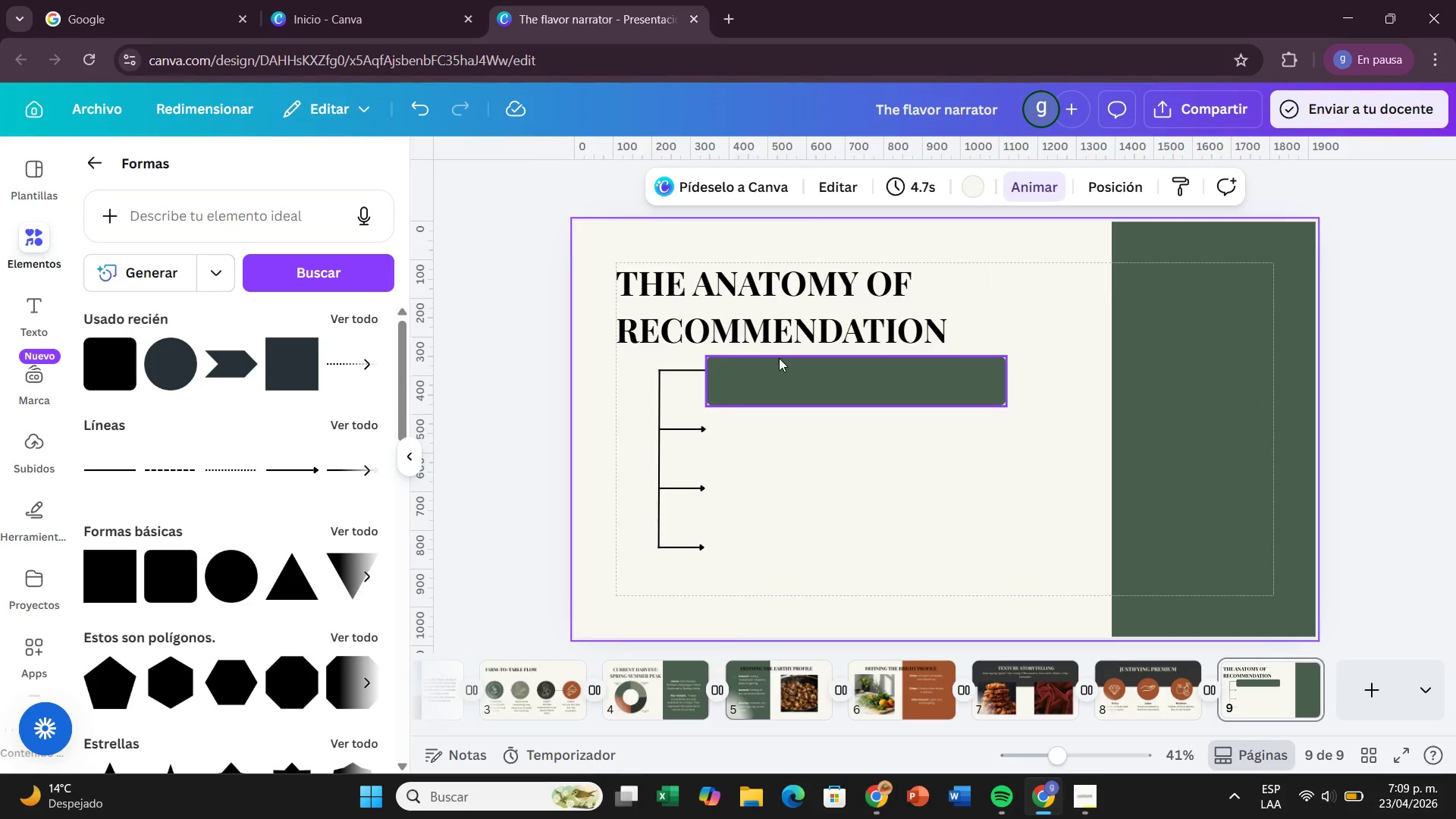 
left_click([781, 361])
 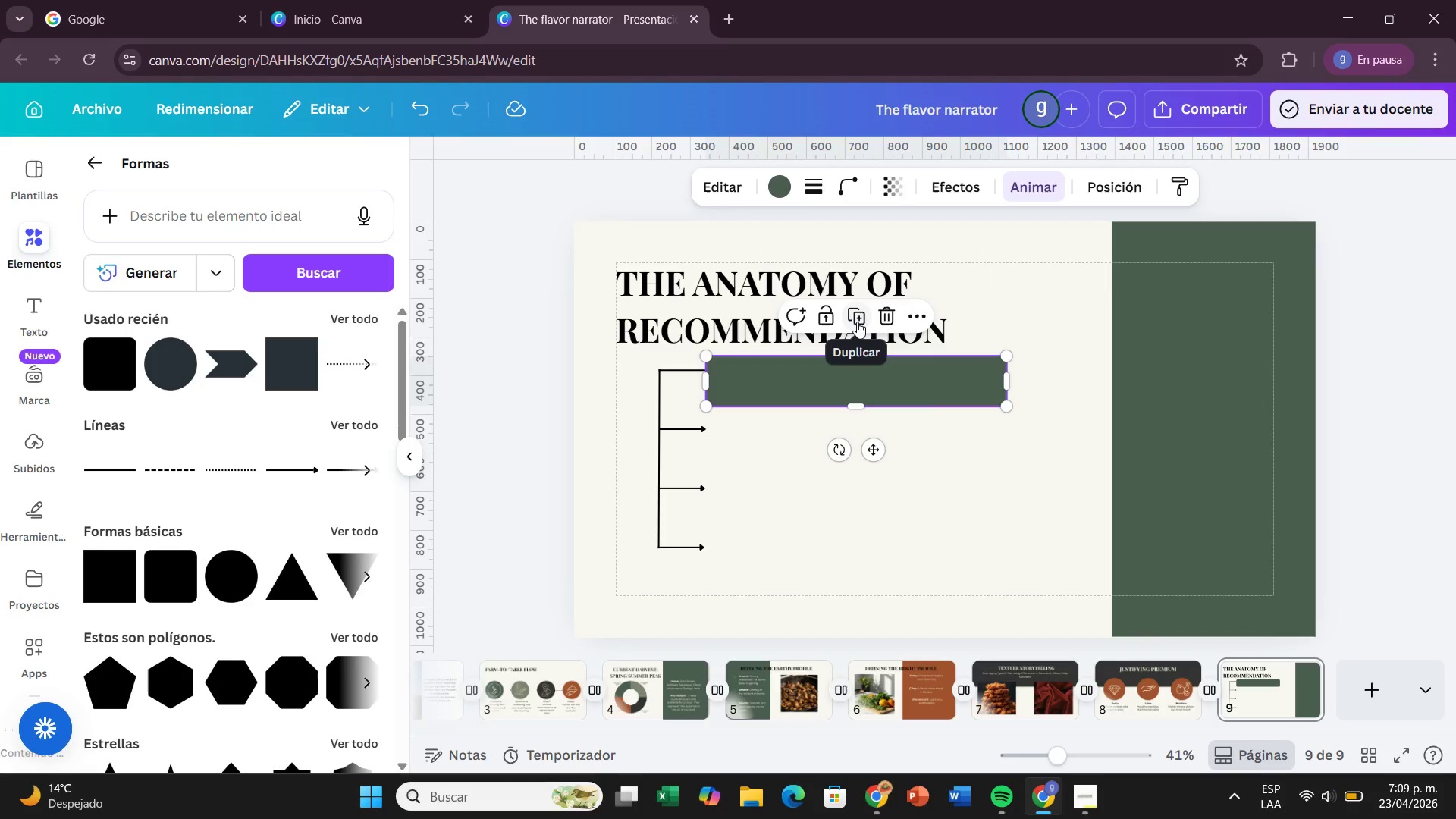 
left_click([857, 322])
 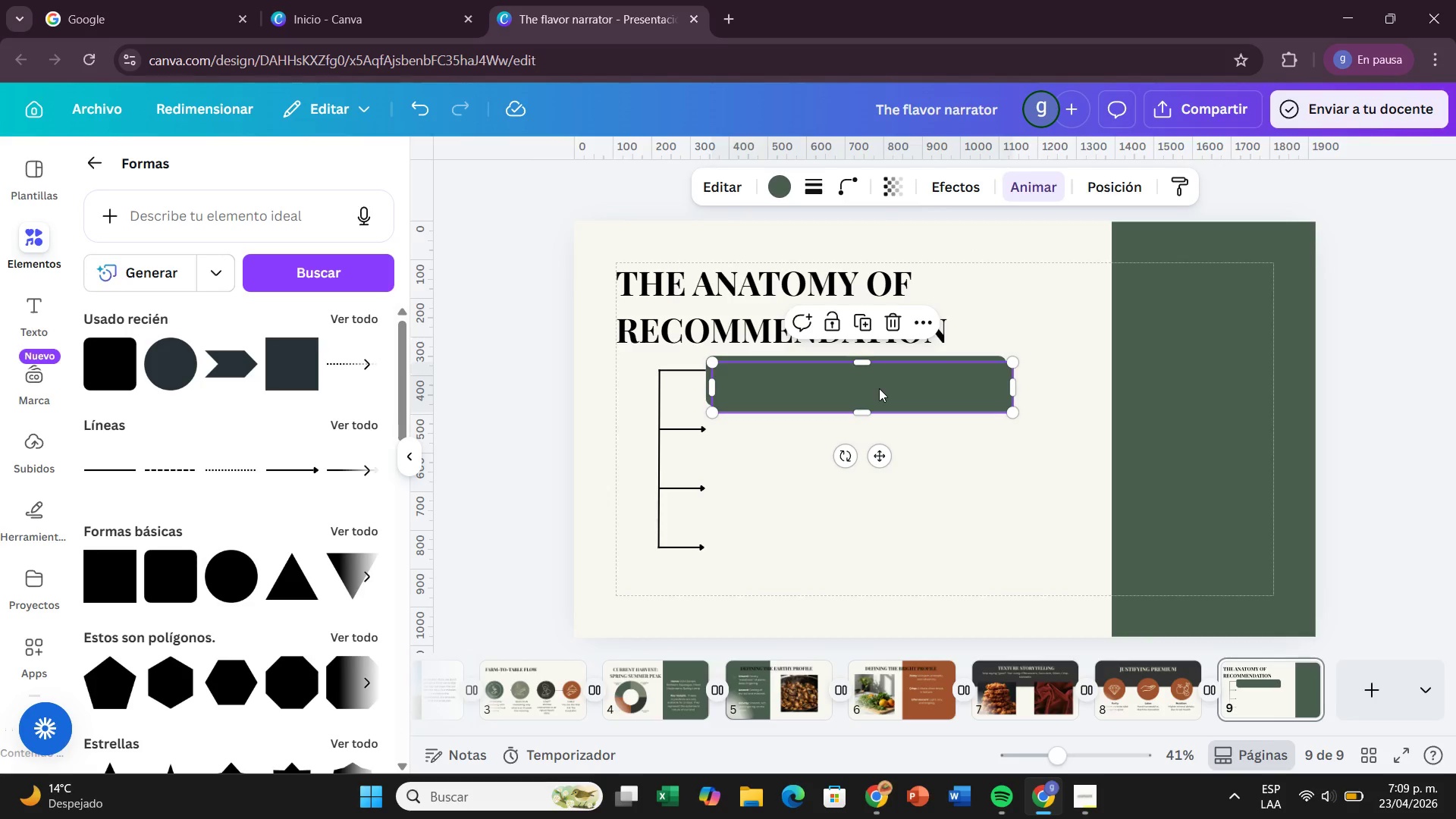 
left_click_drag(start_coordinate=[879, 388], to_coordinate=[874, 437])
 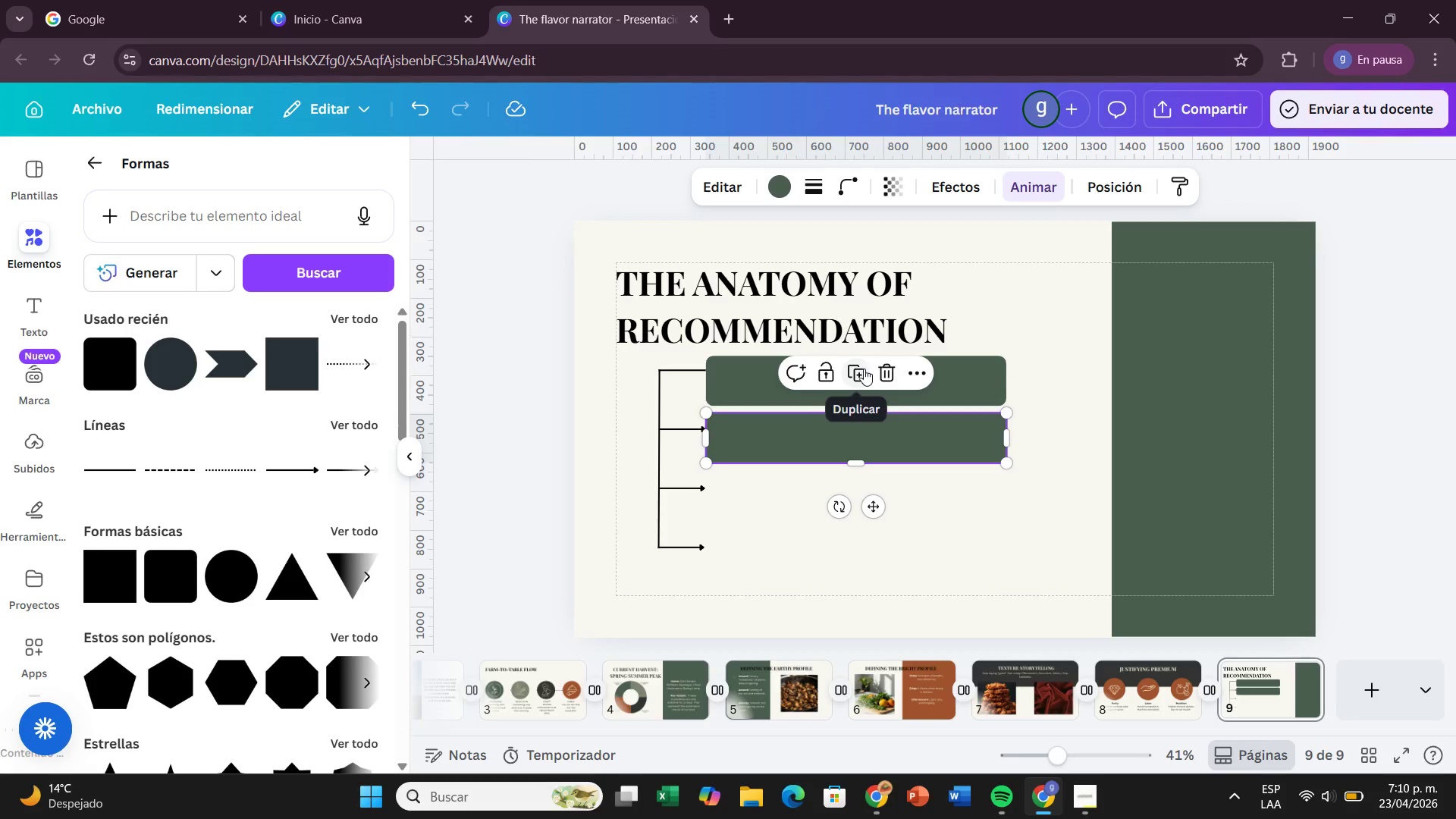 
left_click([863, 370])
 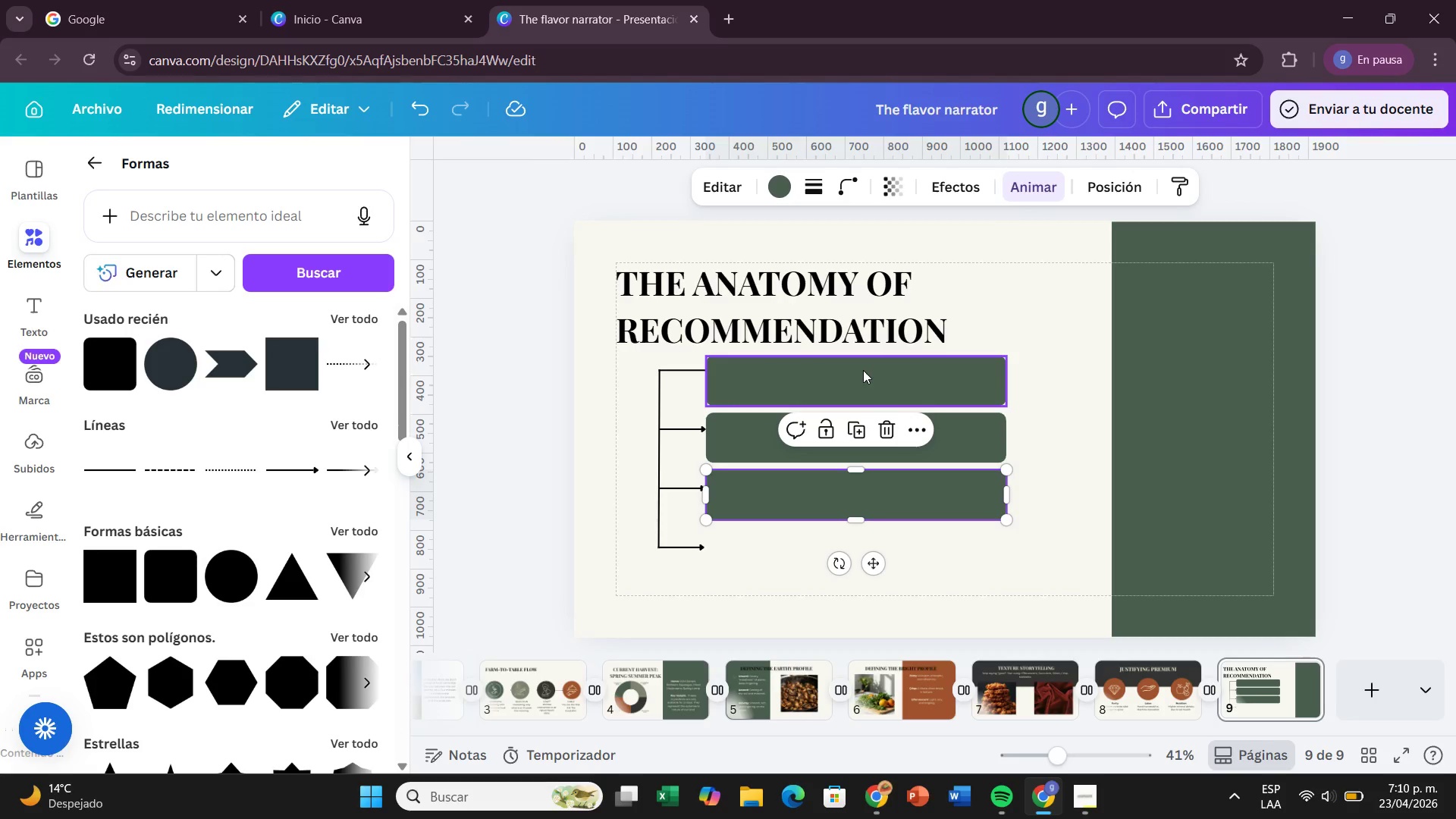 
left_click([863, 370])
 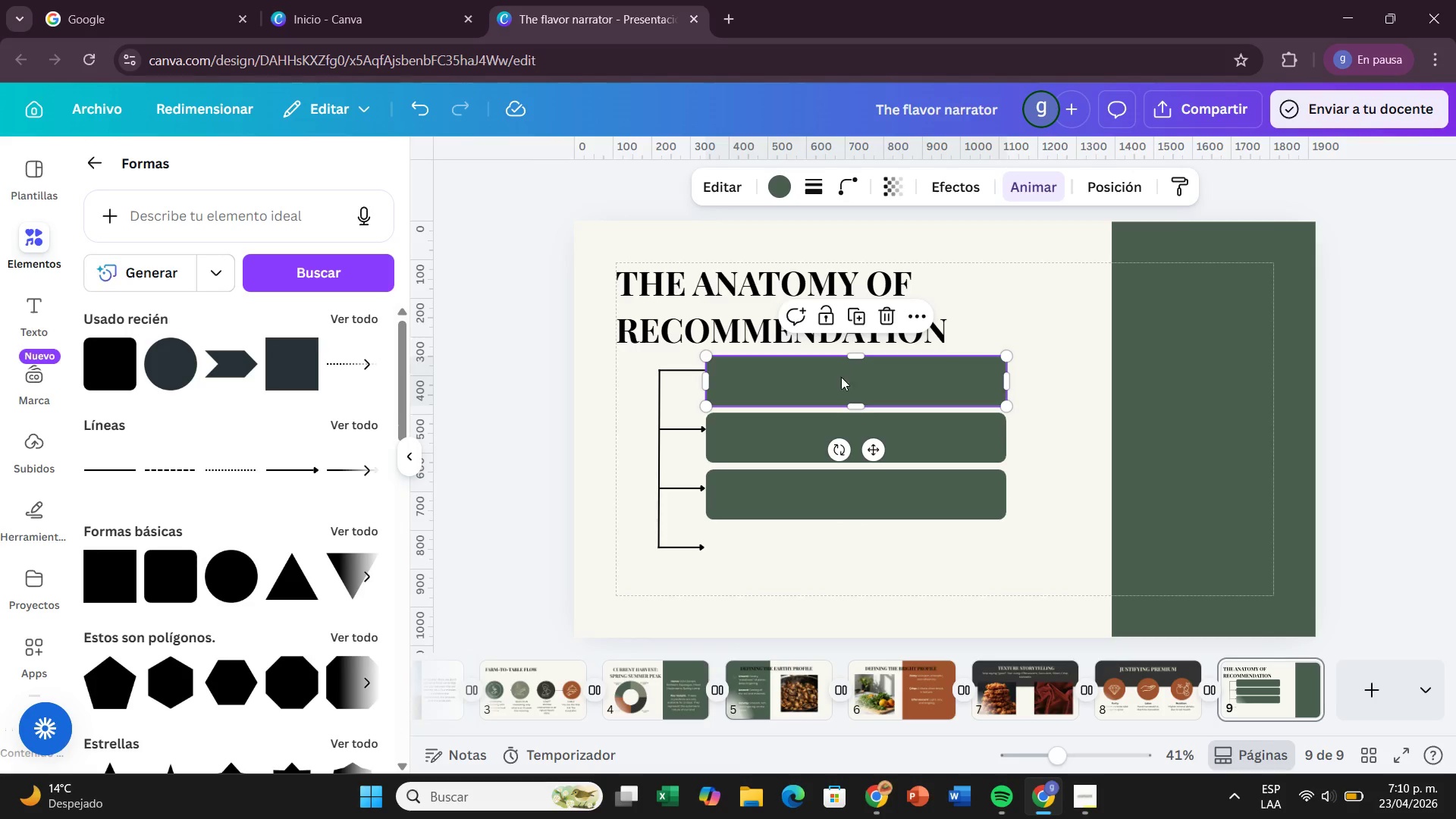 
left_click([881, 488])
 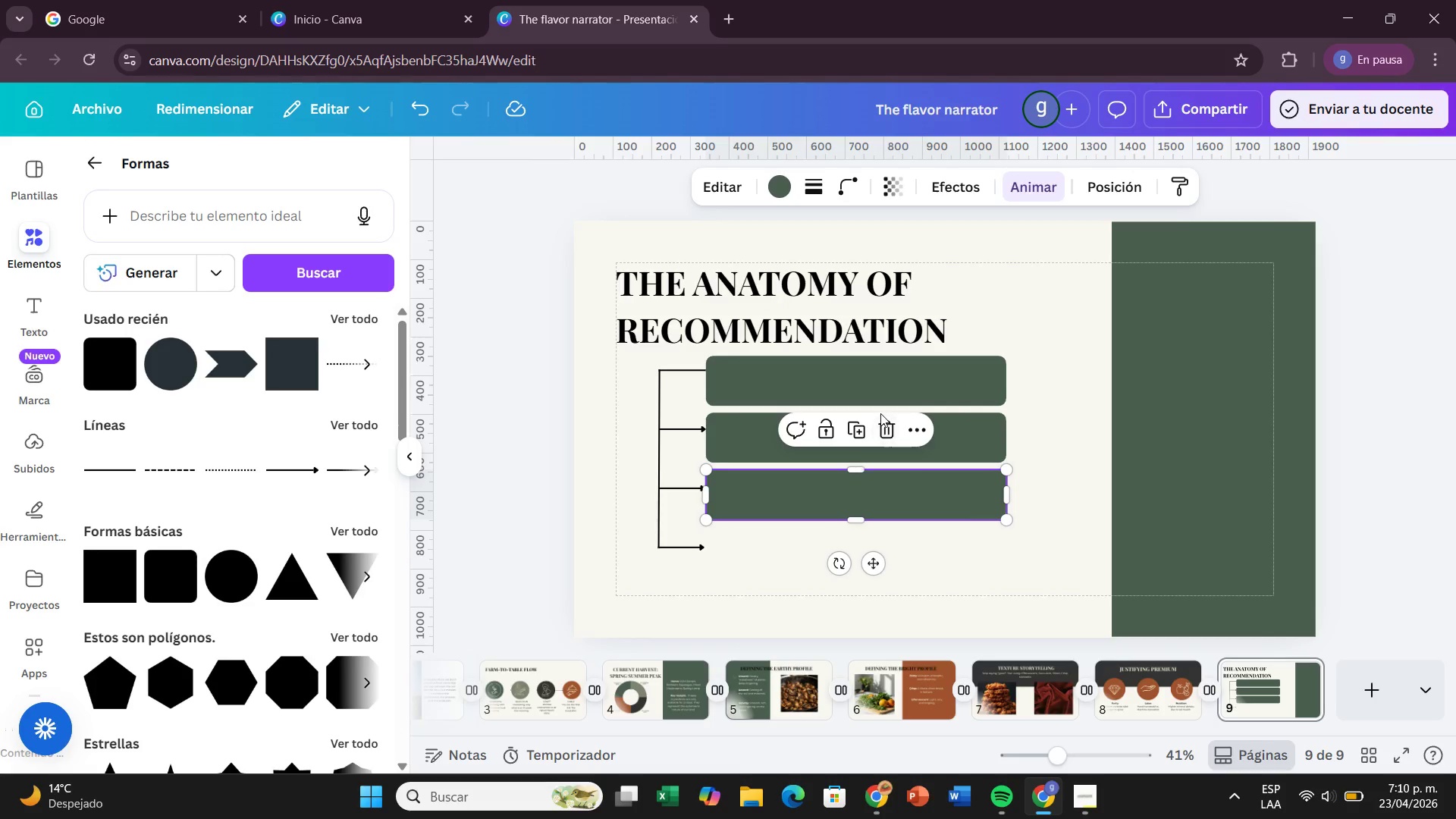 
left_click([865, 425])
 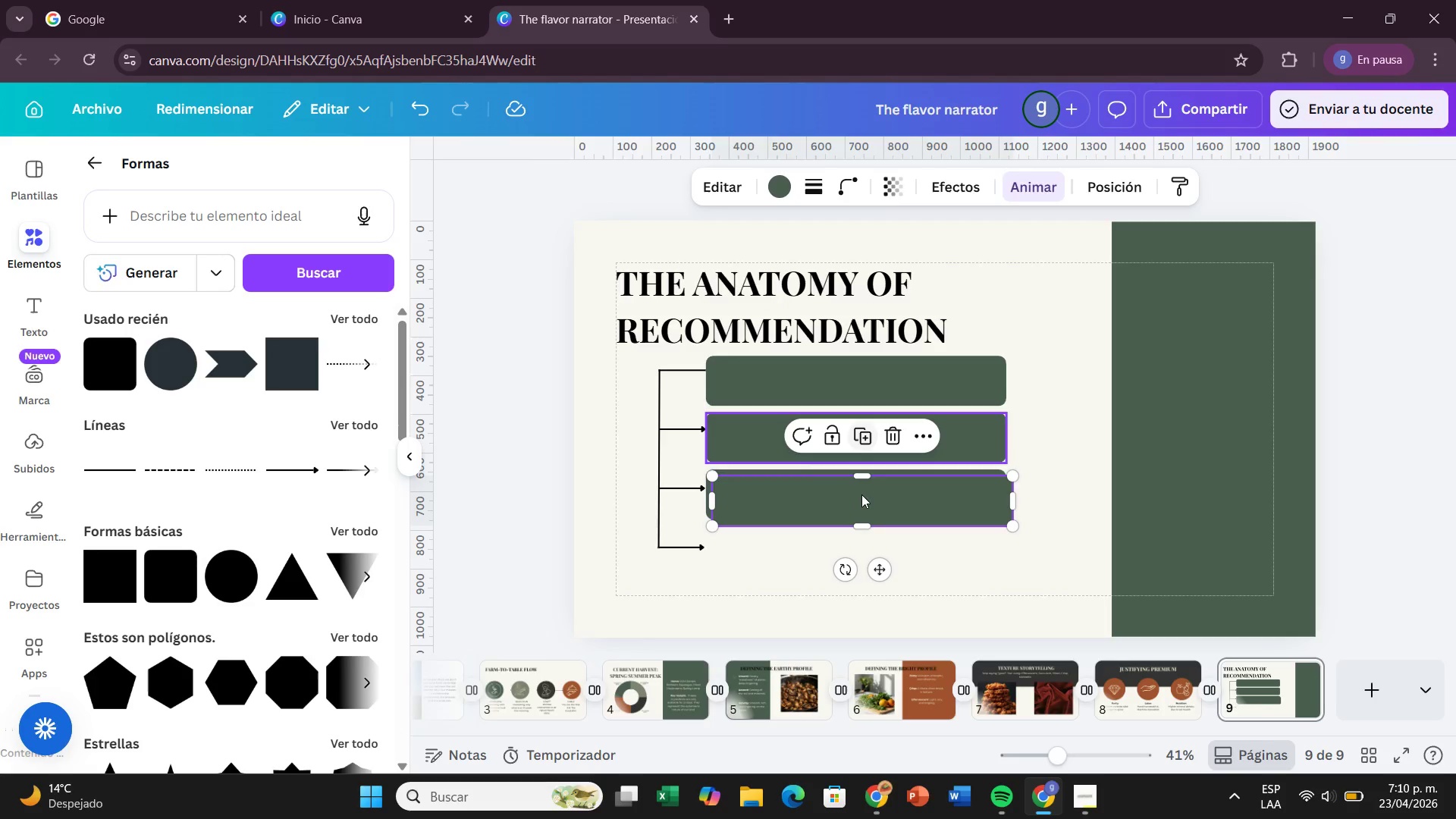 
left_click_drag(start_coordinate=[857, 507], to_coordinate=[853, 552])
 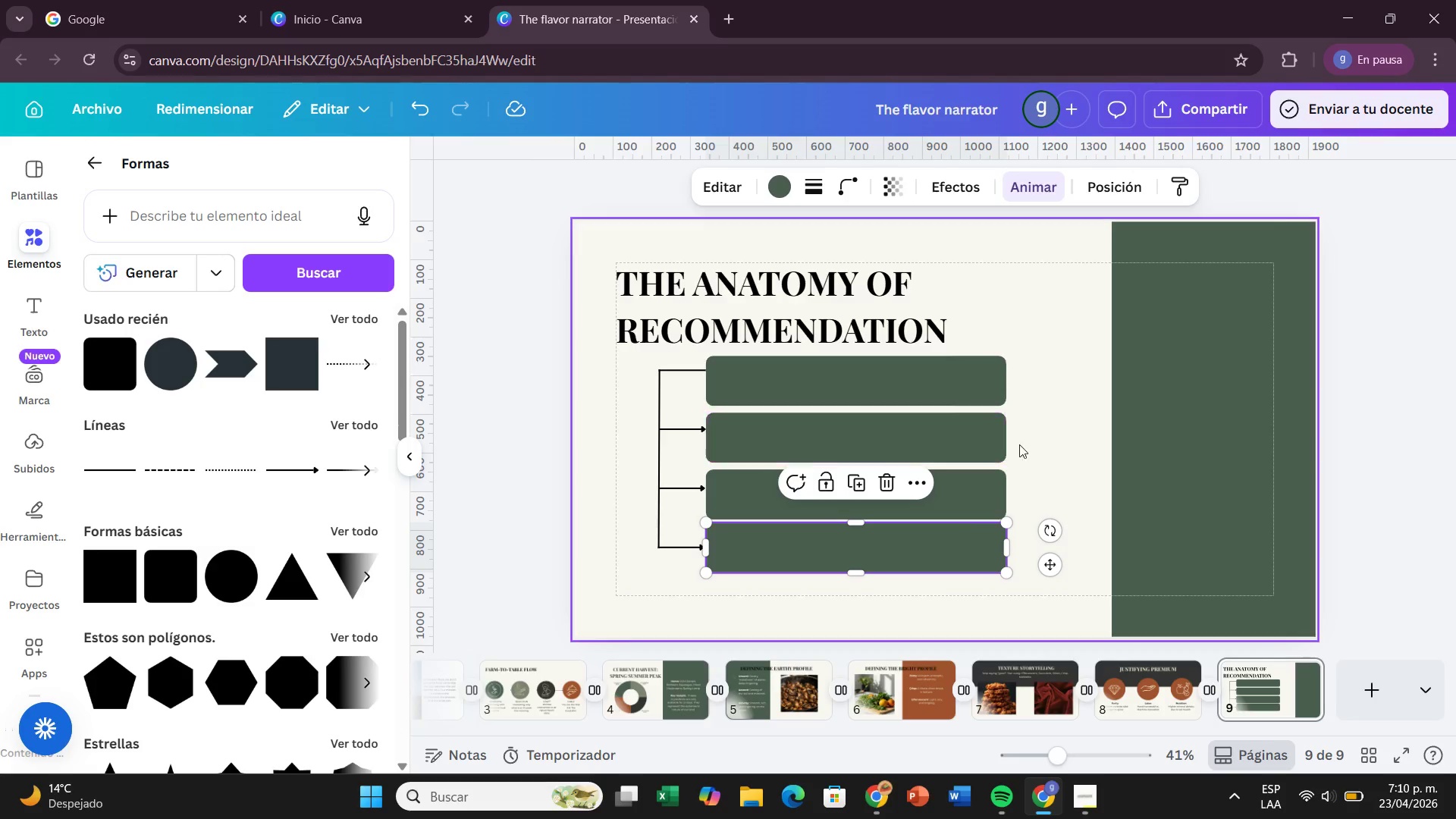 
left_click([1025, 439])
 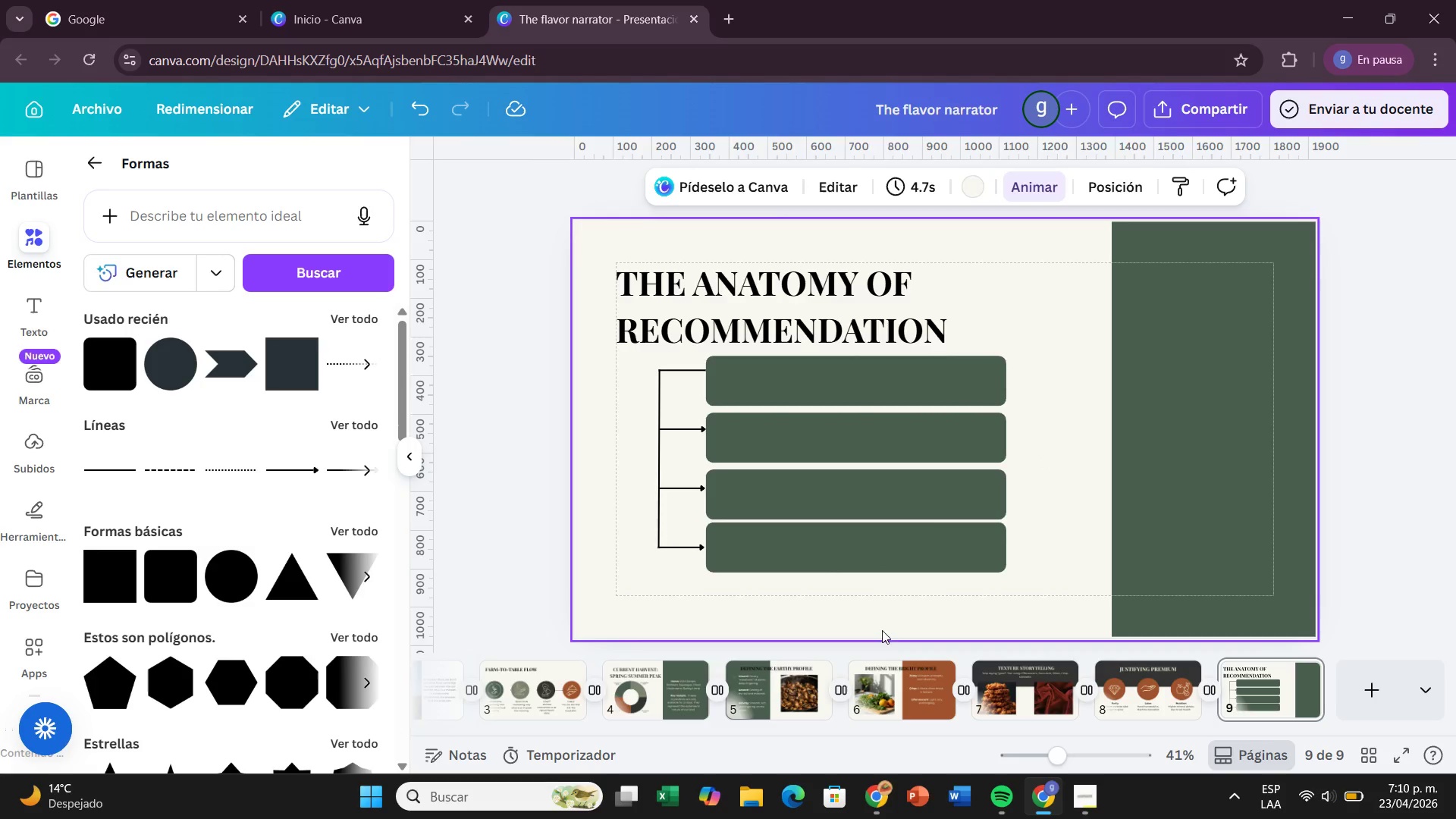 
wait(5.62)
 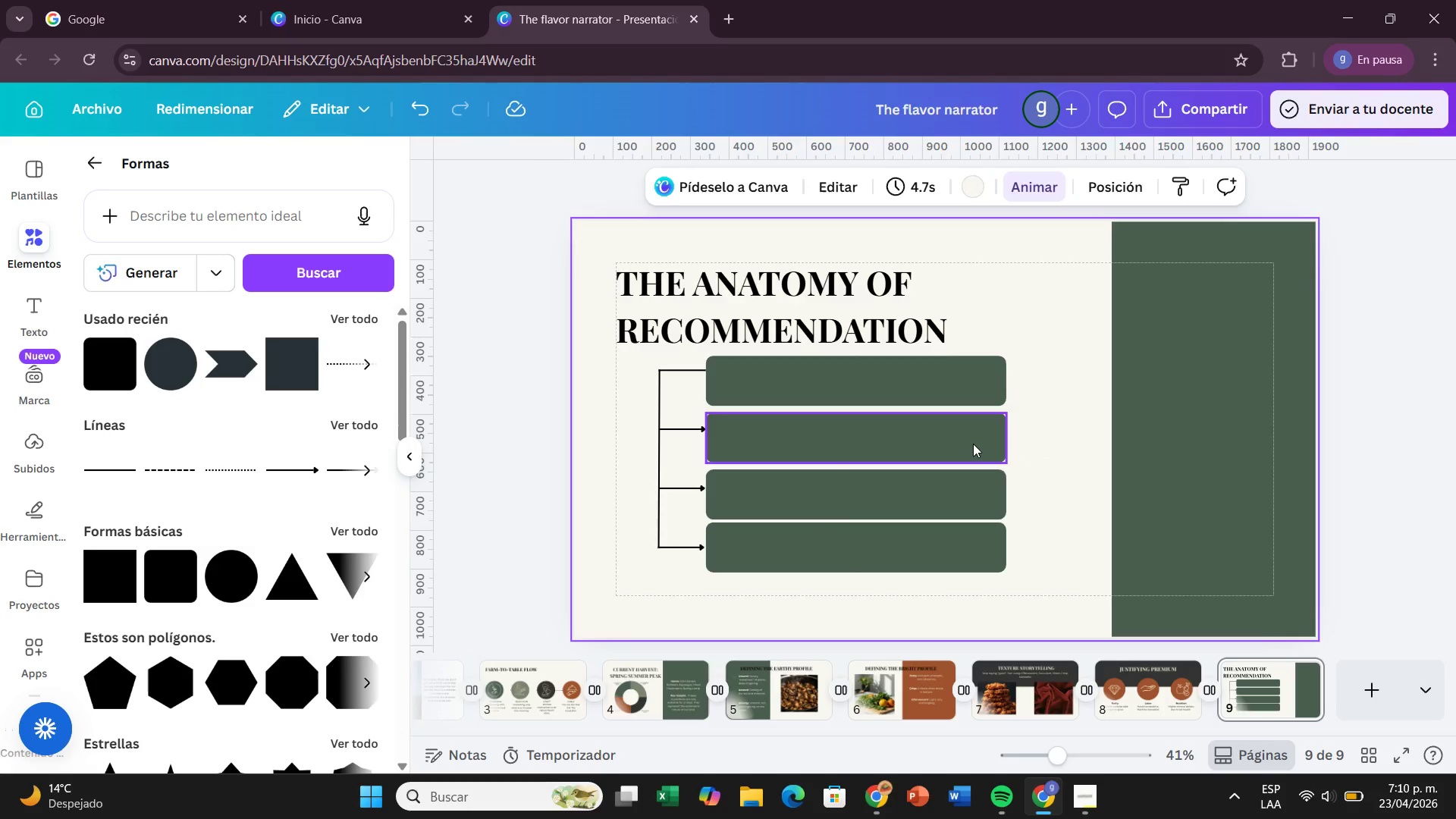 
left_click_drag(start_coordinate=[817, 548], to_coordinate=[821, 556])
 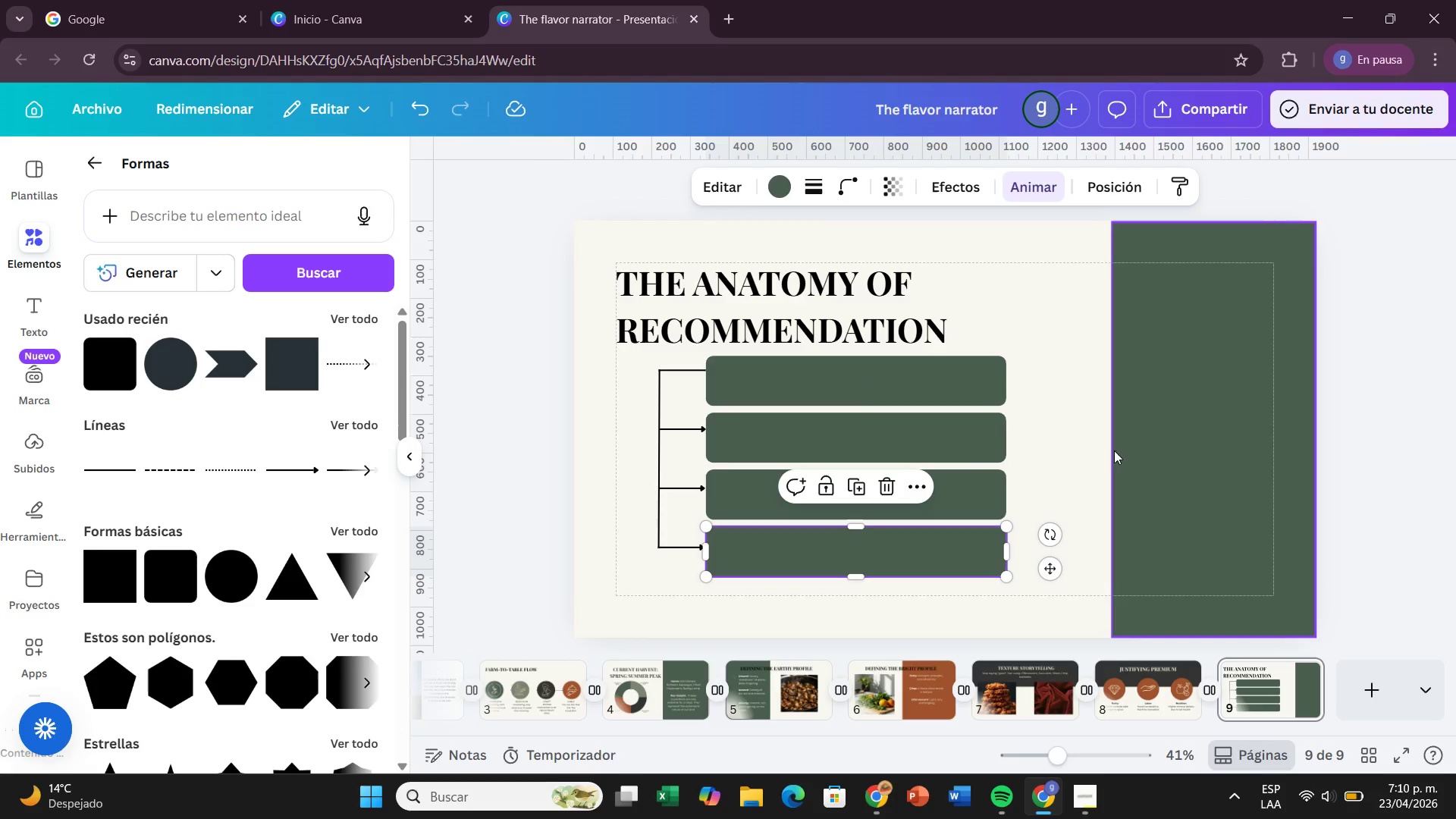 
left_click([1078, 457])
 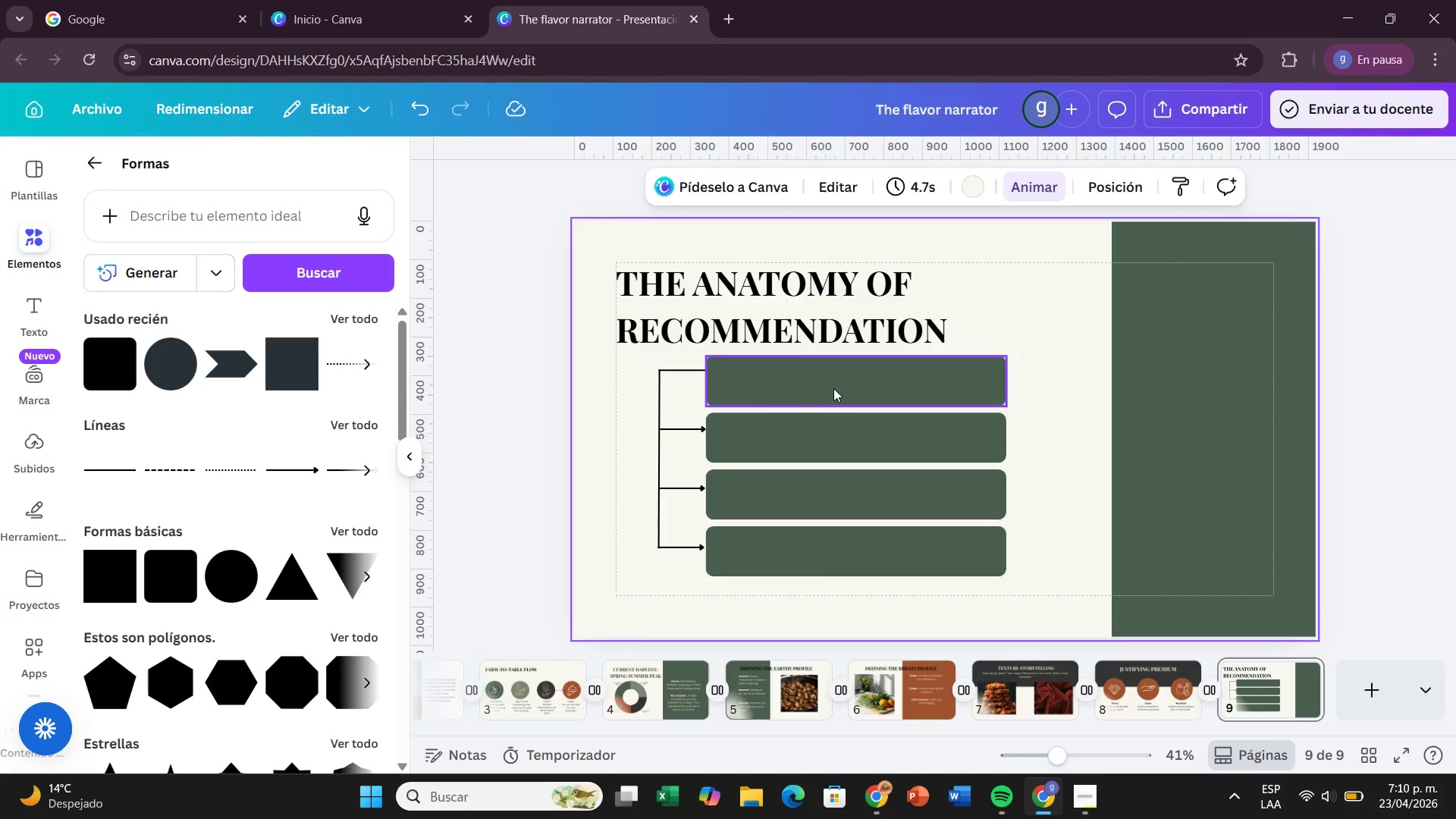 
left_click([834, 388])
 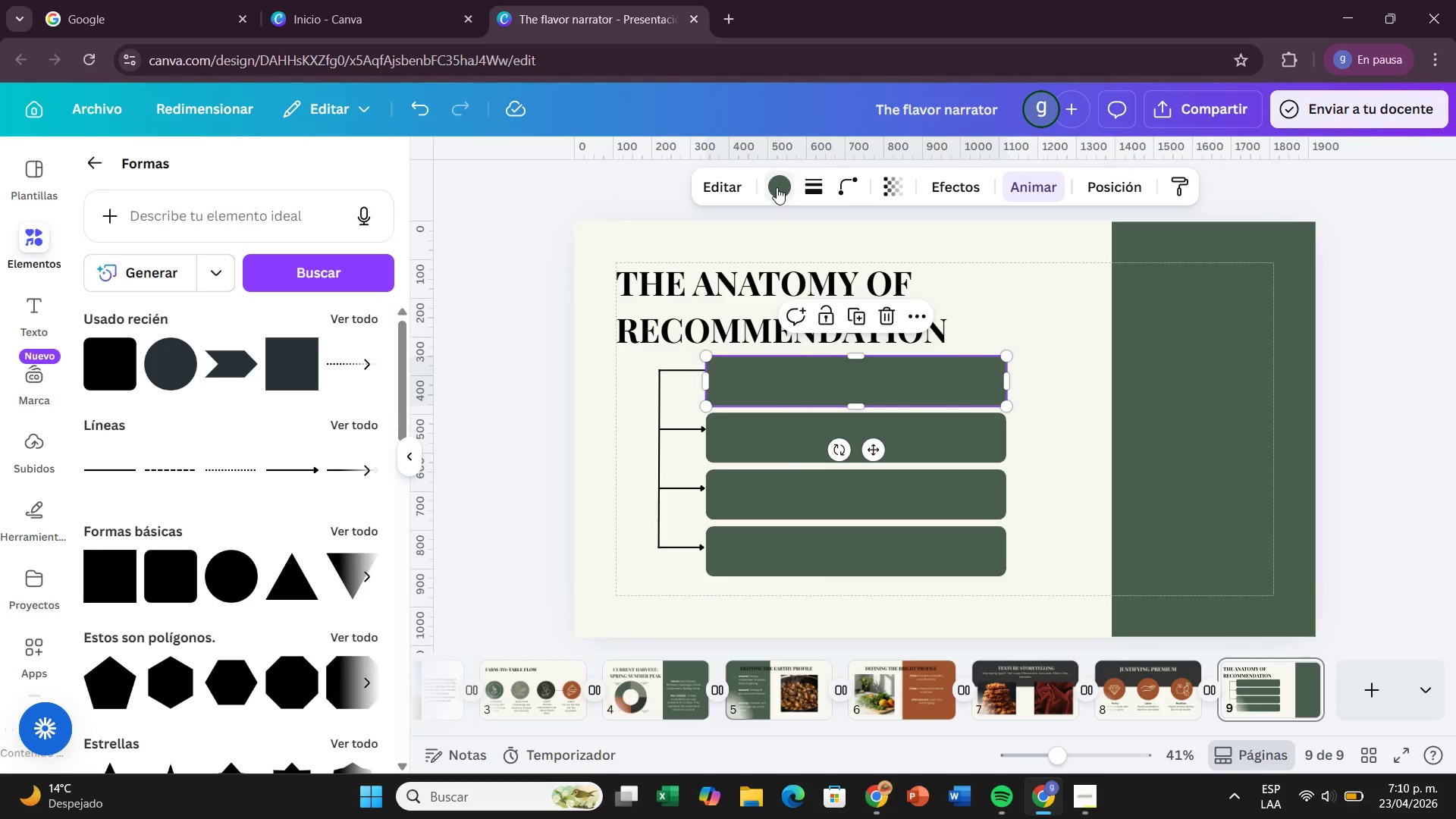 
left_click([805, 186])
 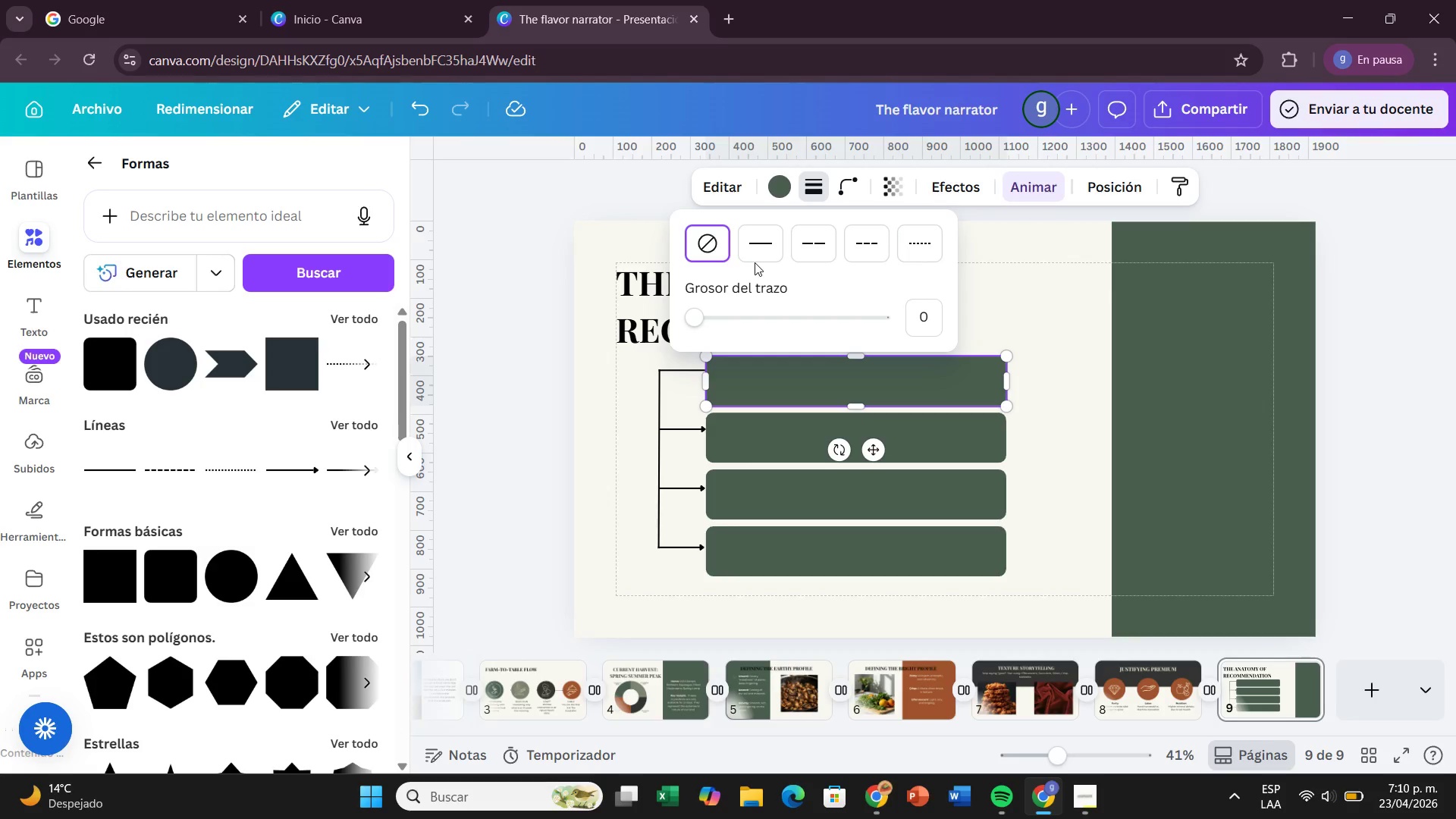 
left_click([754, 262])
 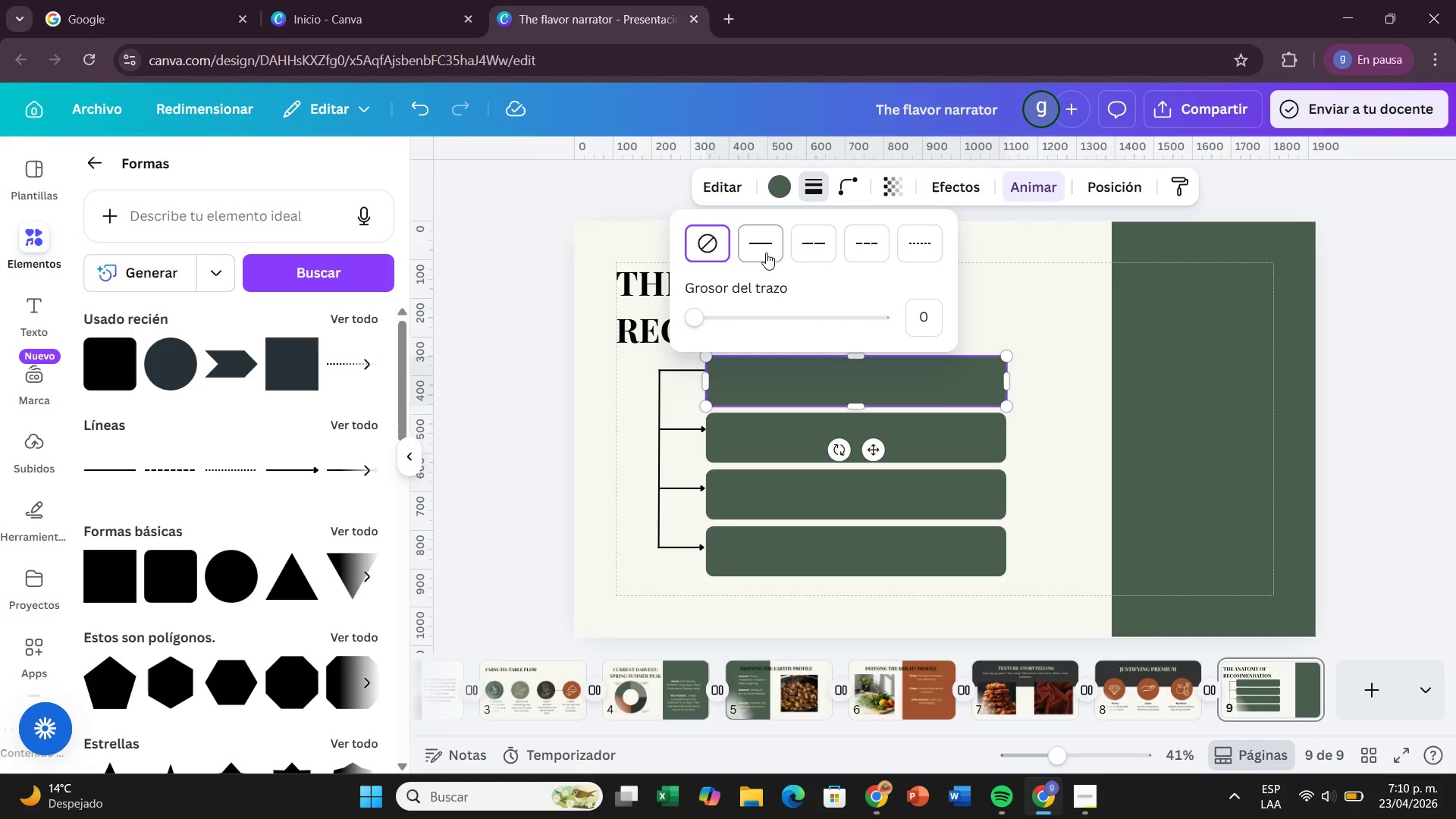 
left_click([766, 253])
 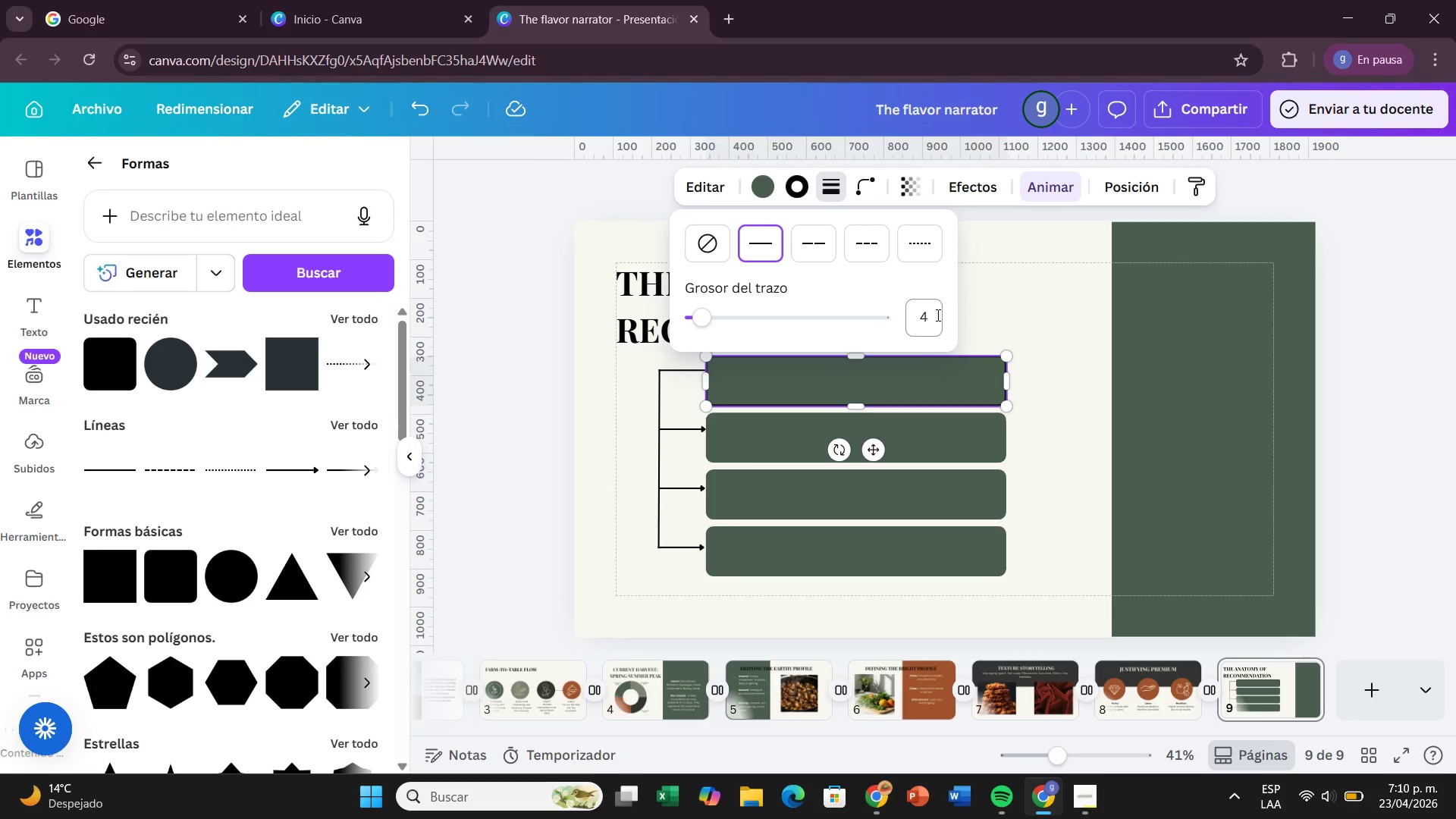 
left_click([936, 314])
 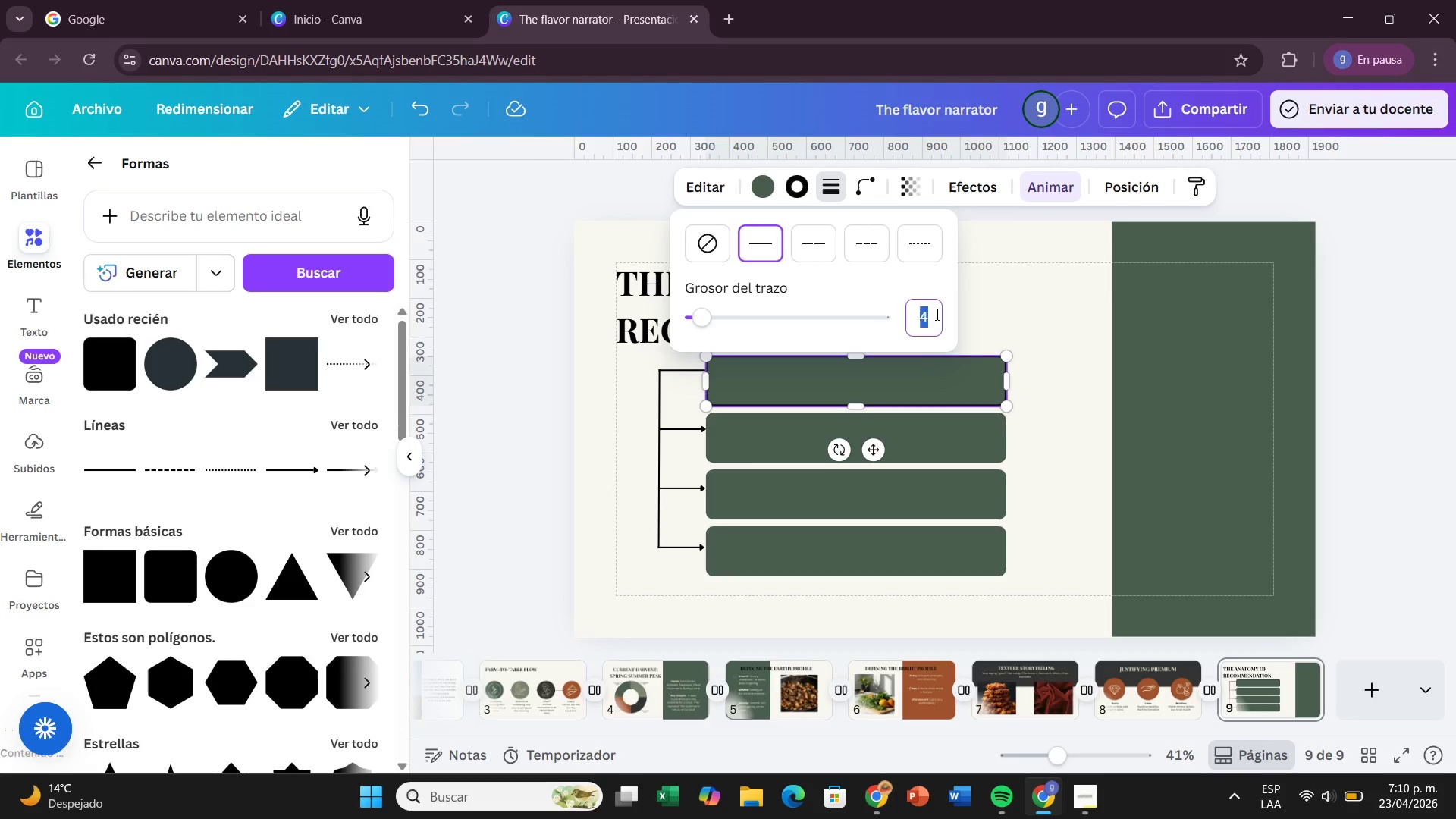 
key(Backspace)
 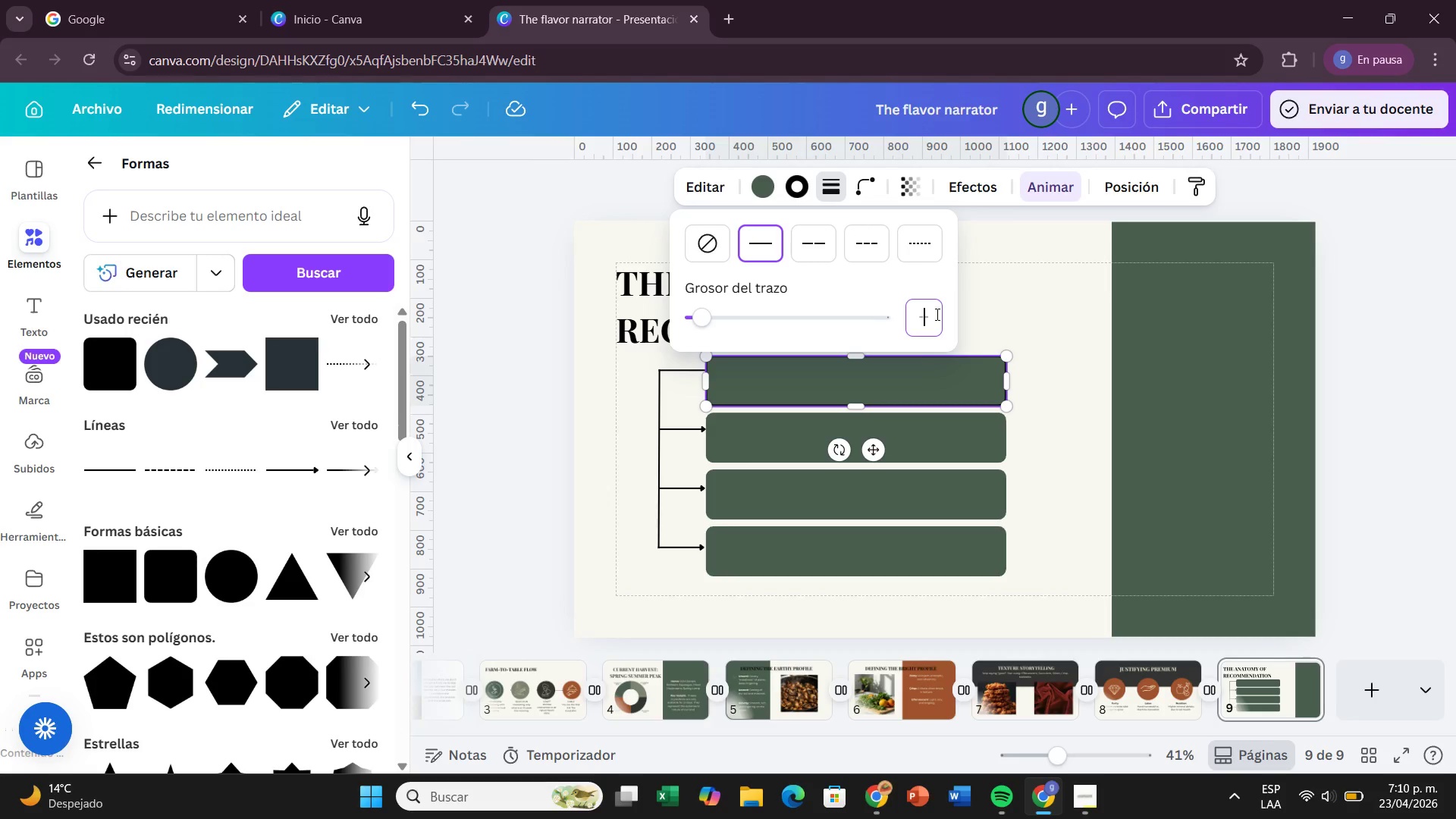 
right_click([765, 0])
 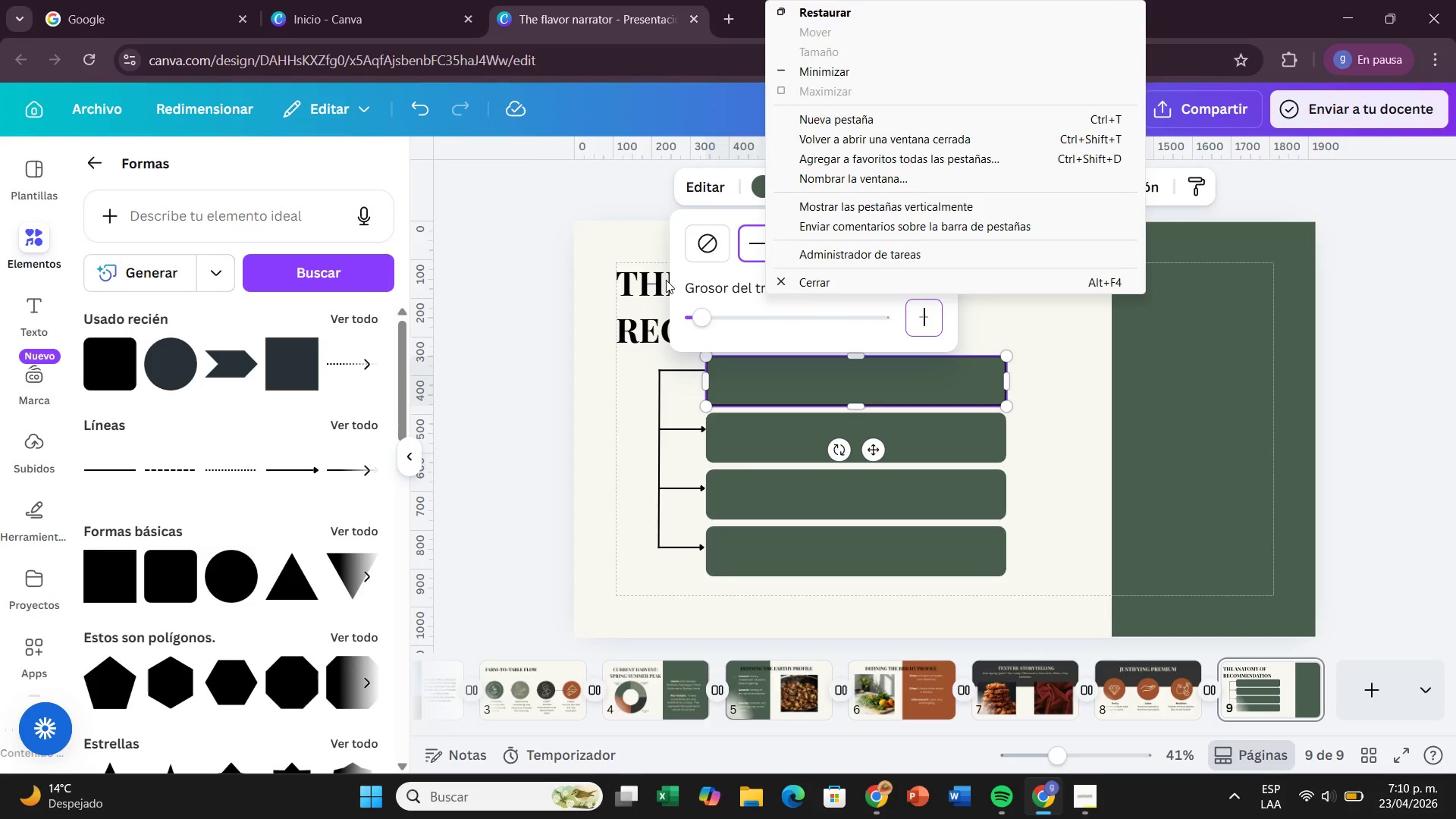 
key(2)
 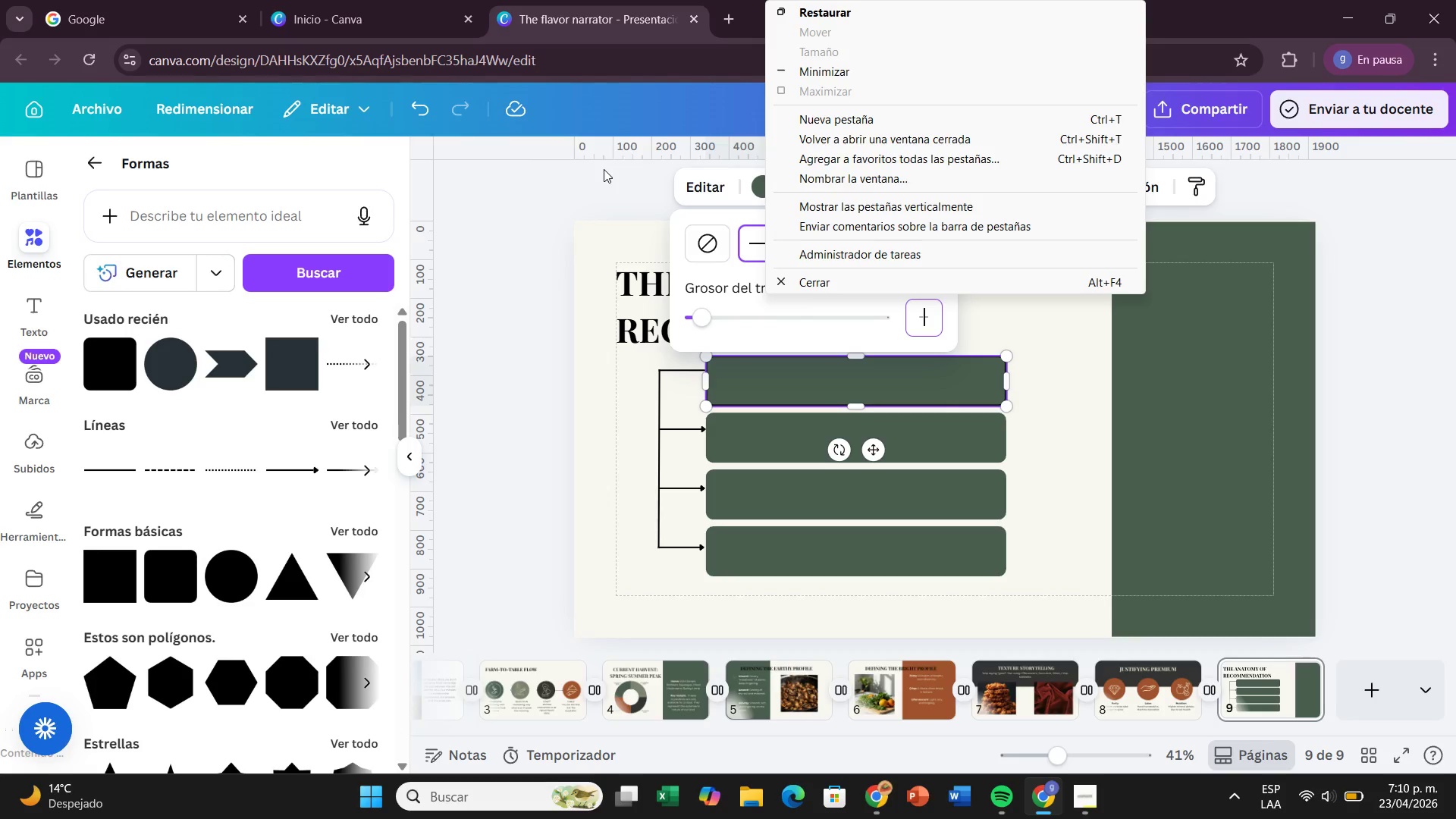 
left_click([572, 178])
 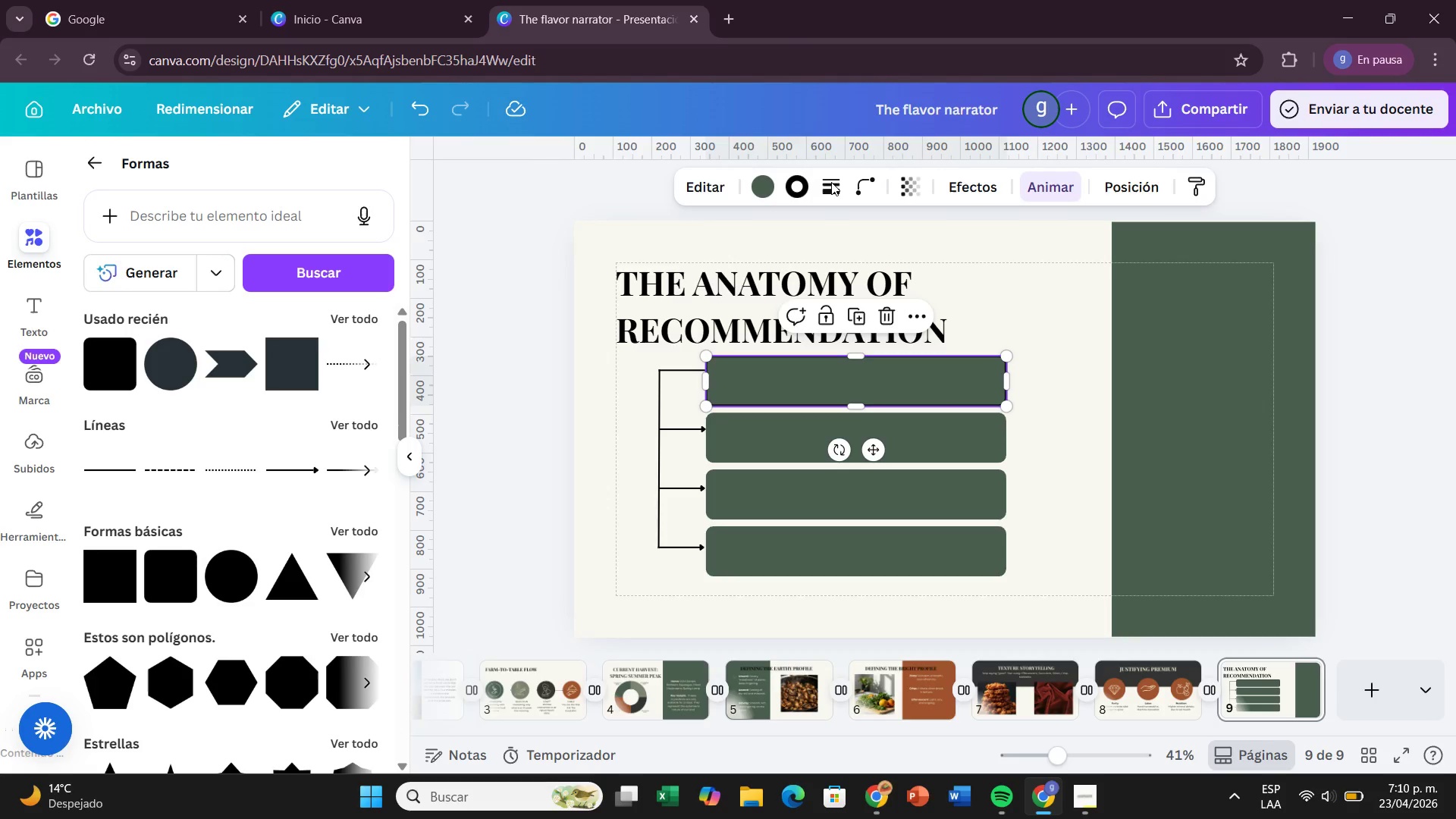 
left_click([836, 180])
 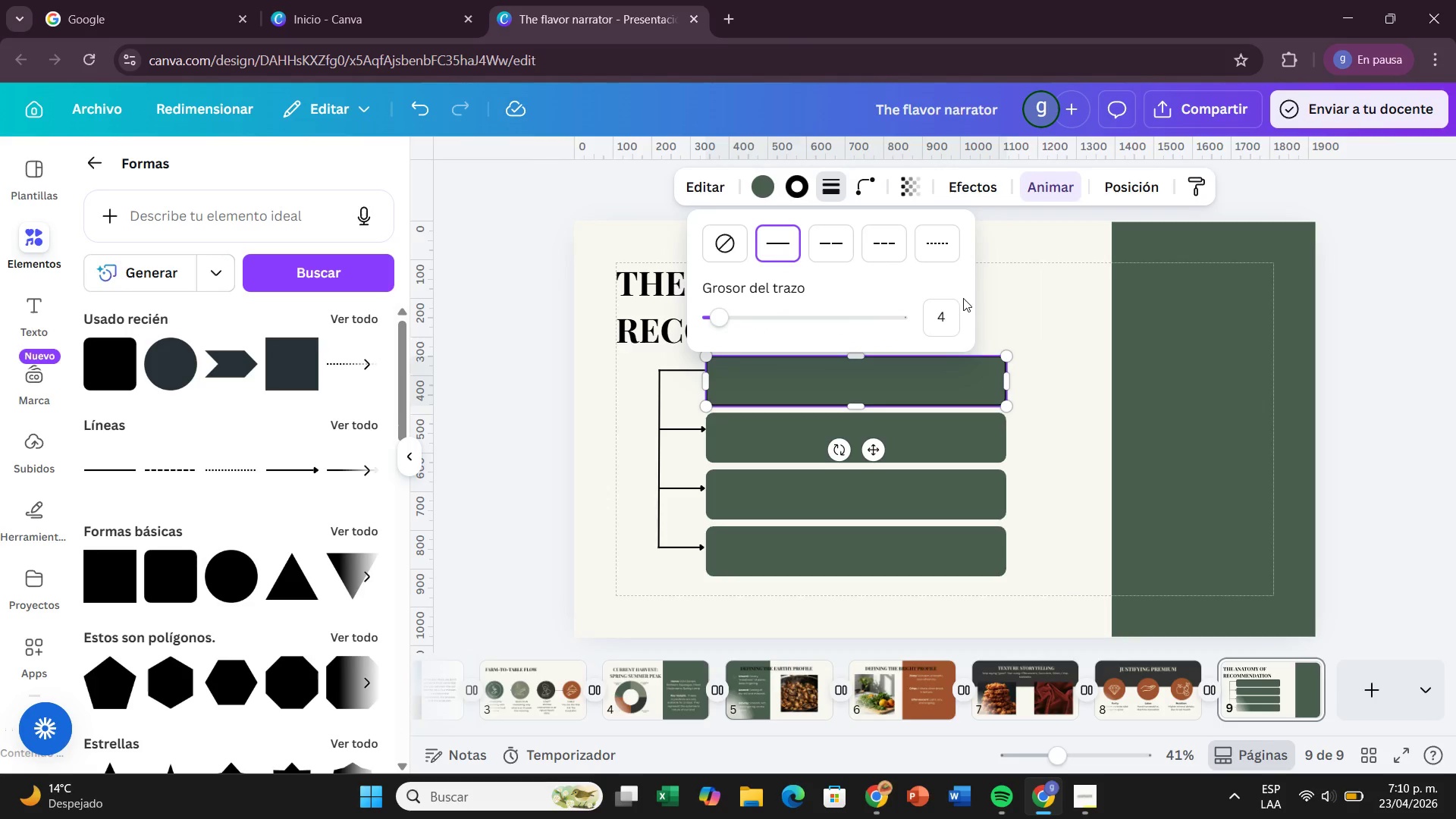 
left_click([943, 312])
 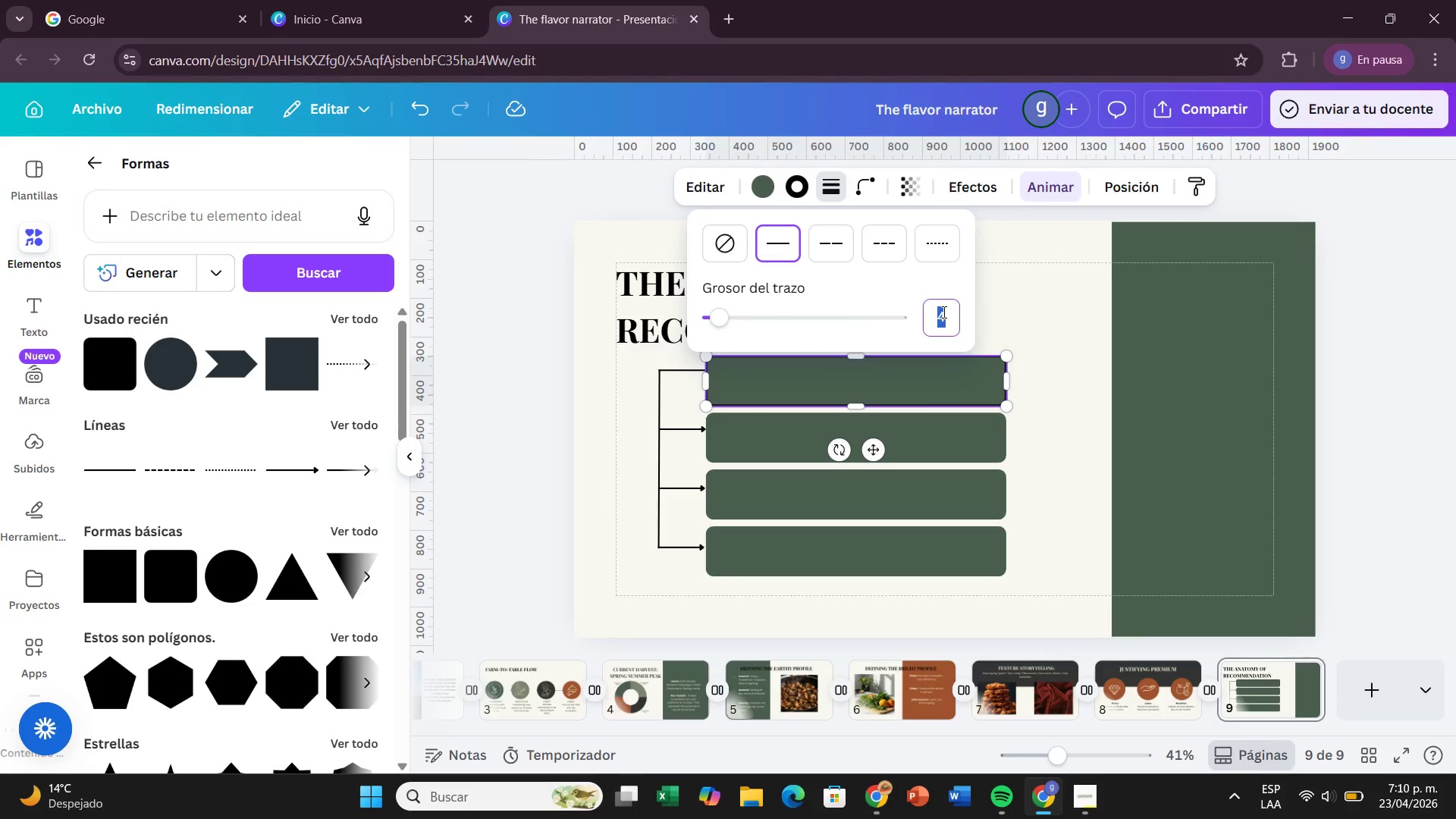 
key(Backspace)
 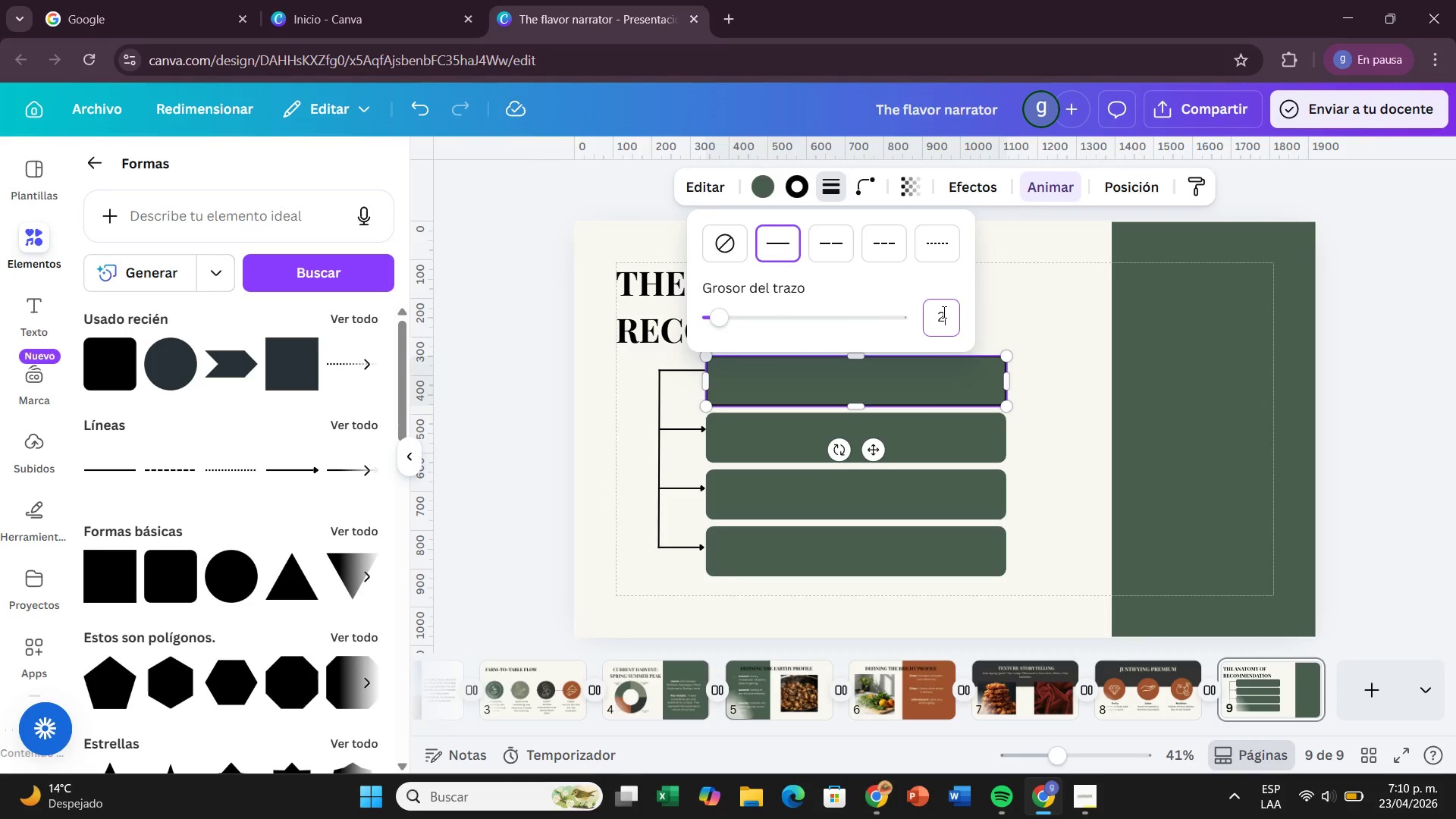 
key(2)
 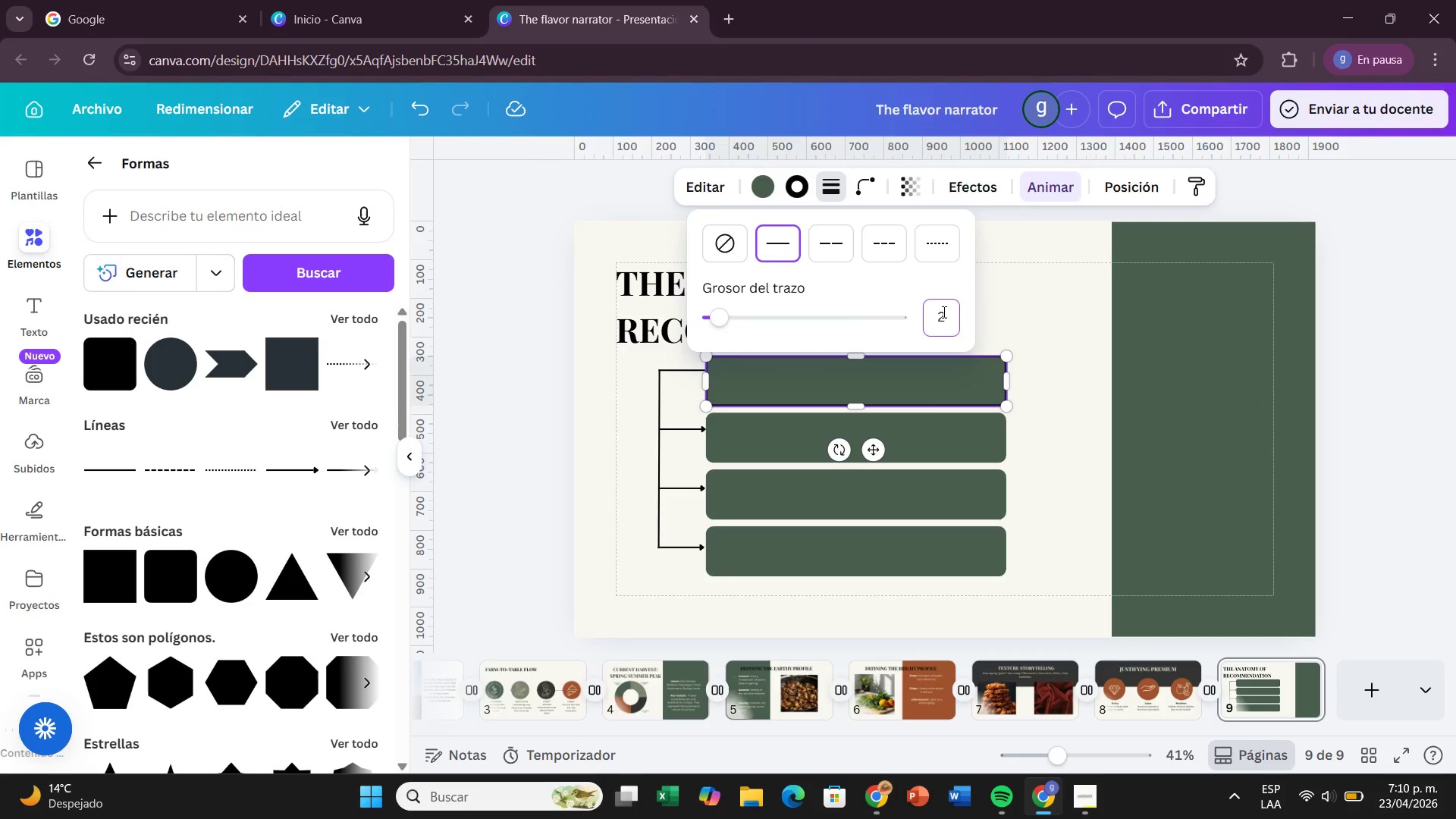 
key(Enter)
 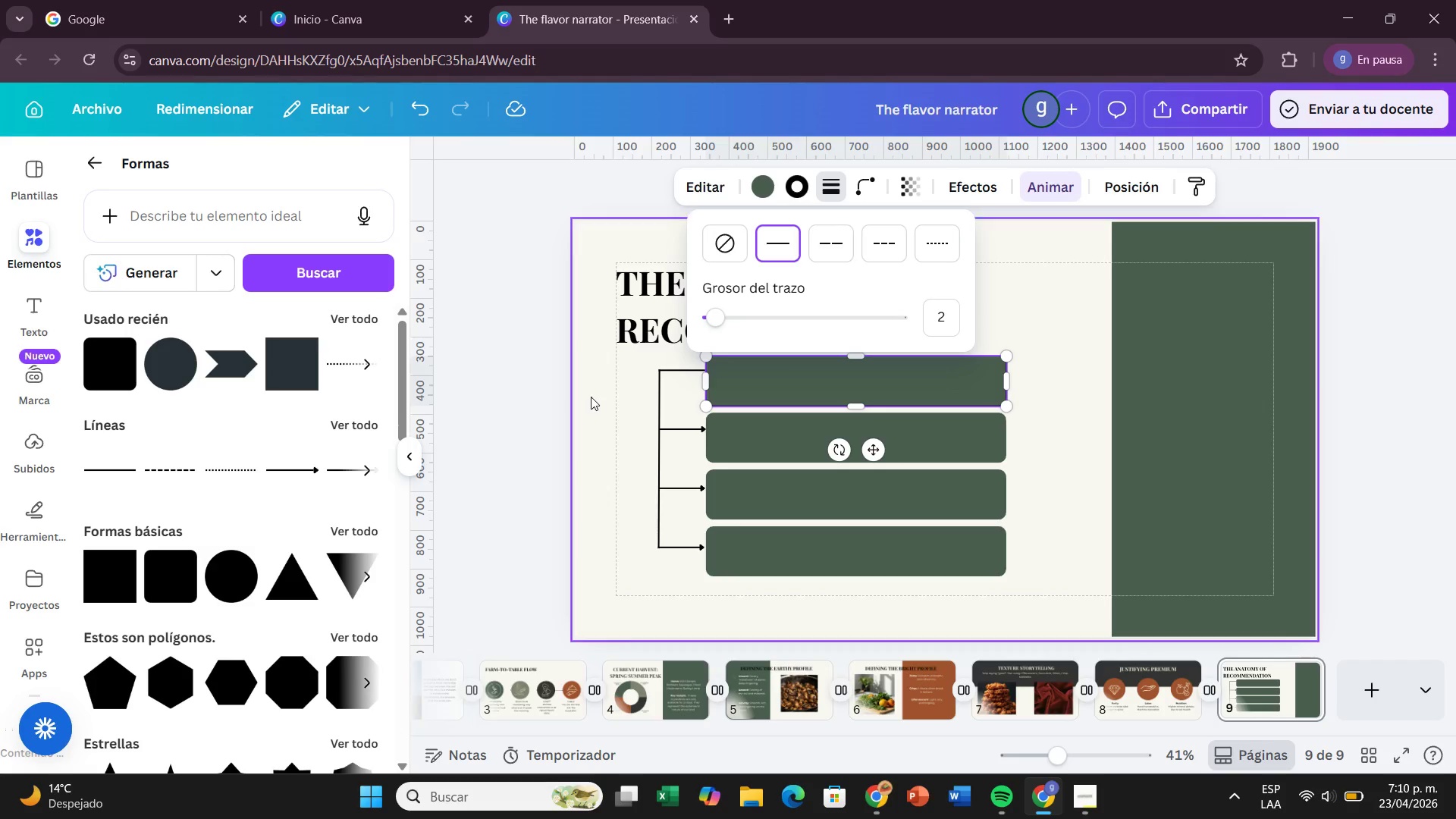 
left_click([591, 397])
 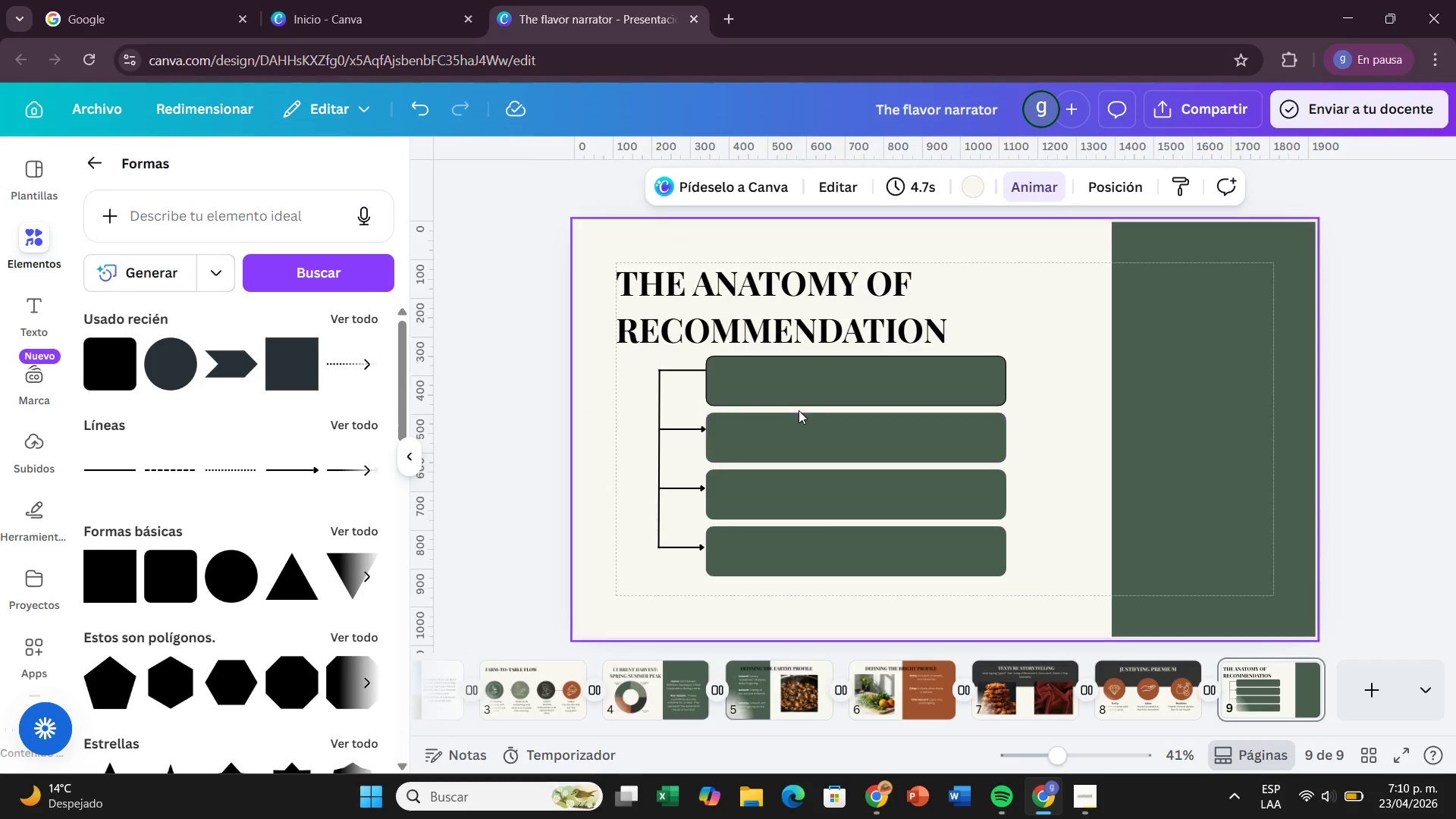 
left_click([805, 425])
 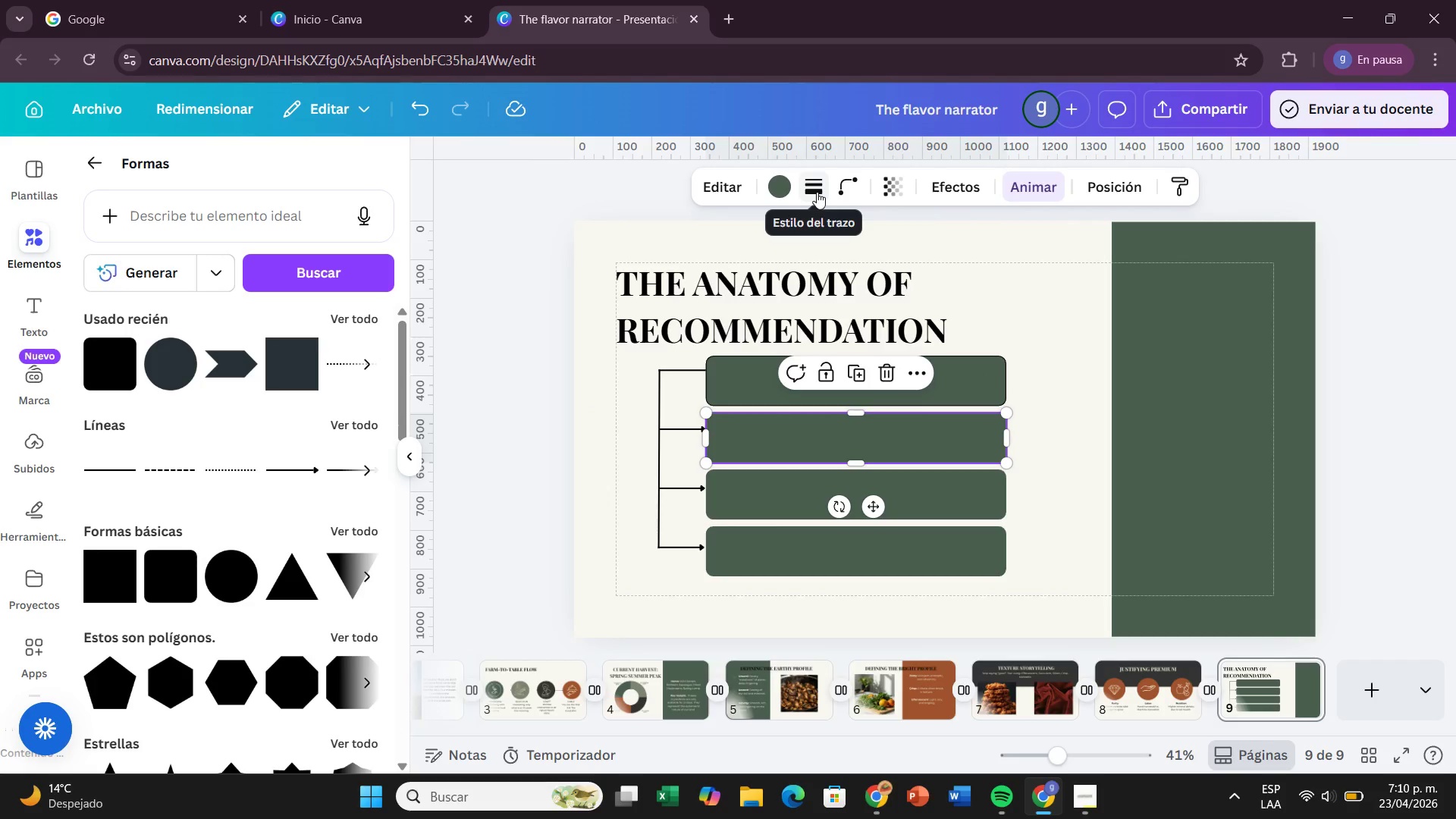 
left_click([837, 187])
 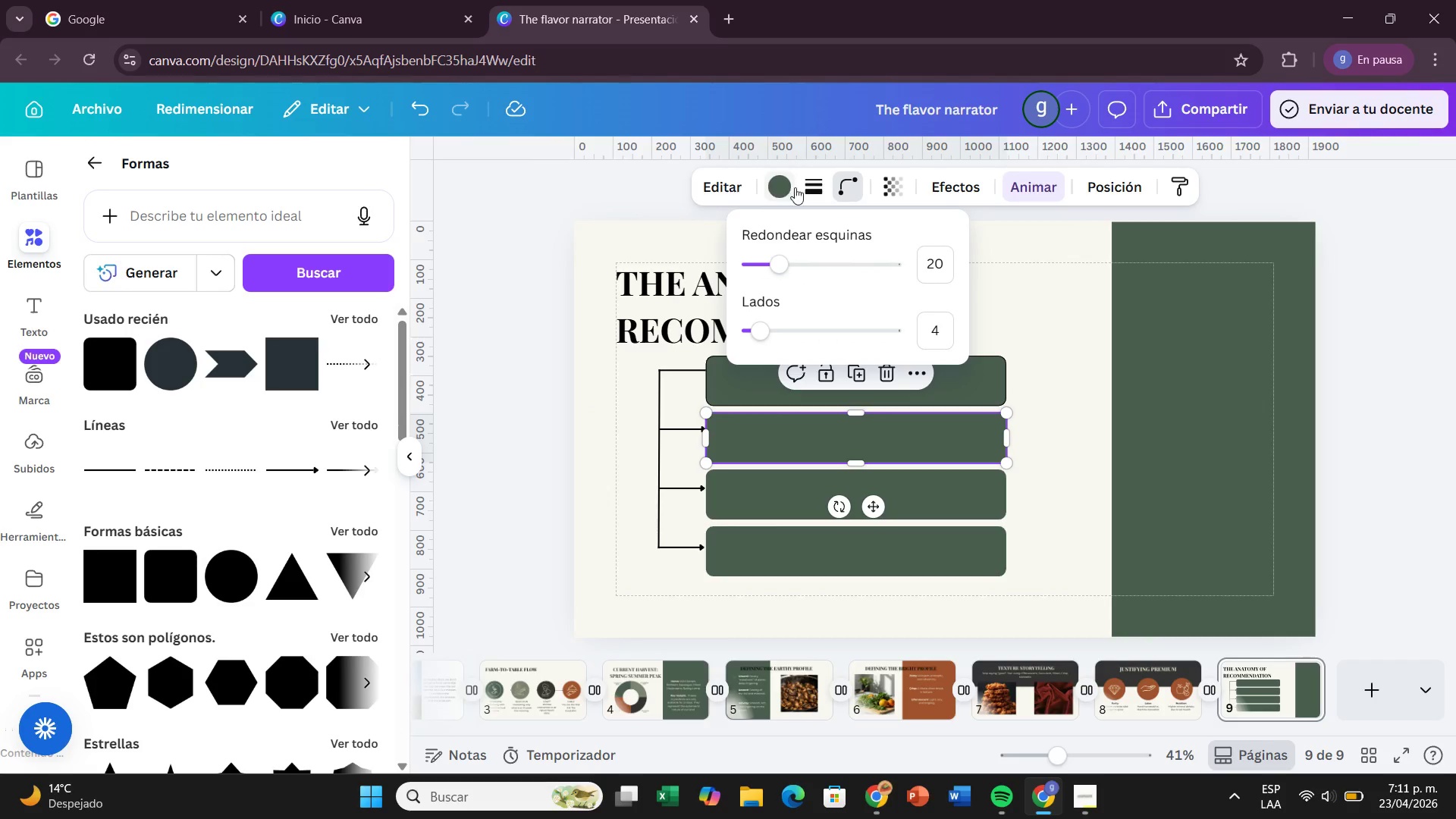 
left_click([811, 190])
 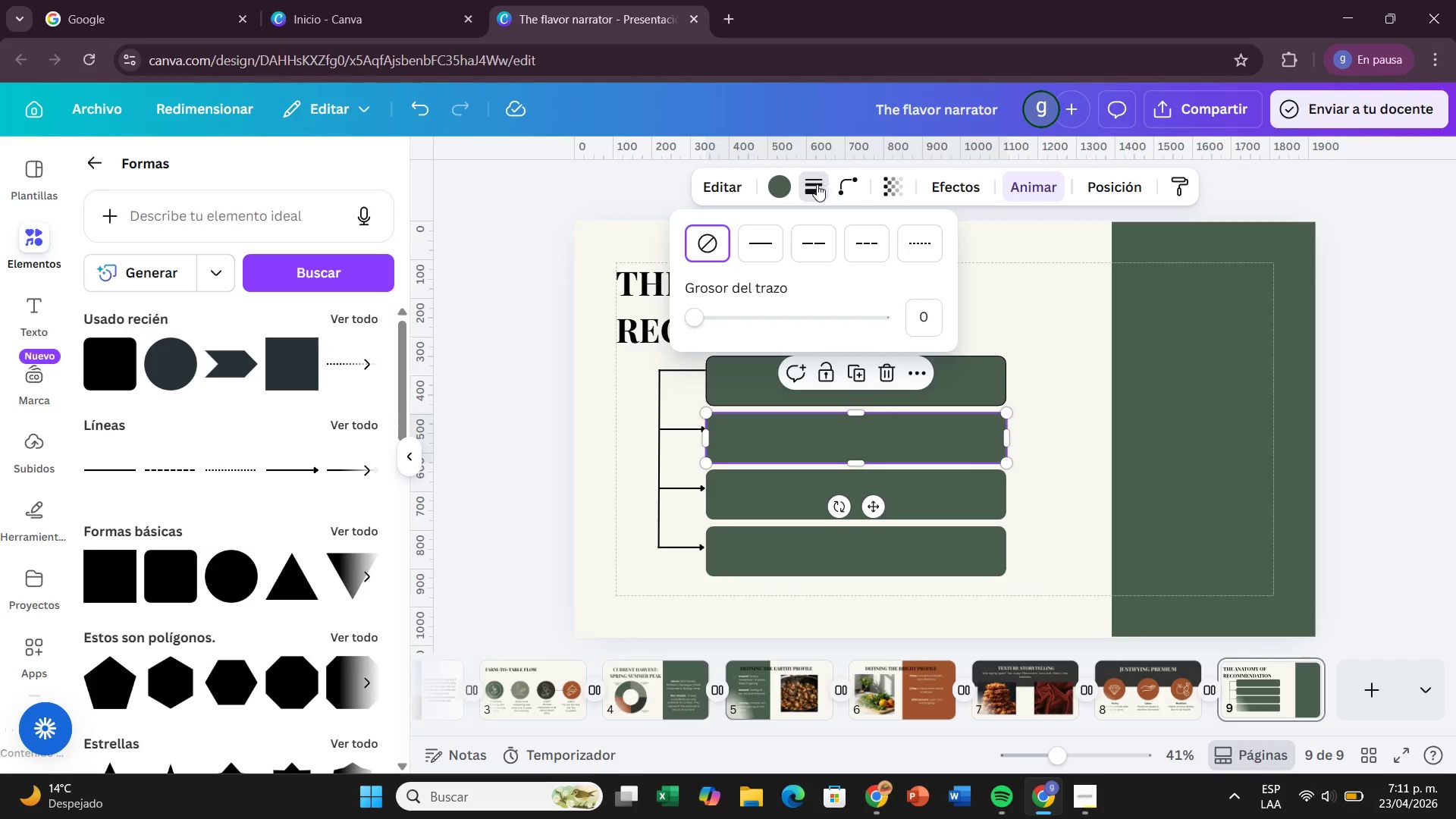 
left_click([764, 240])
 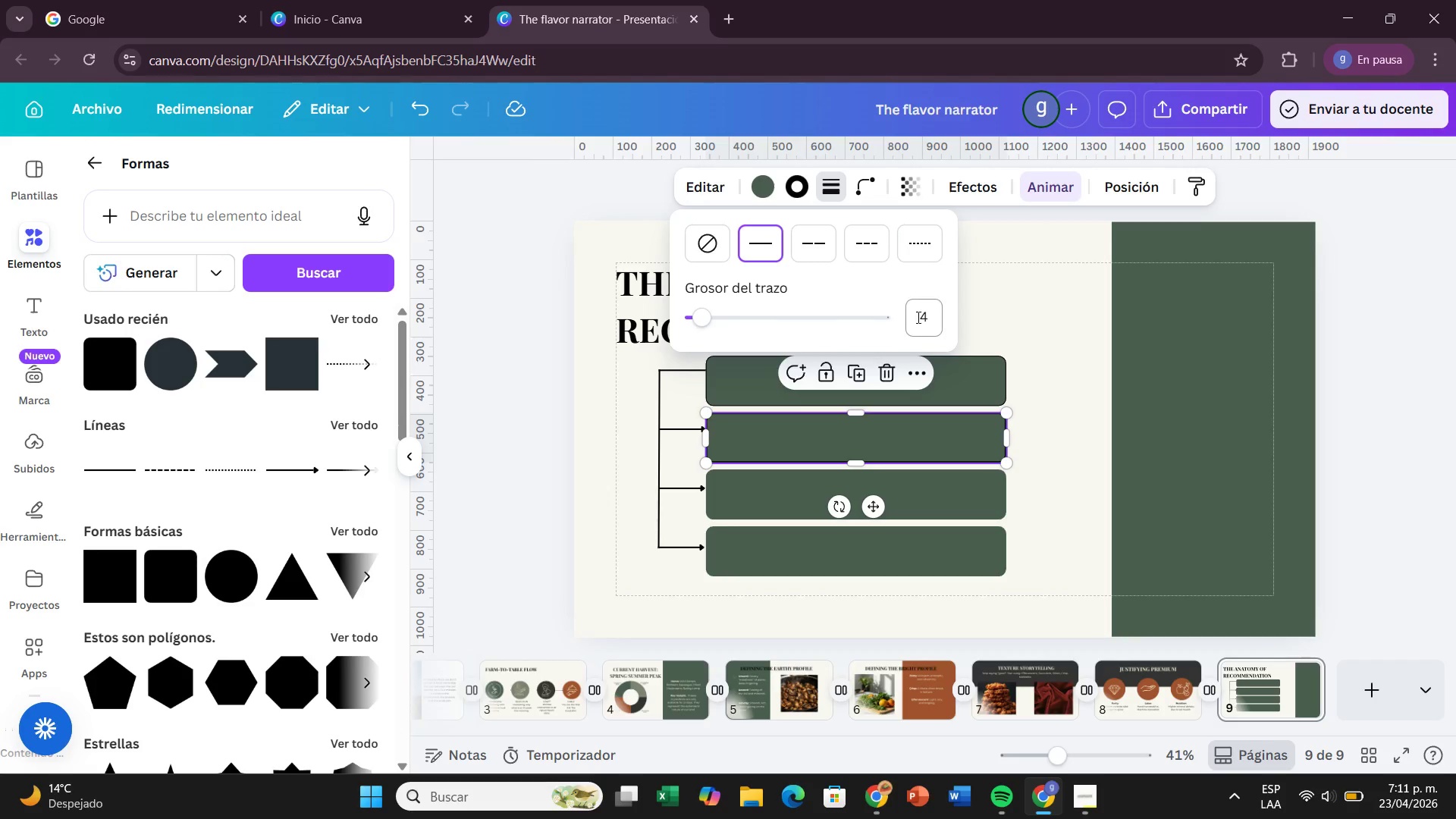 
left_click([921, 315])
 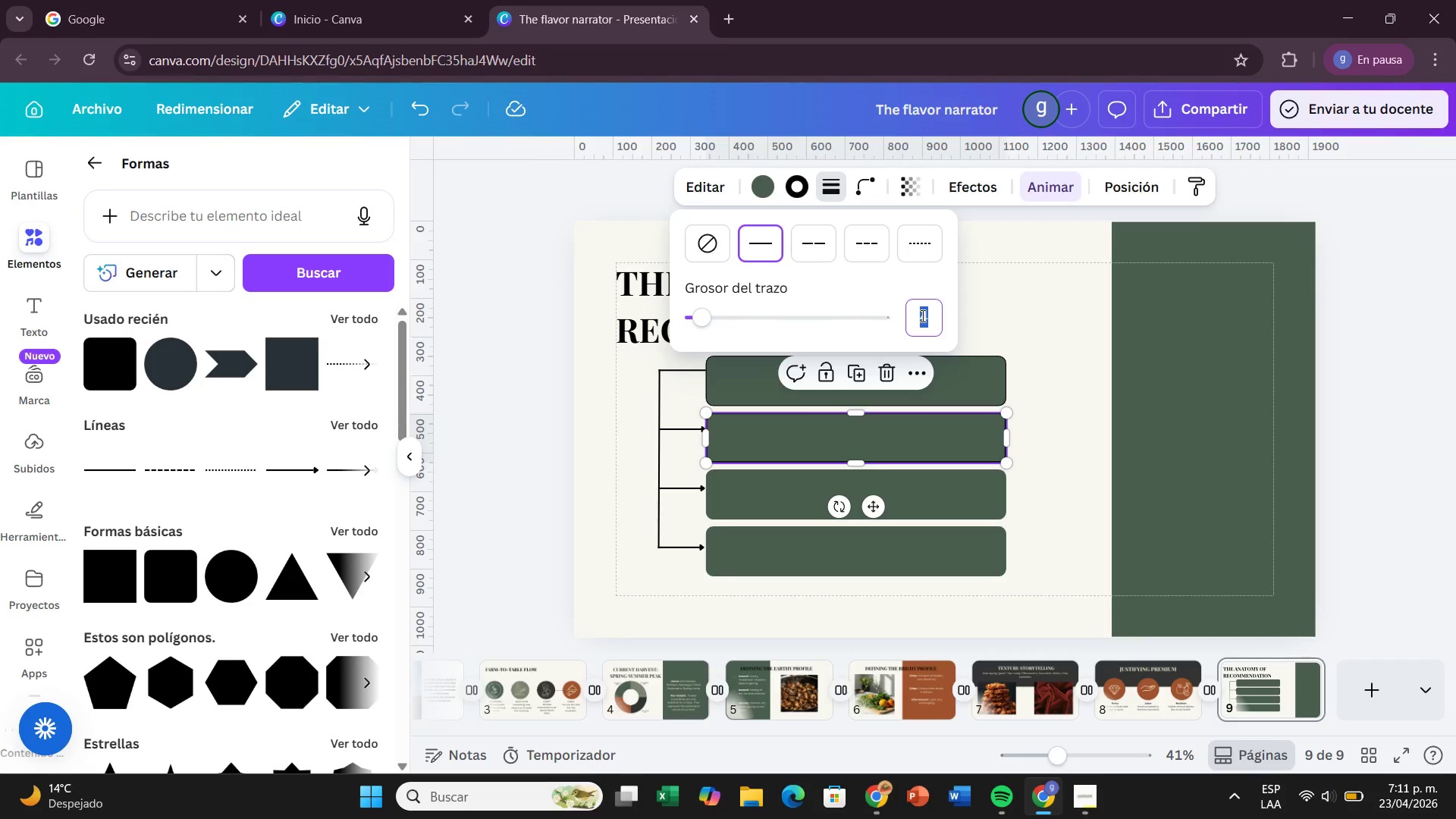 
key(Backspace)
 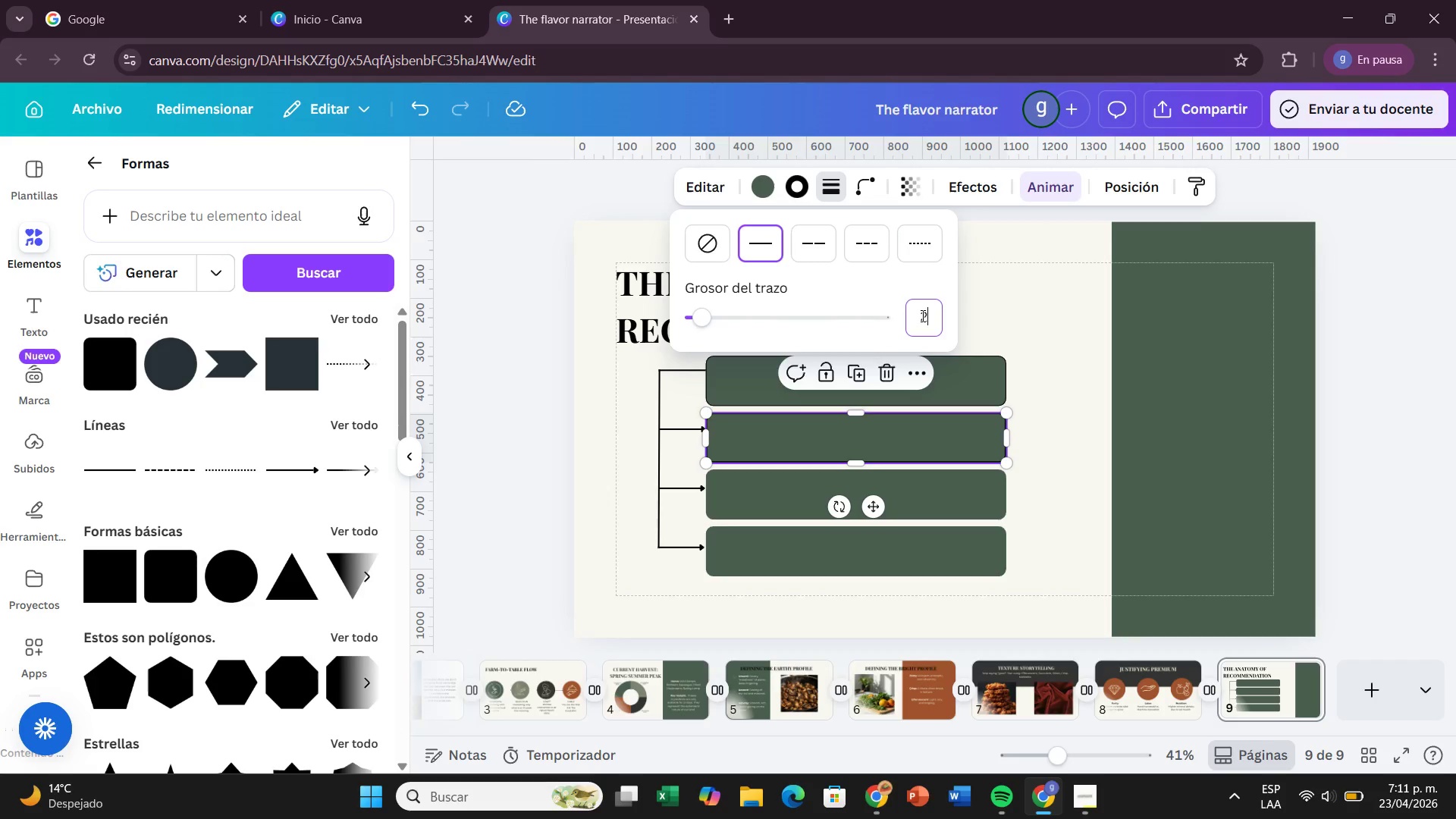 
key(2)
 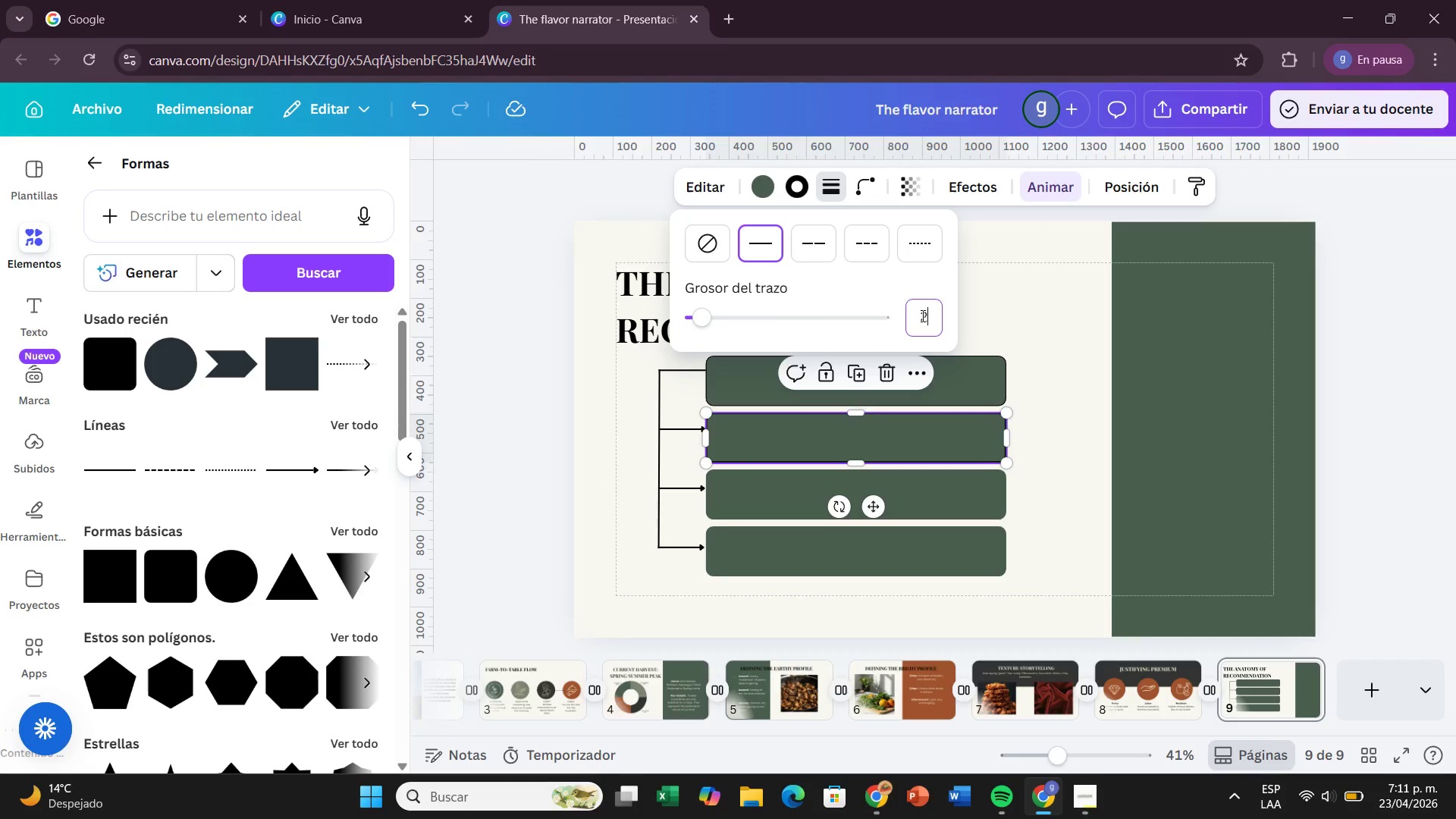 
key(Enter)
 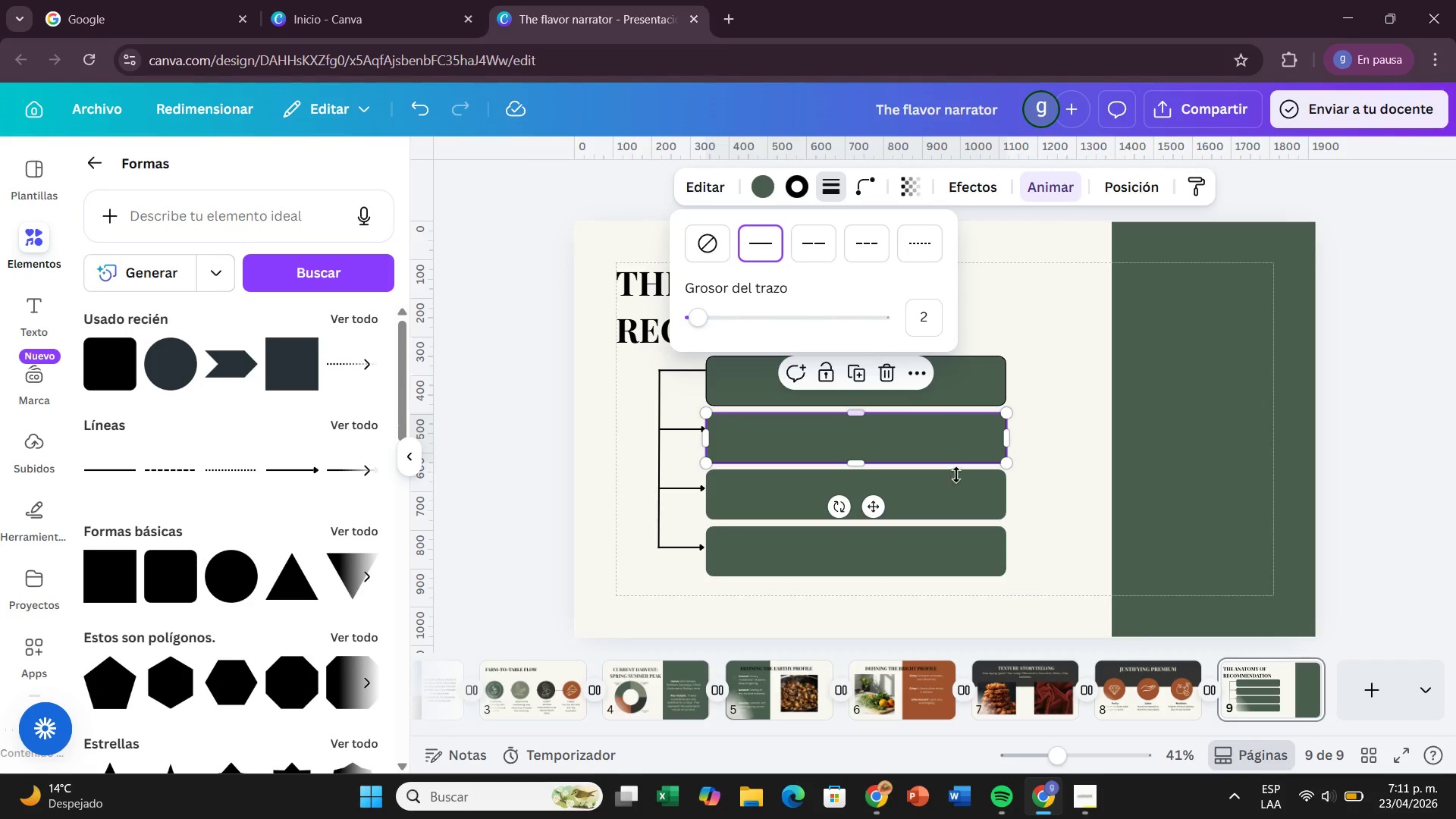 
left_click([962, 494])
 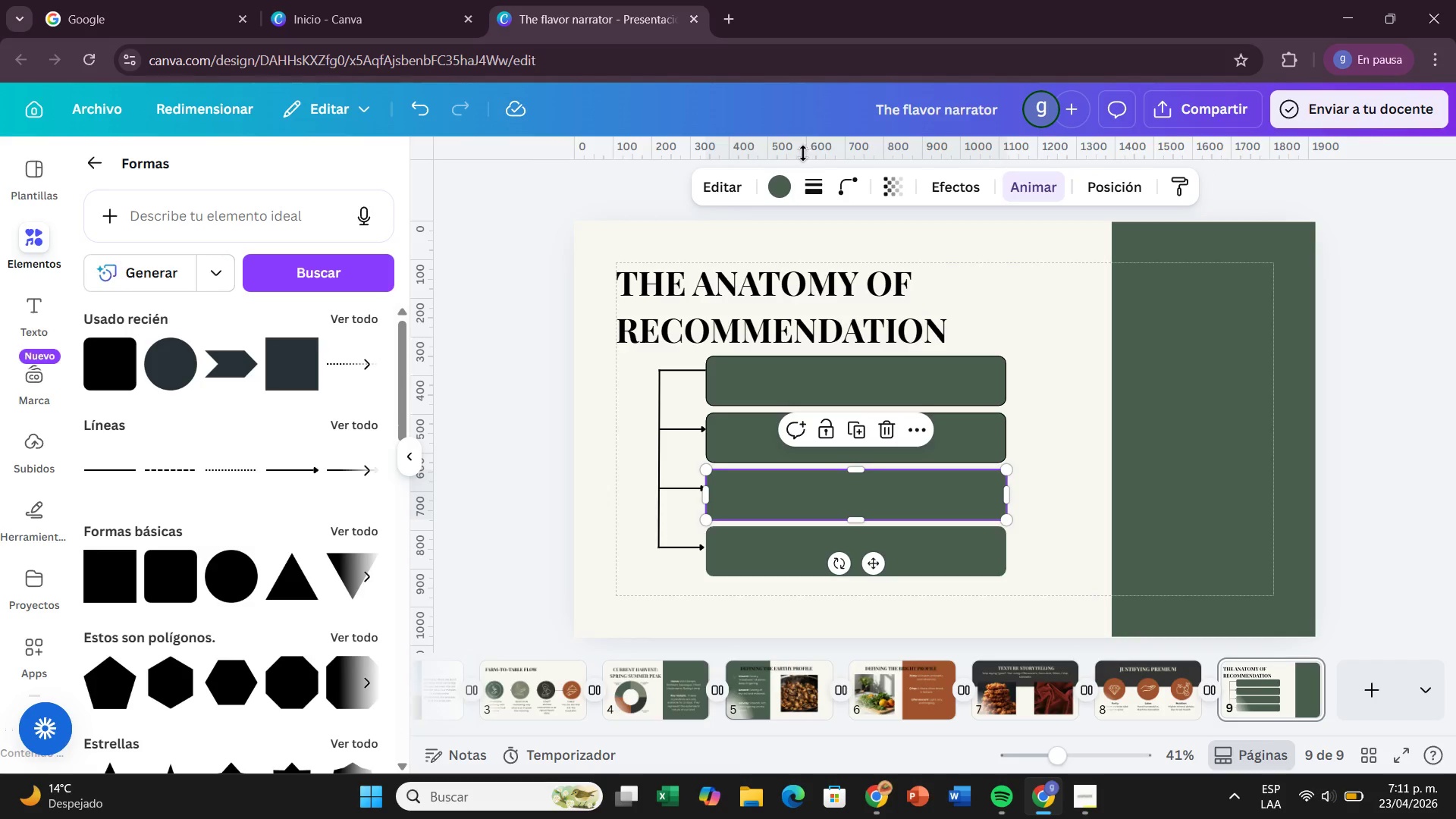 
left_click([818, 184])
 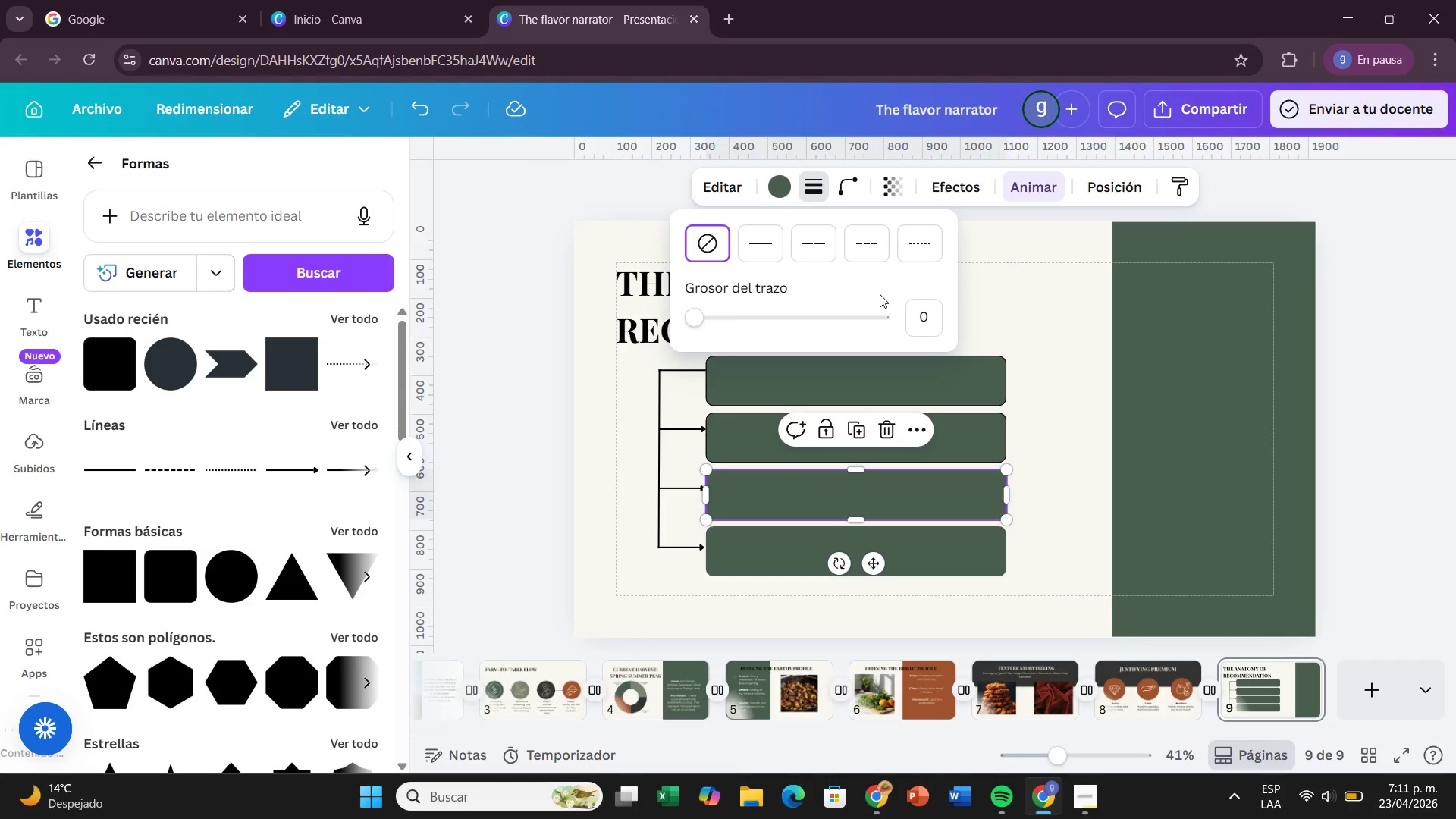 
left_click([915, 324])
 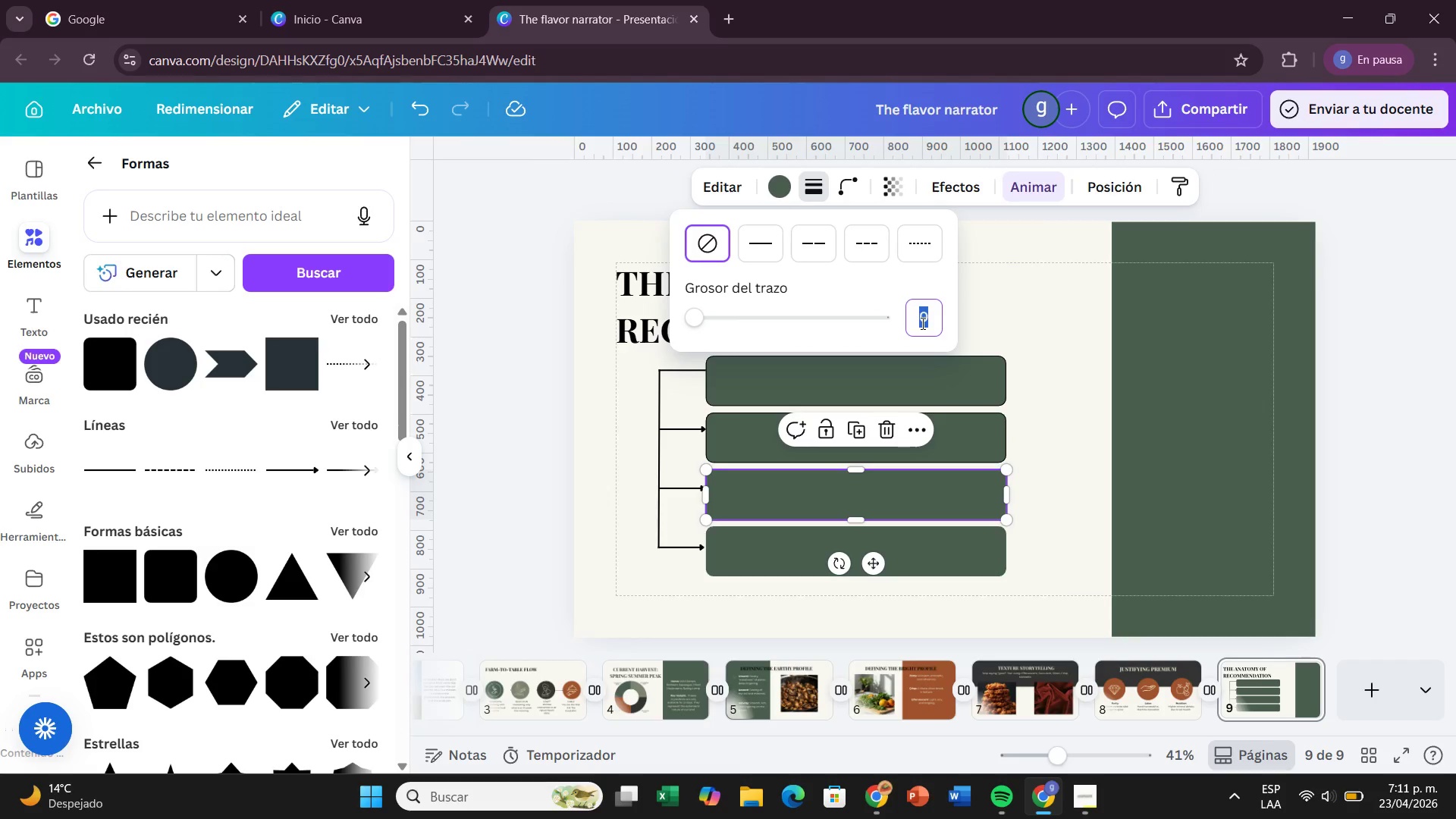 
key(Backspace)
 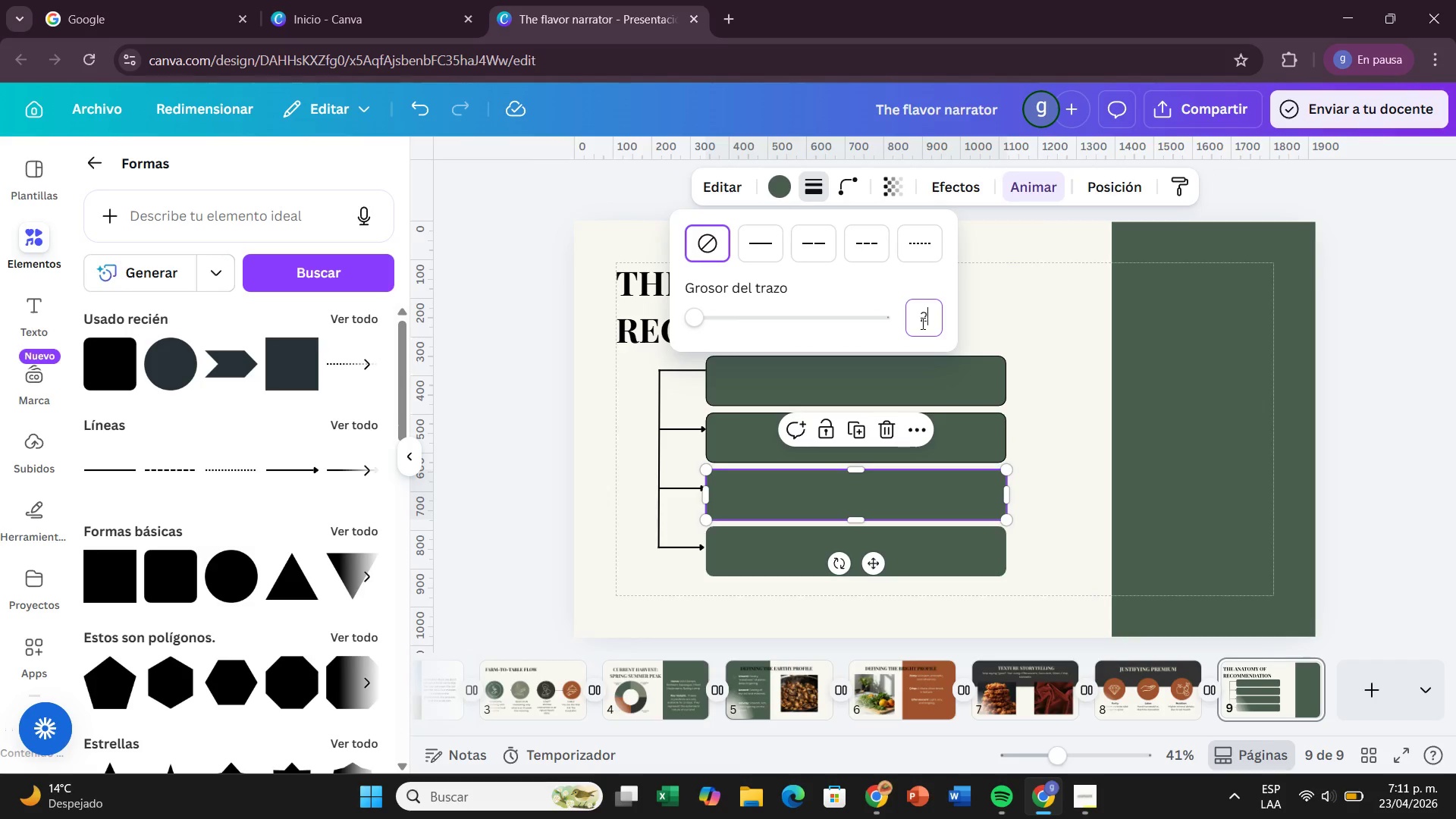 
key(2)
 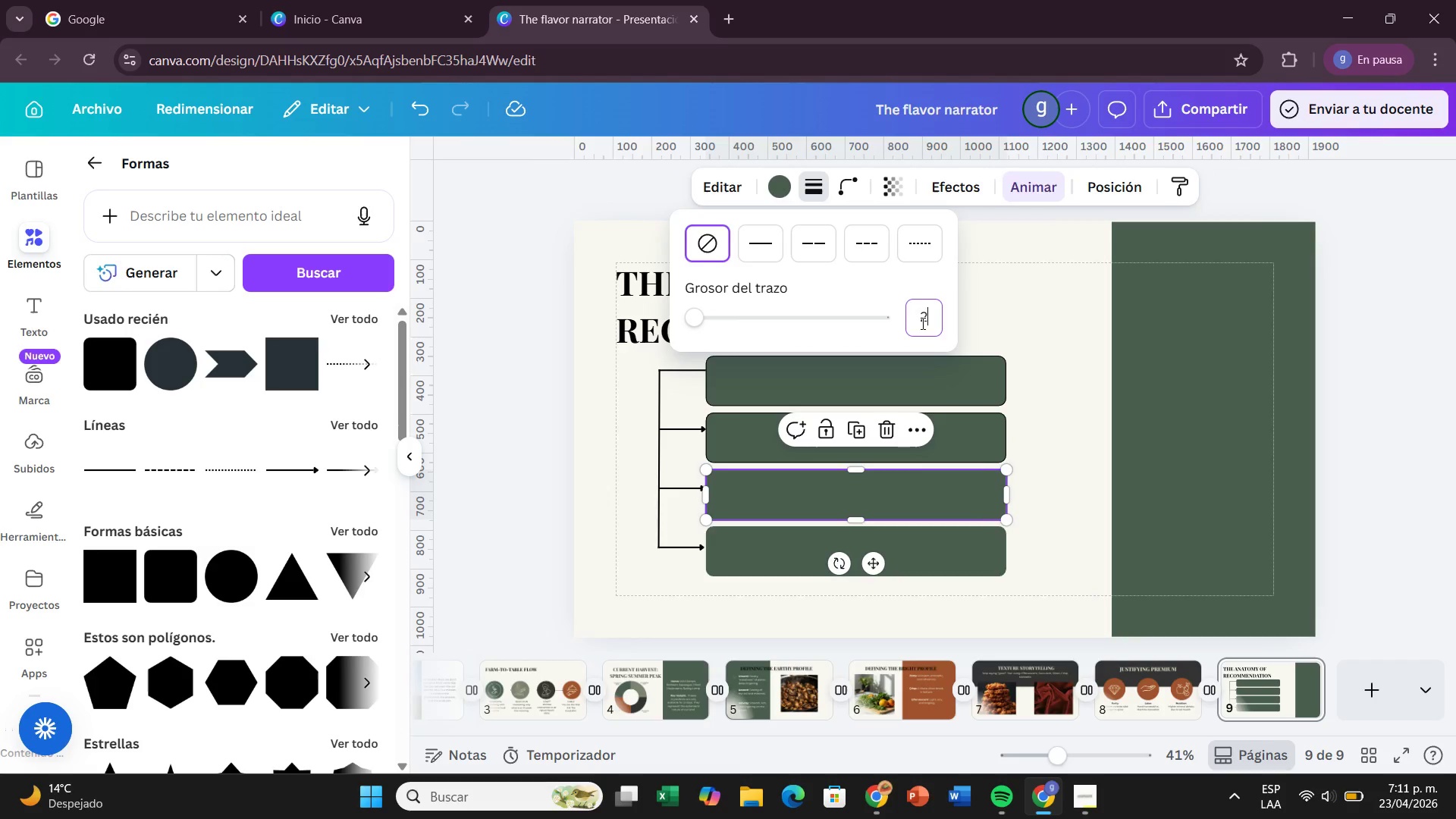 
key(Enter)
 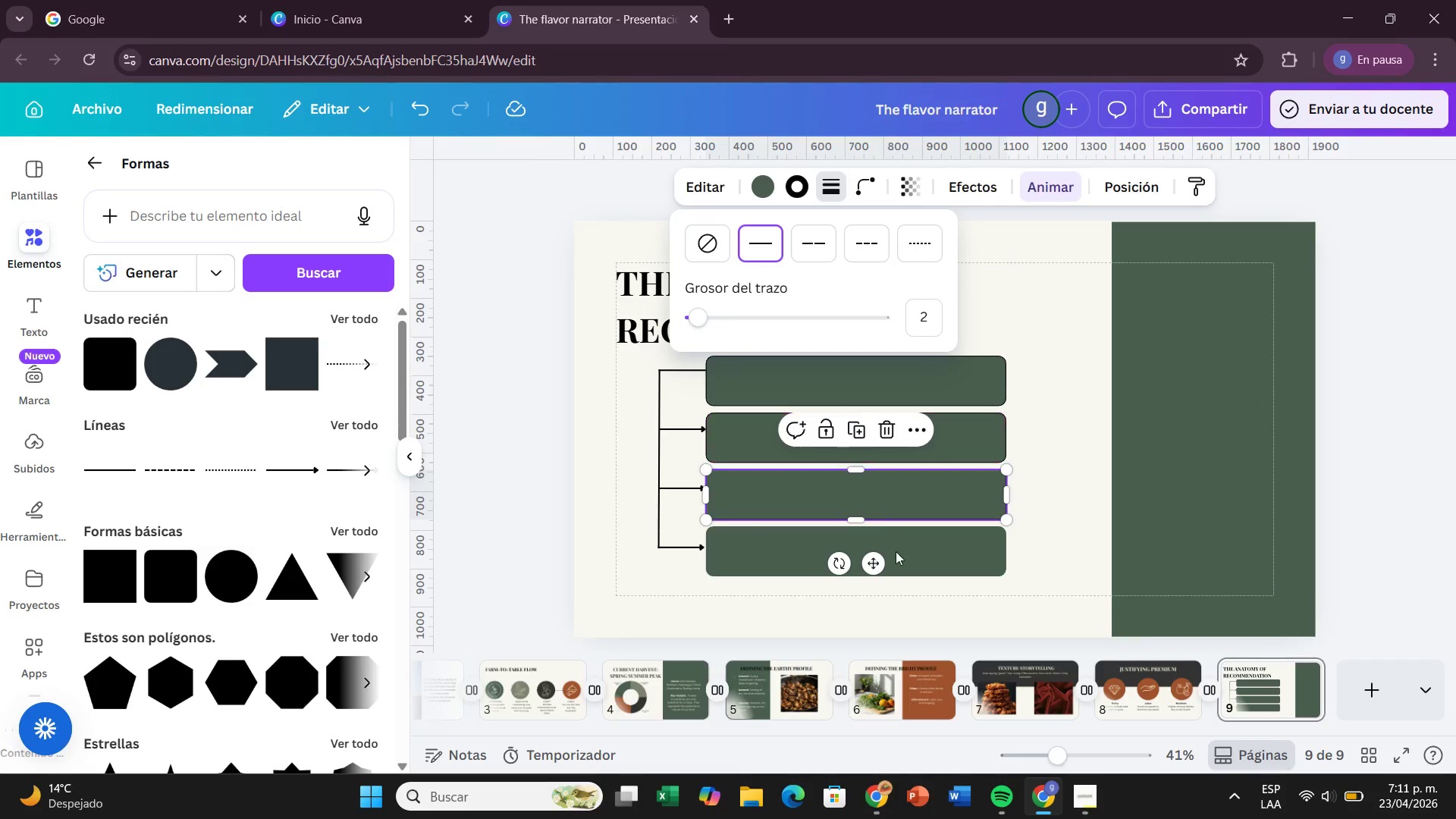 
left_click([912, 534])
 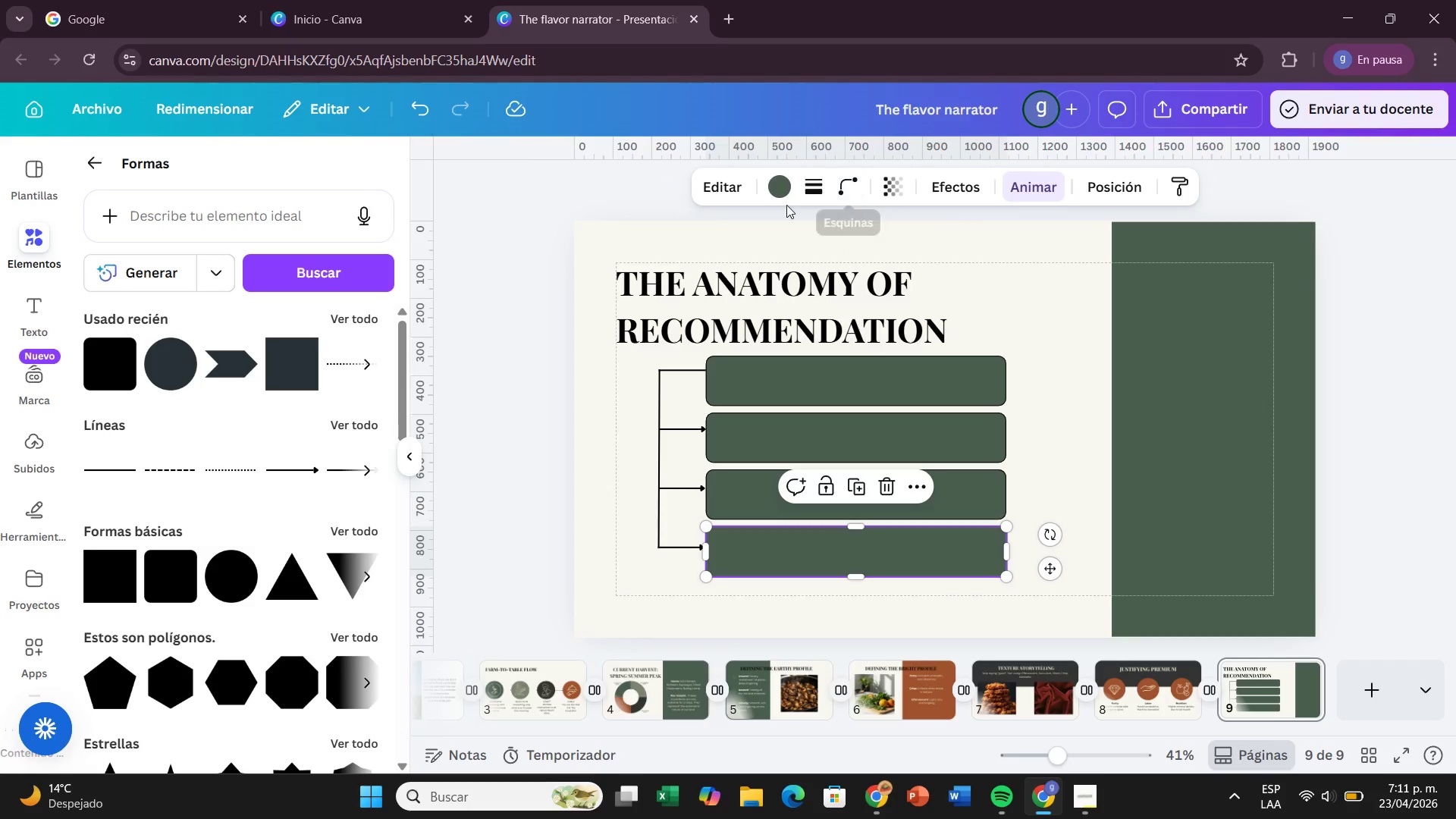 
left_click([813, 190])
 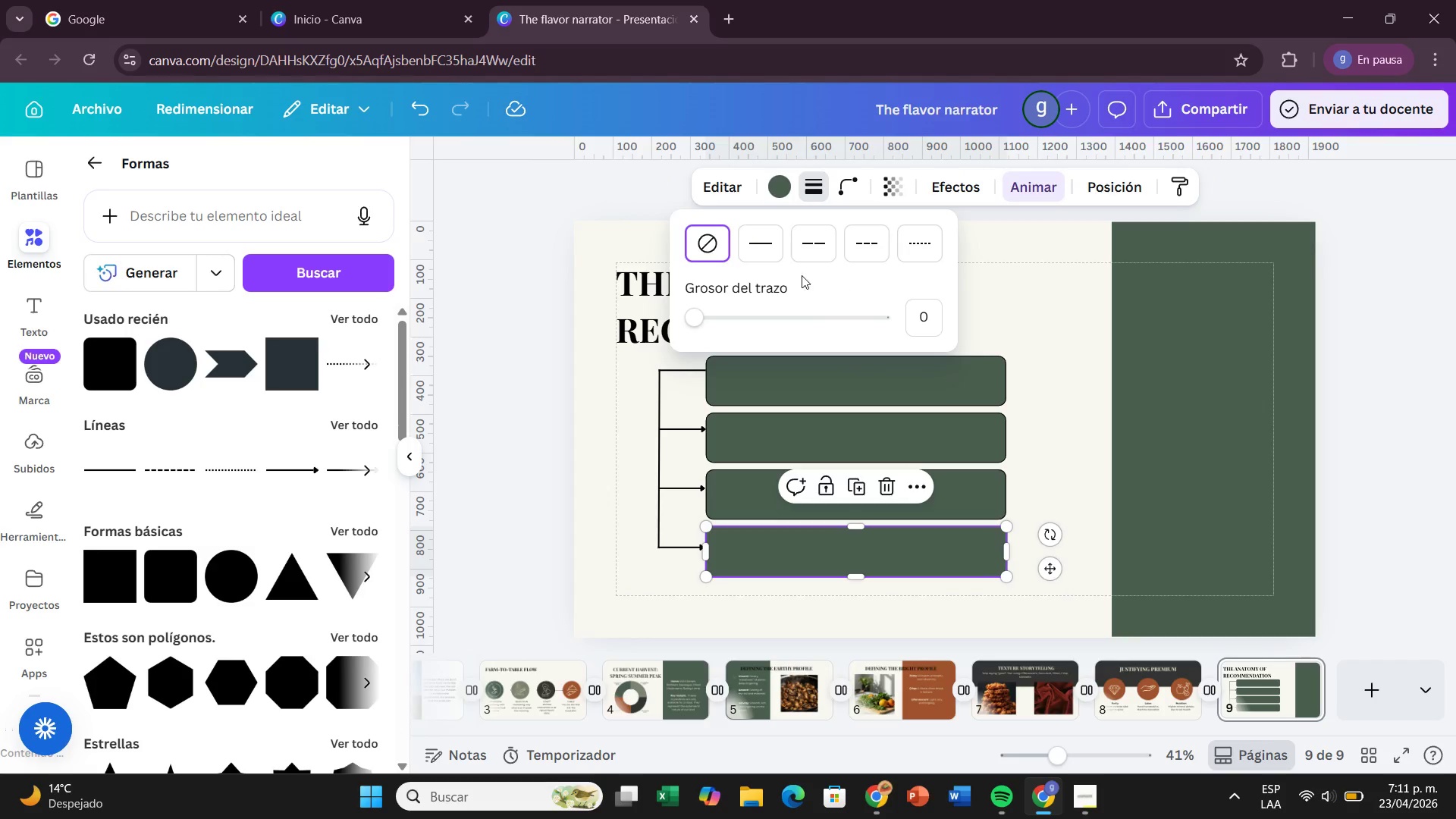 
left_click([758, 259])
 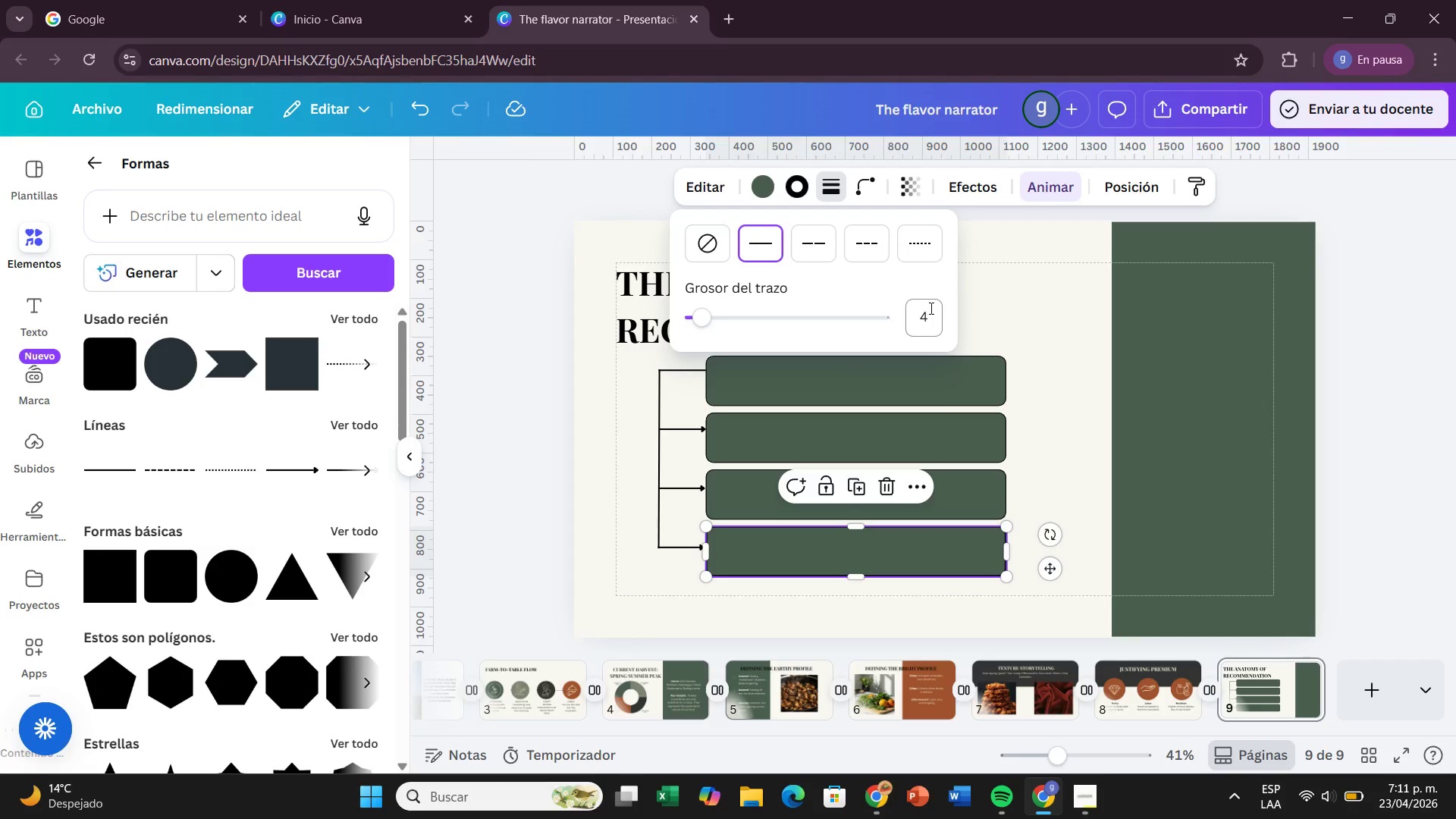 
left_click([934, 309])
 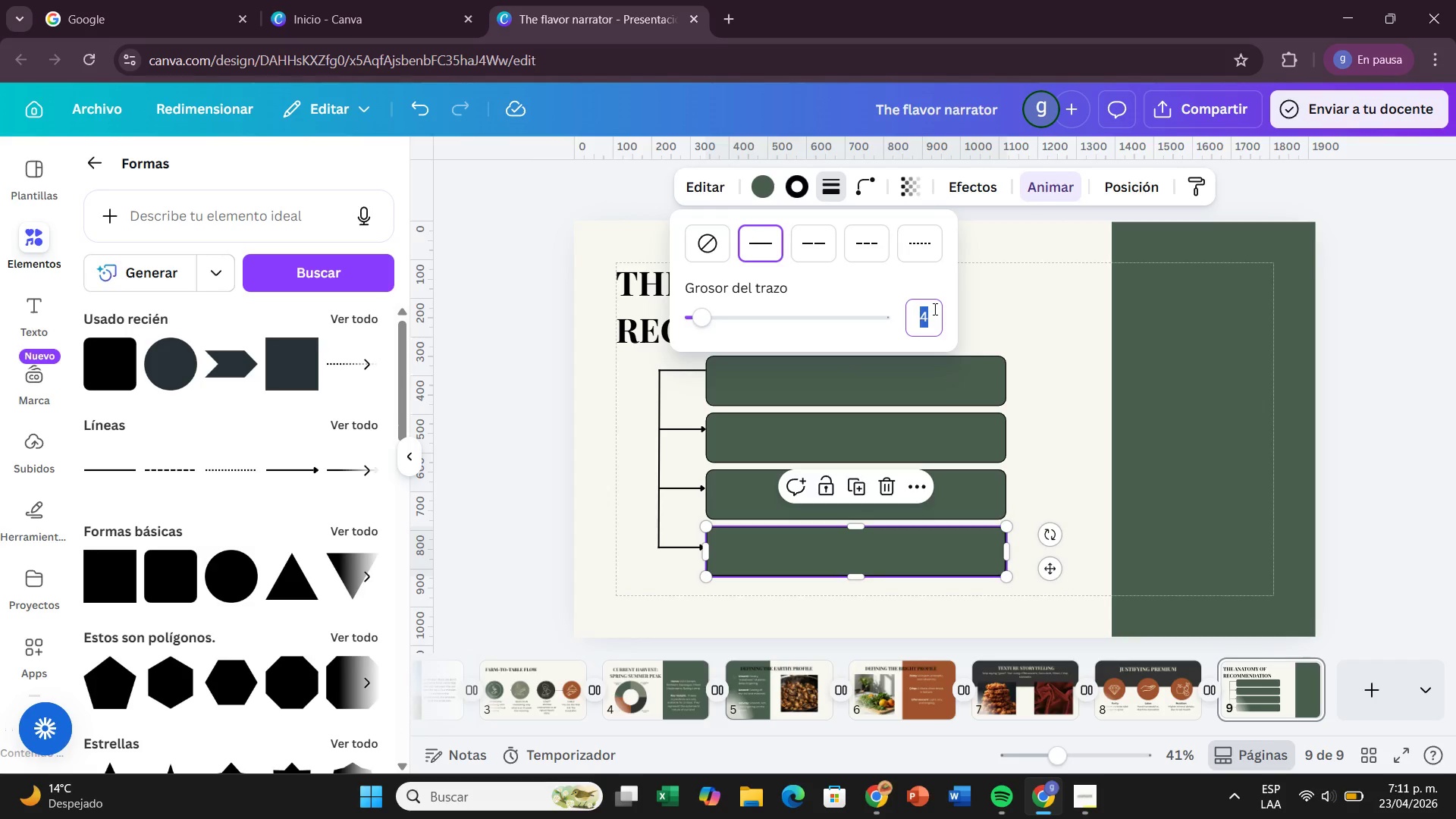 
key(Backspace)
 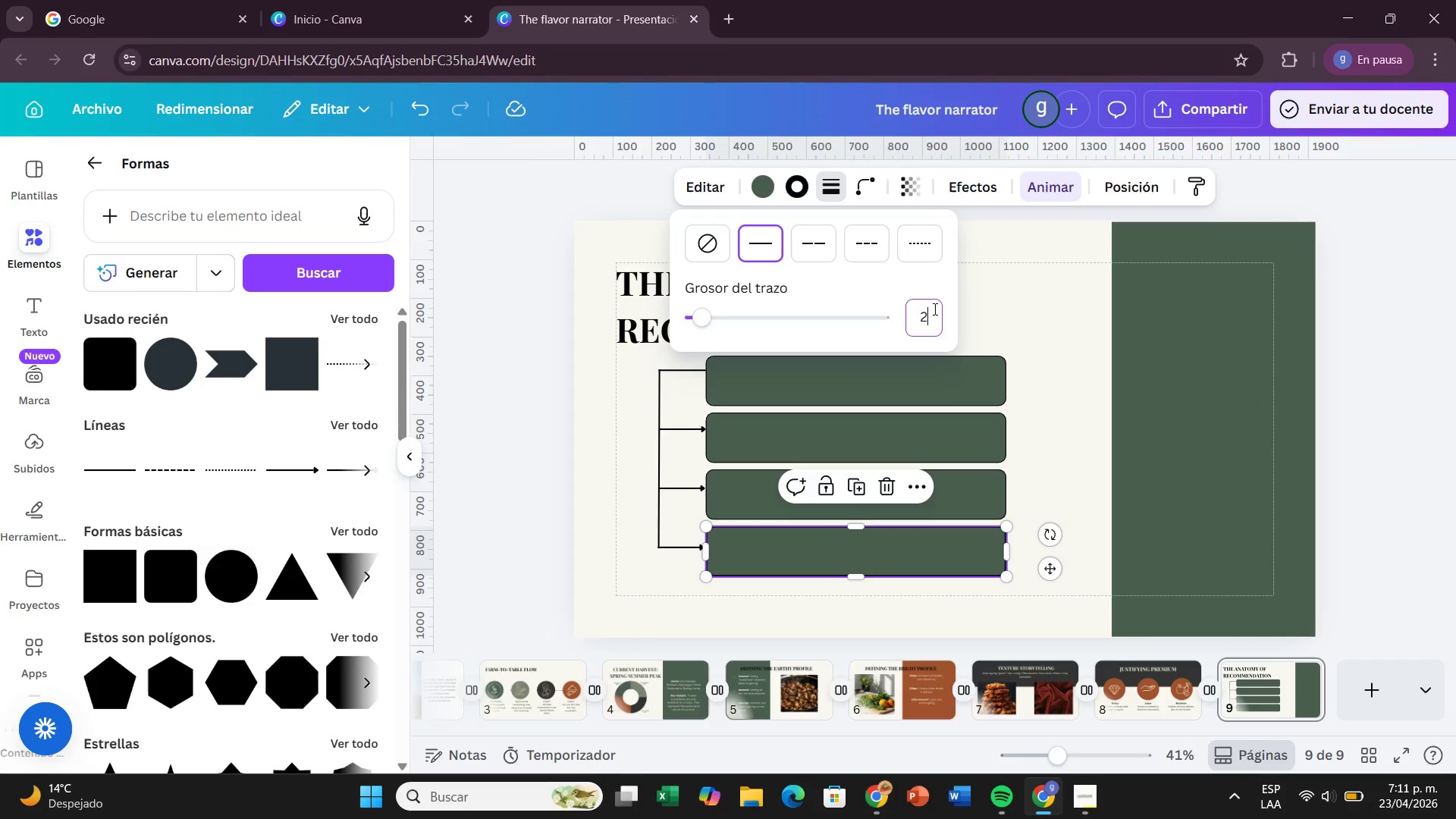 
key(2)
 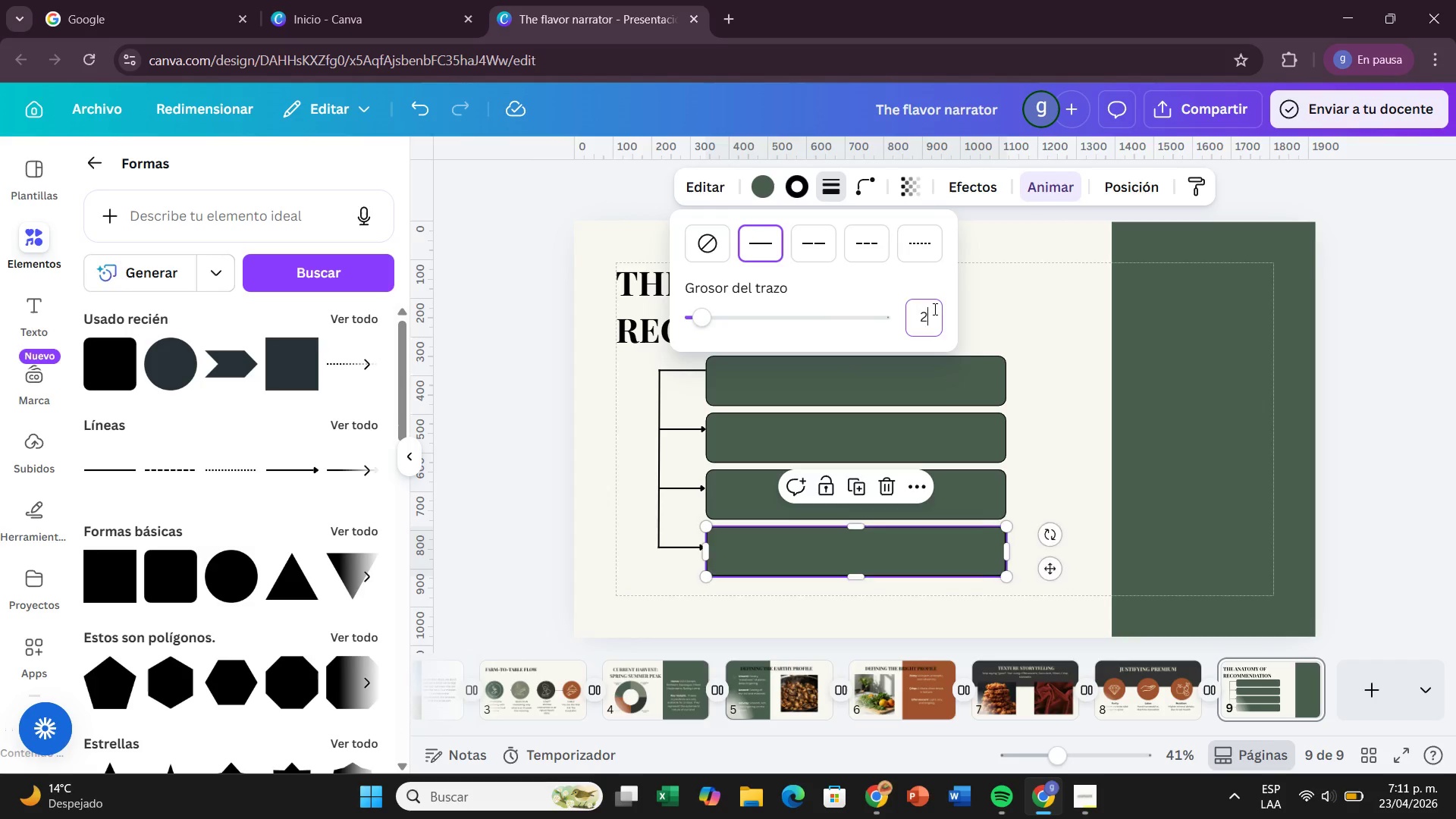 
key(Enter)
 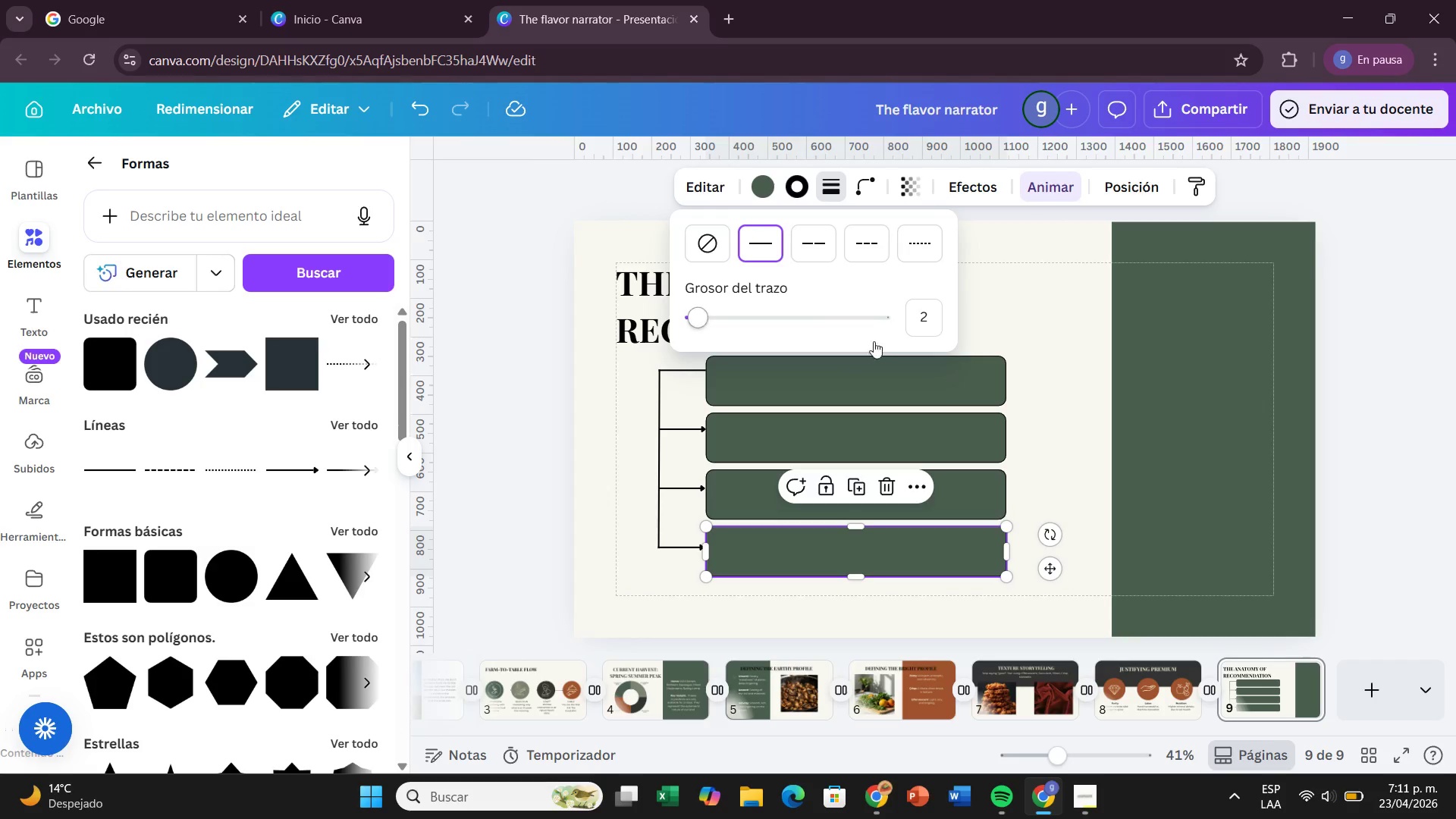 
left_click([881, 370])
 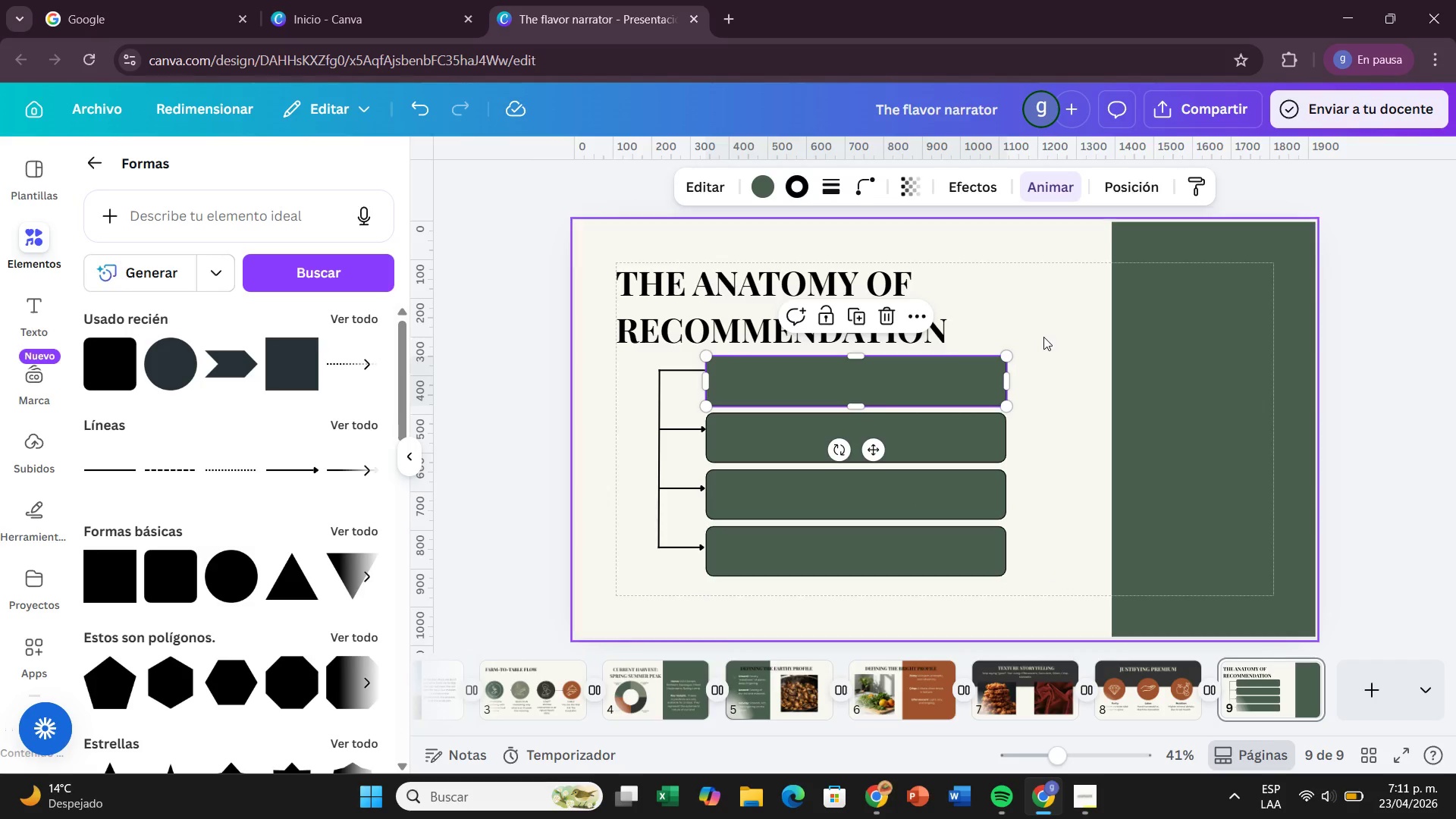 
left_click([1044, 336])
 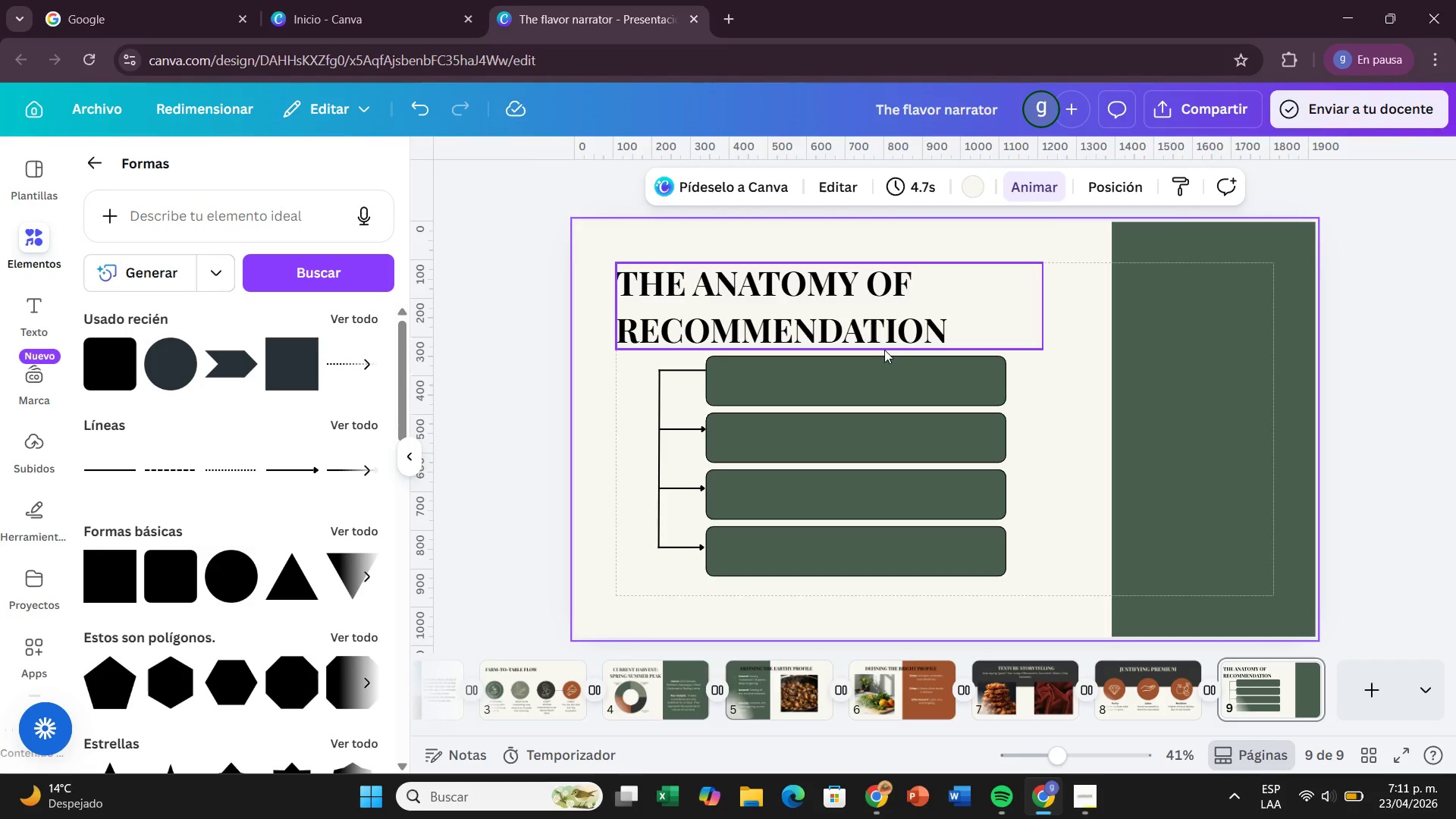 
left_click([883, 370])
 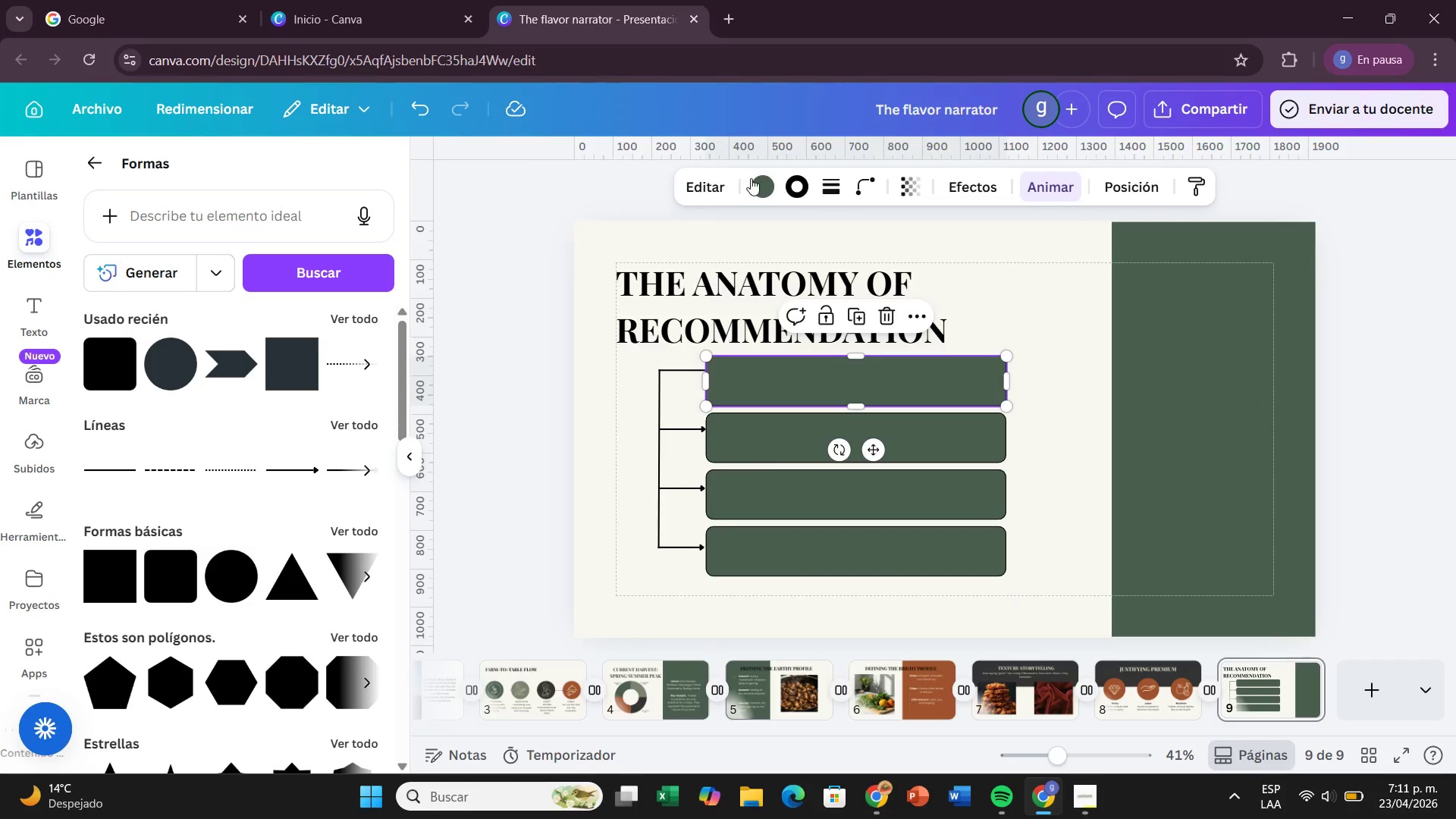 
left_click([758, 180])
 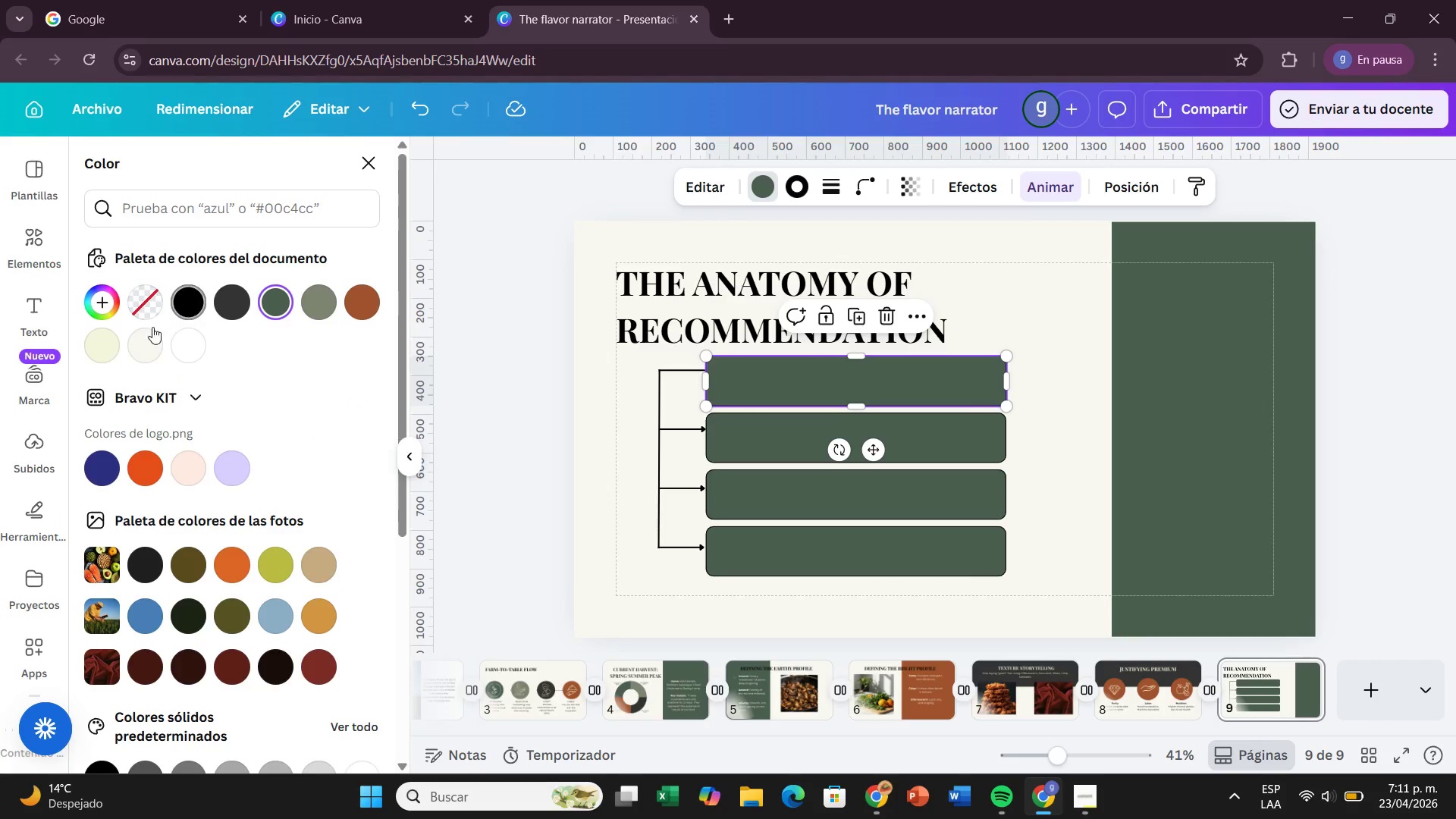 
left_click([108, 339])
 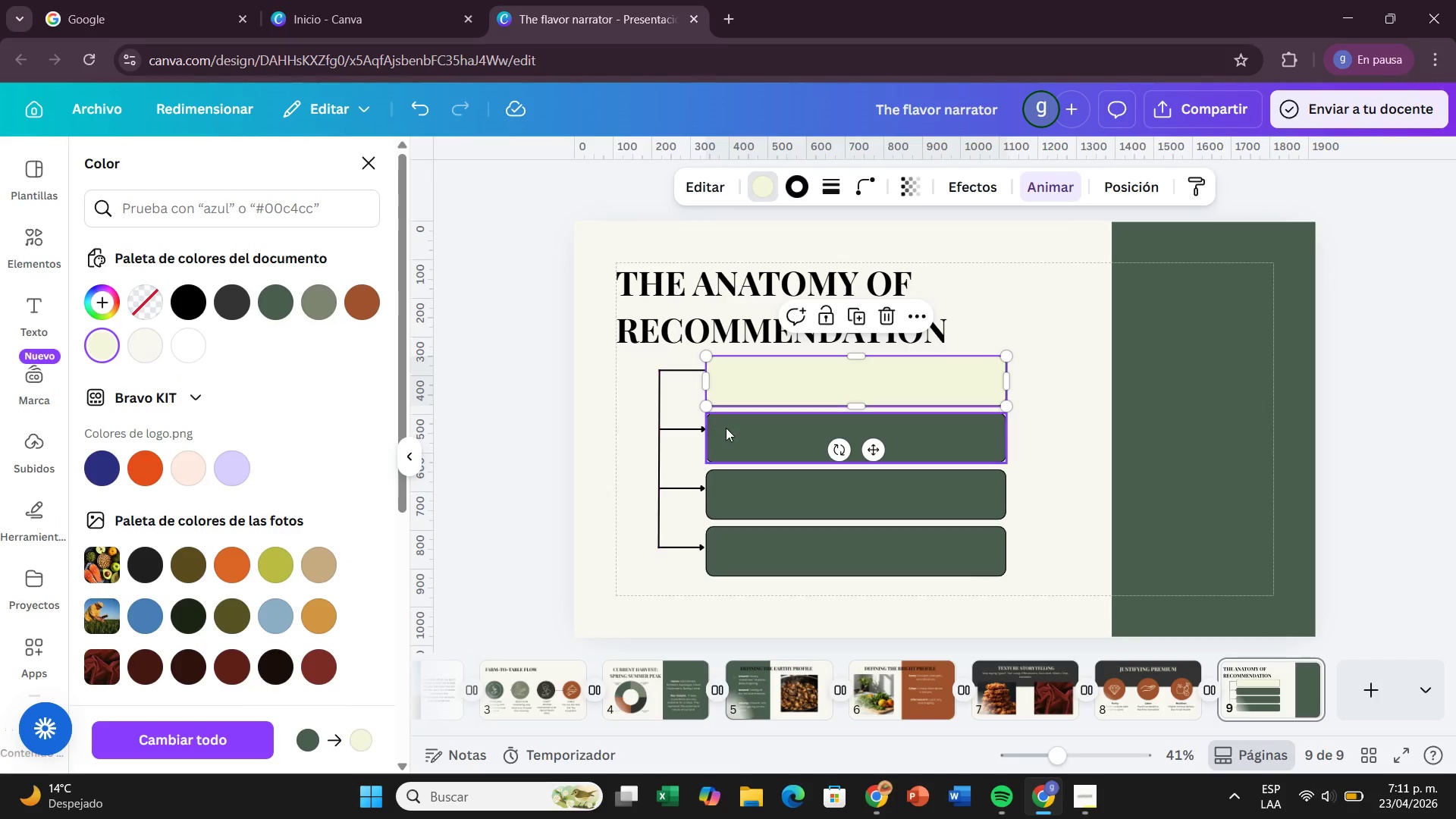 
left_click([727, 428])
 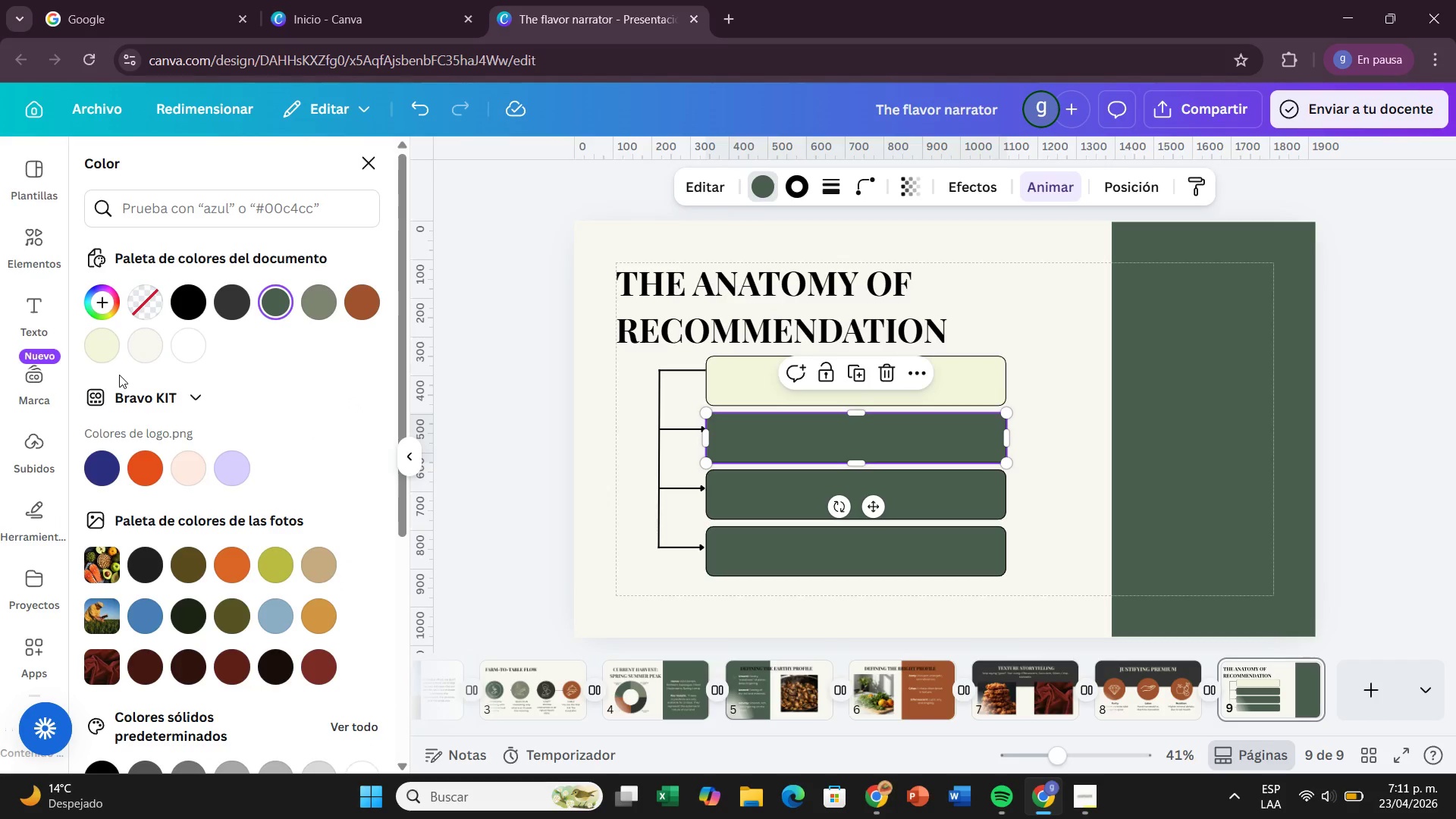 
left_click([109, 359])
 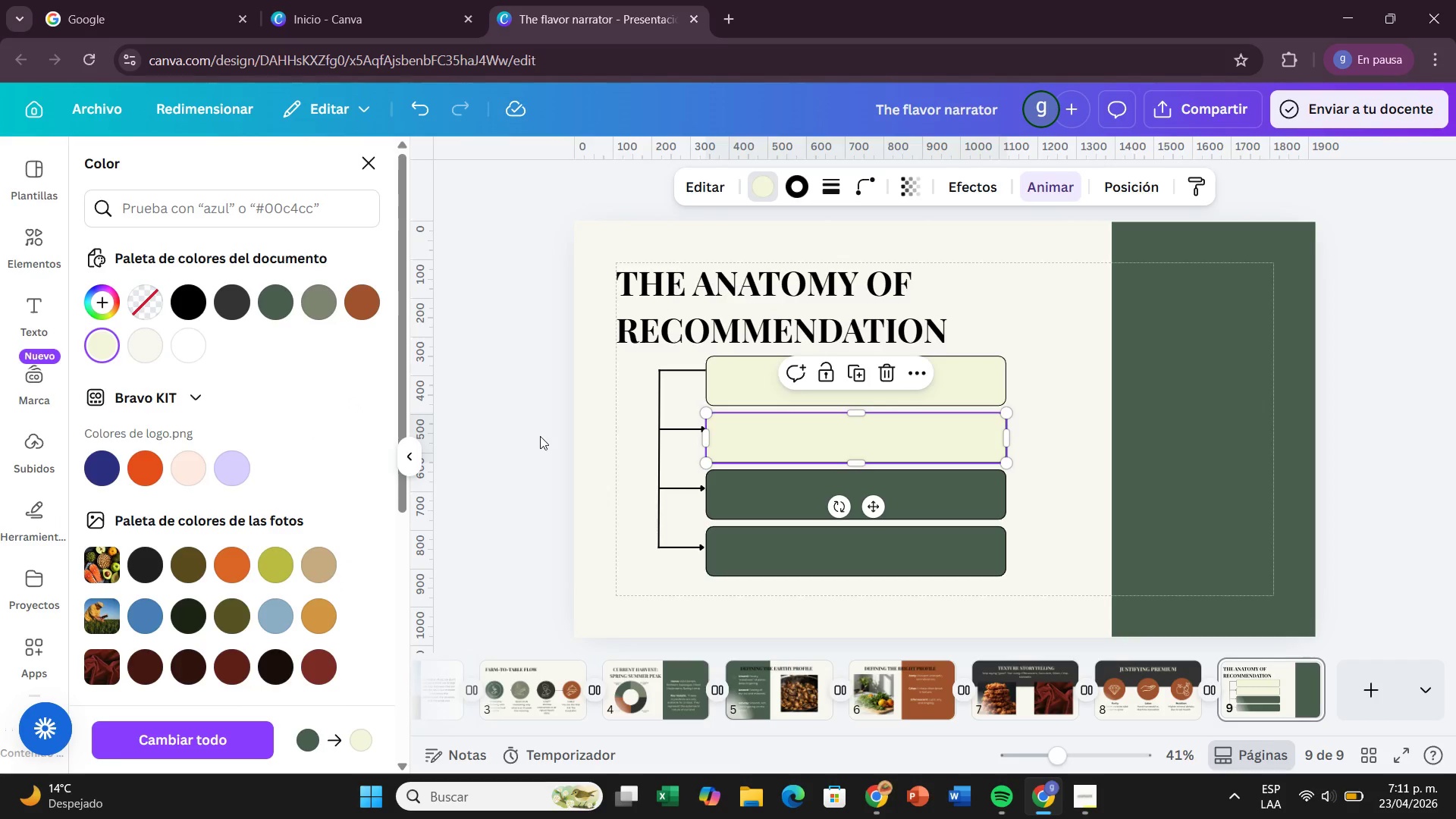 
left_click([784, 478])
 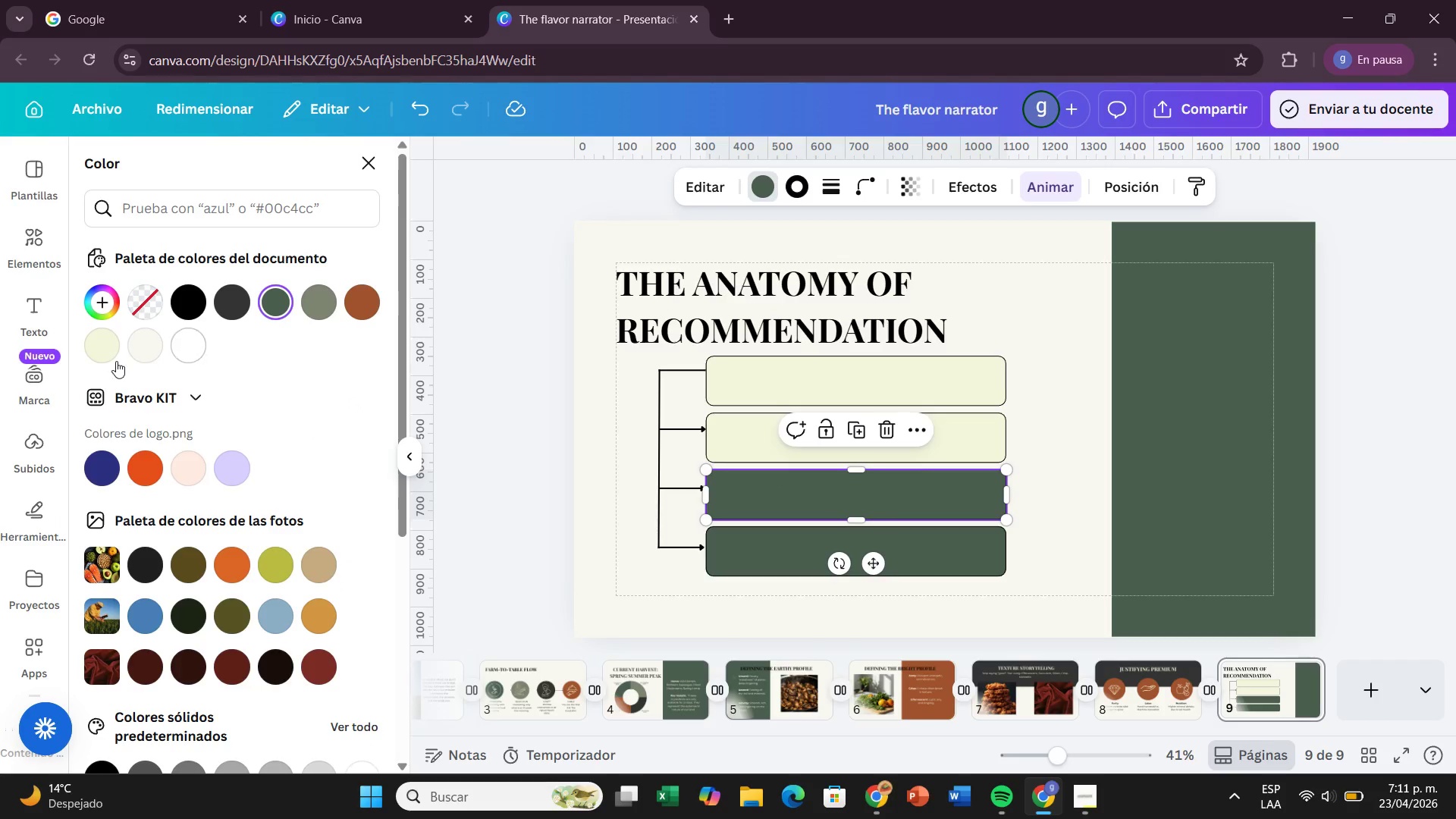 
left_click([105, 357])
 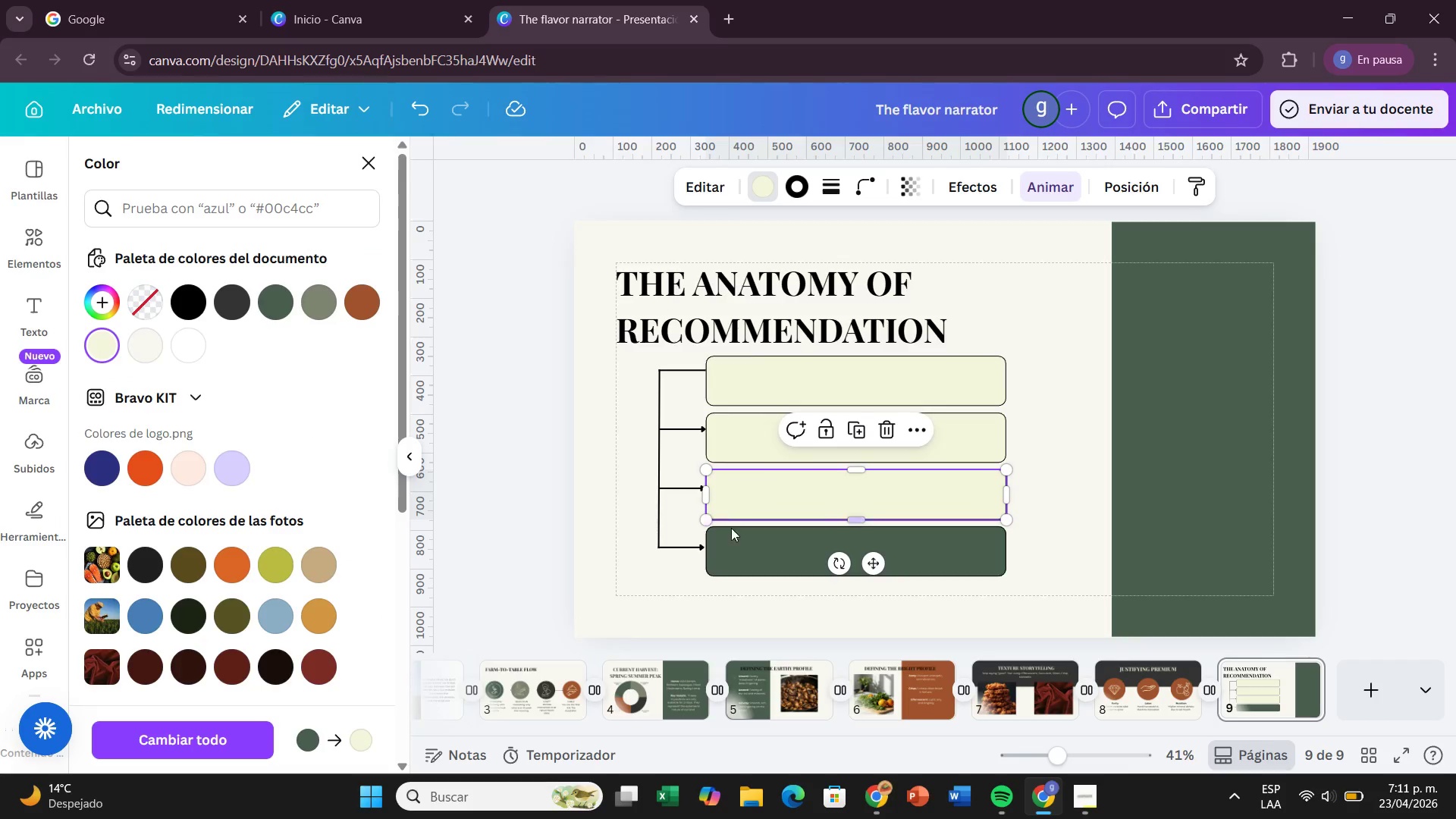 
left_click([744, 546])
 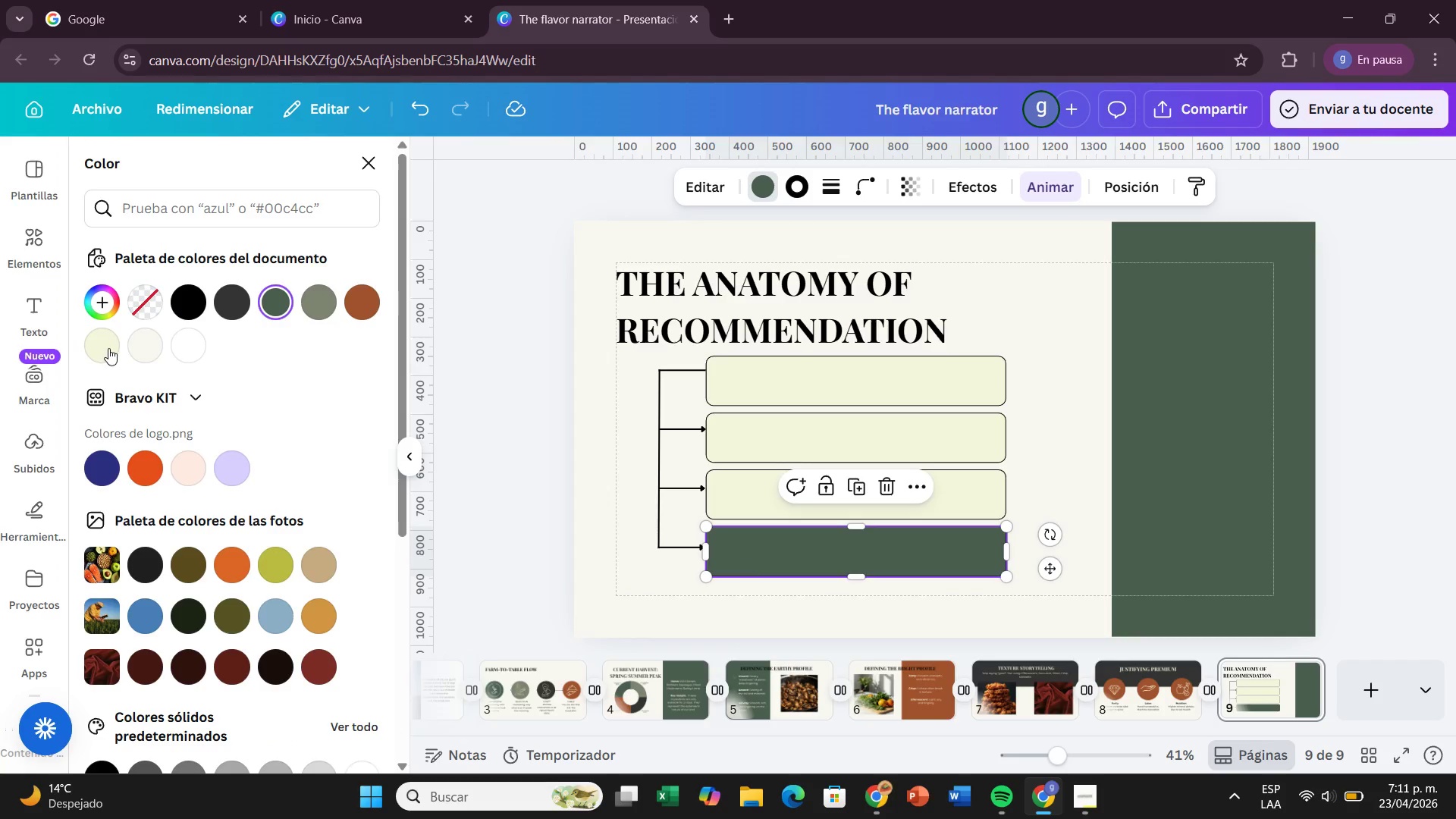 
left_click([109, 344])
 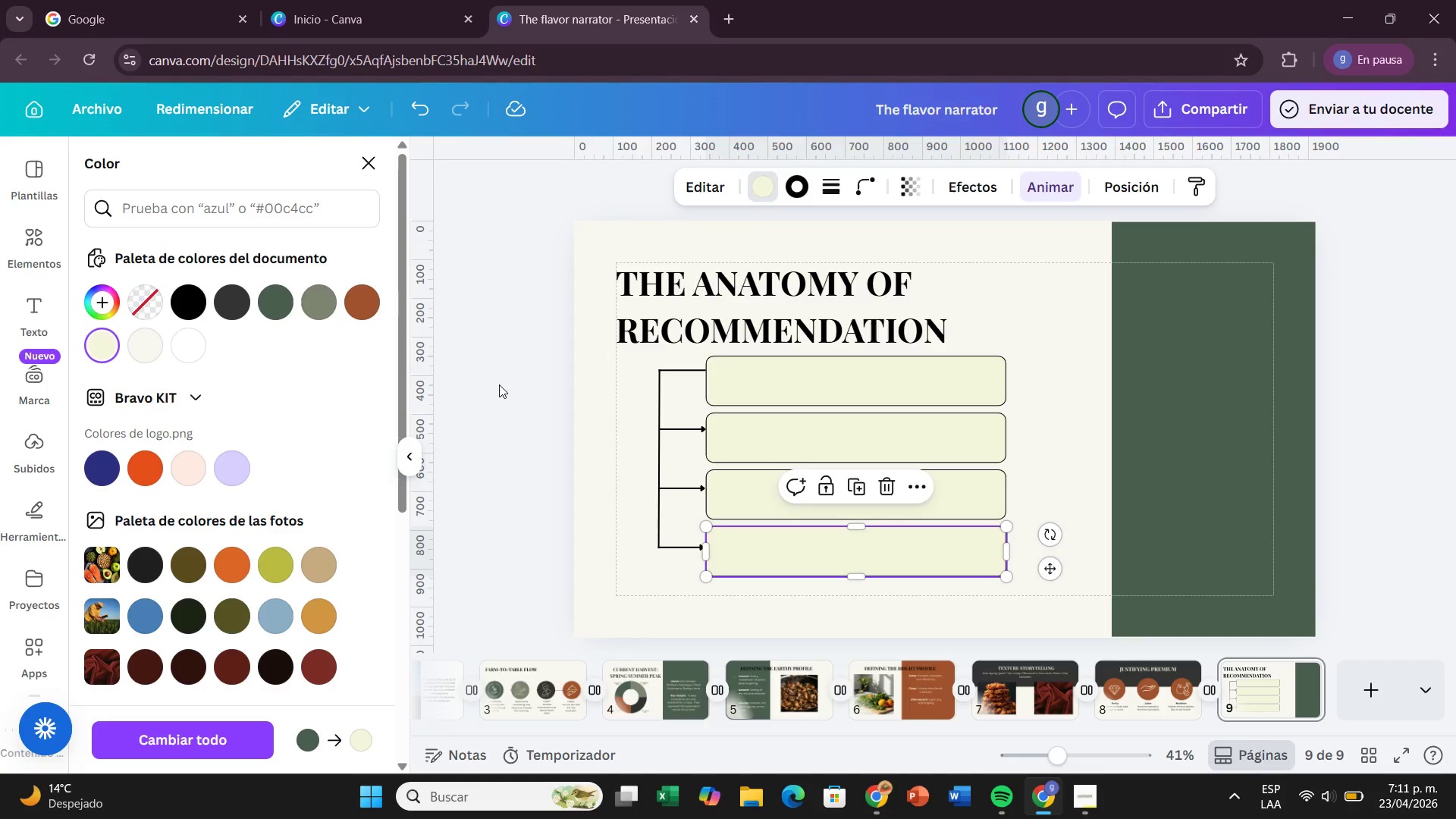 
left_click([524, 390])
 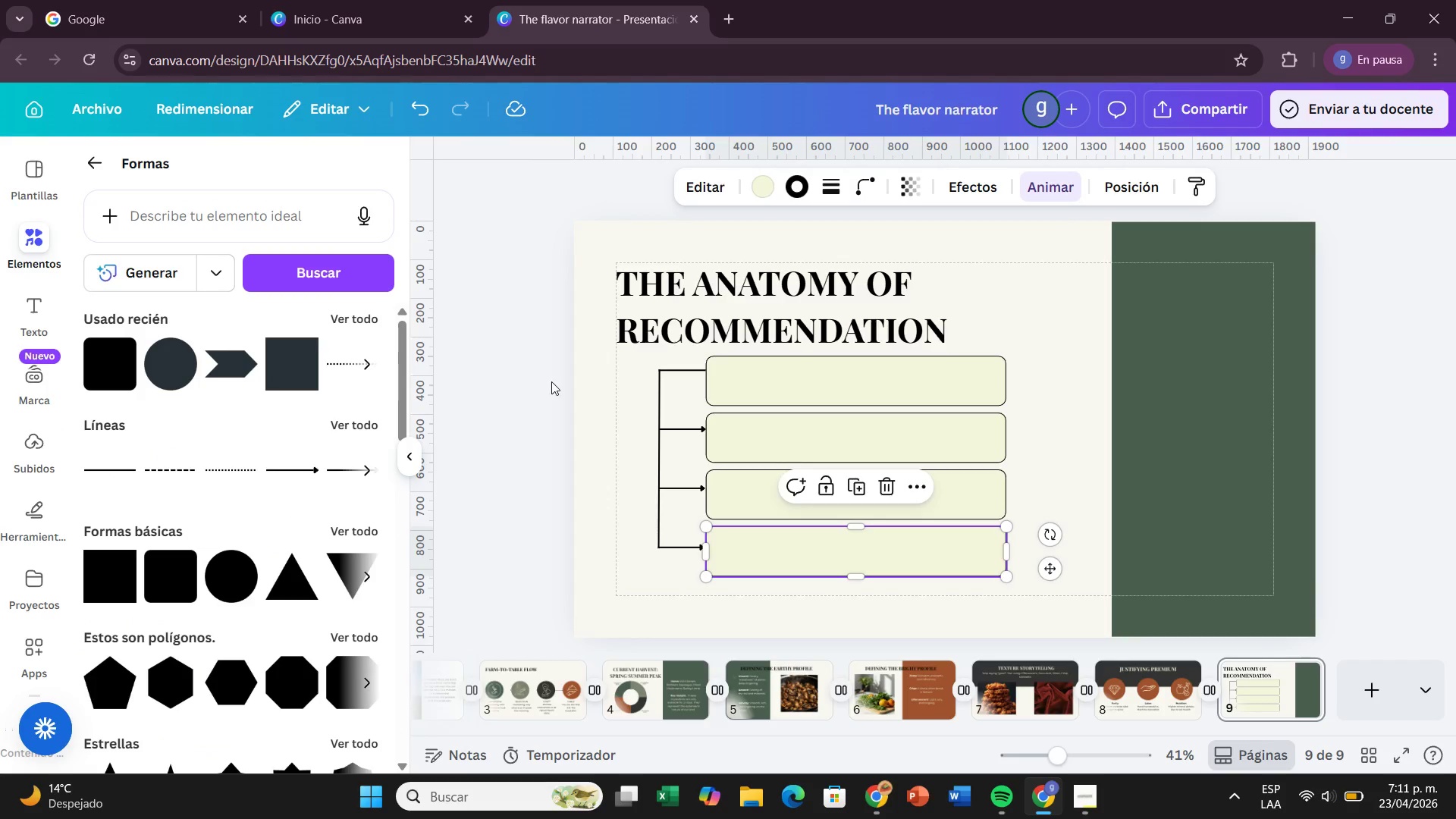 
left_click([557, 381])
 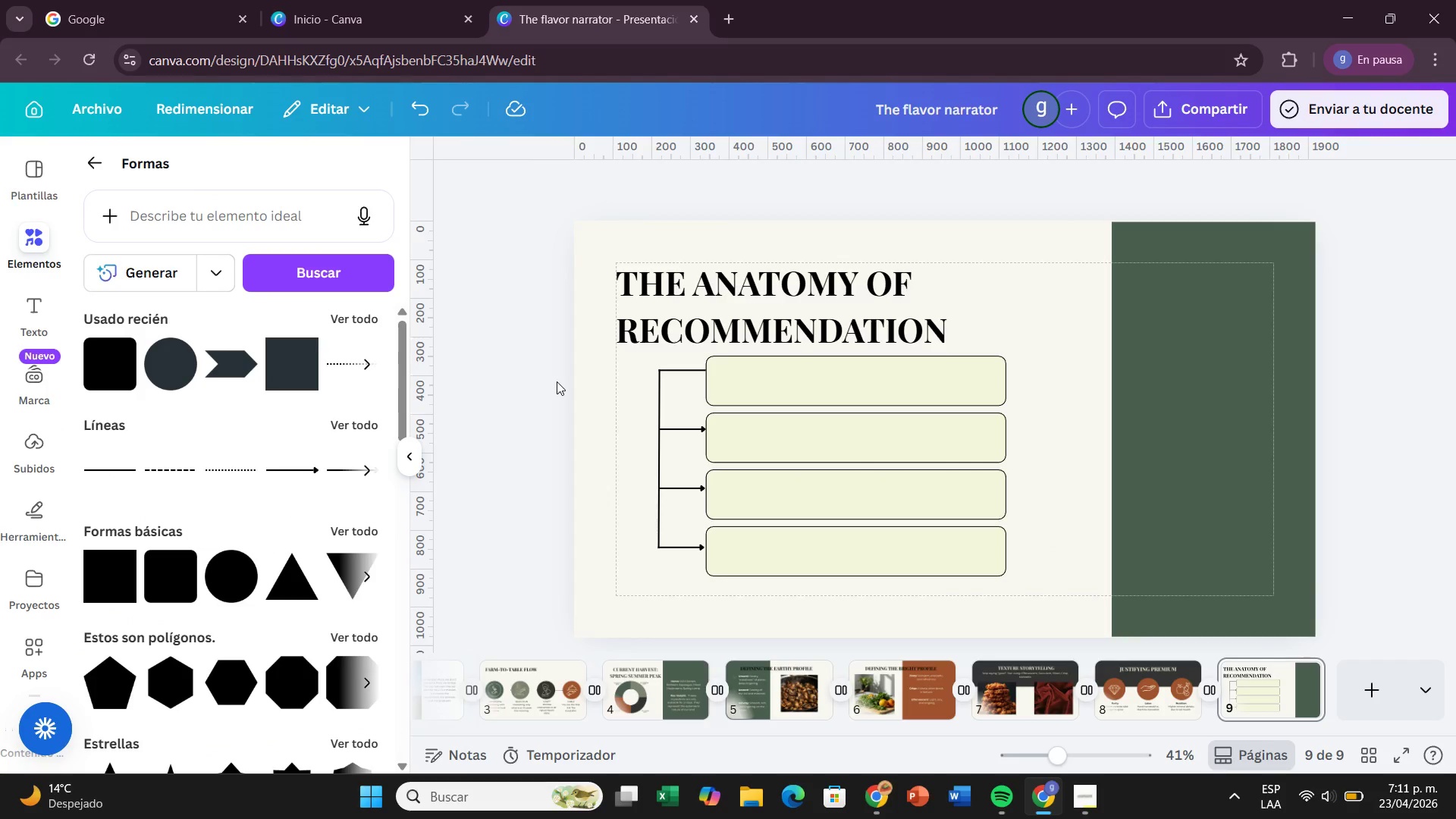 
wait(9.3)
 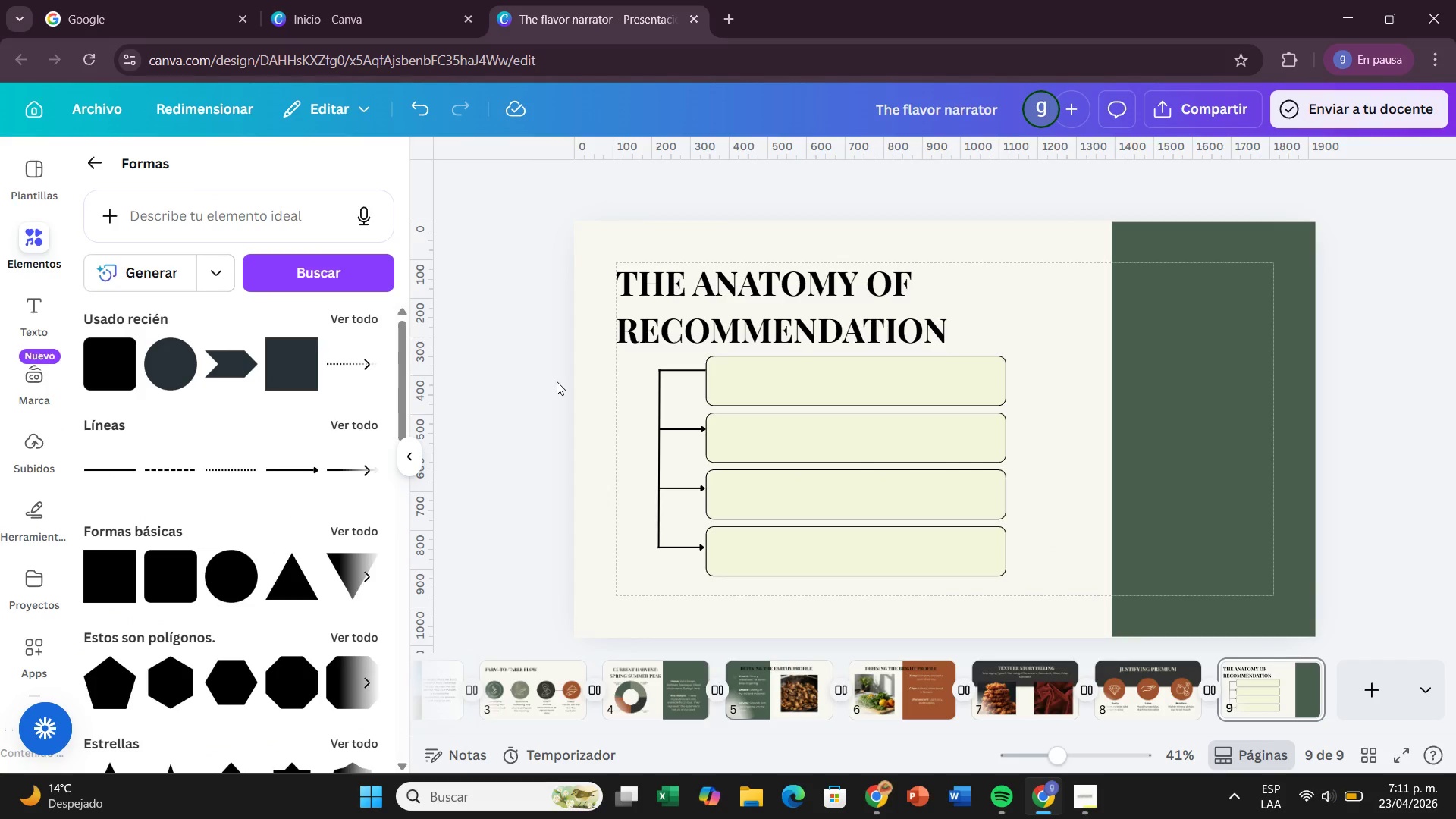 
left_click([36, 313])
 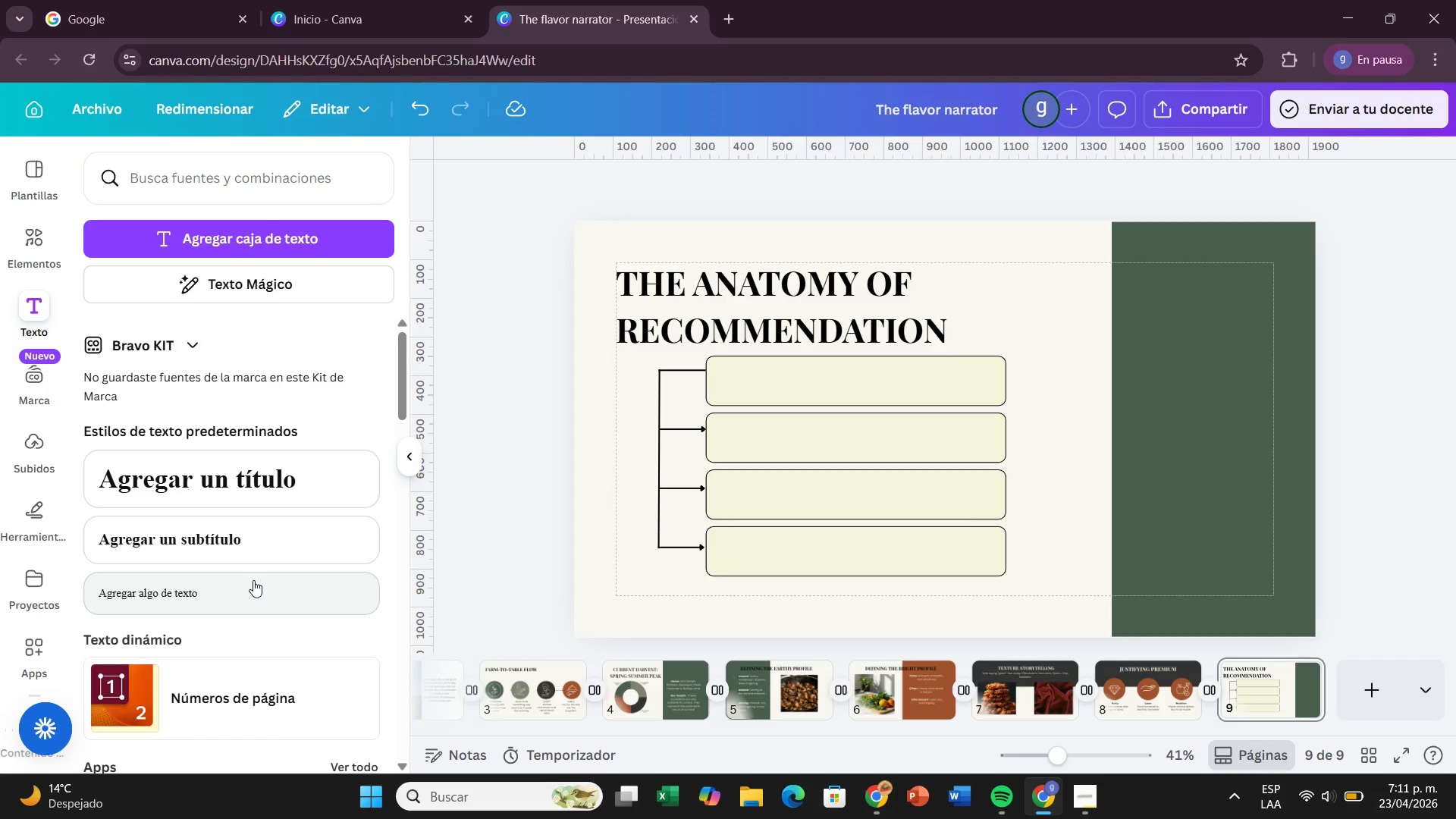 
left_click_drag(start_coordinate=[253, 582], to_coordinate=[516, 519])
 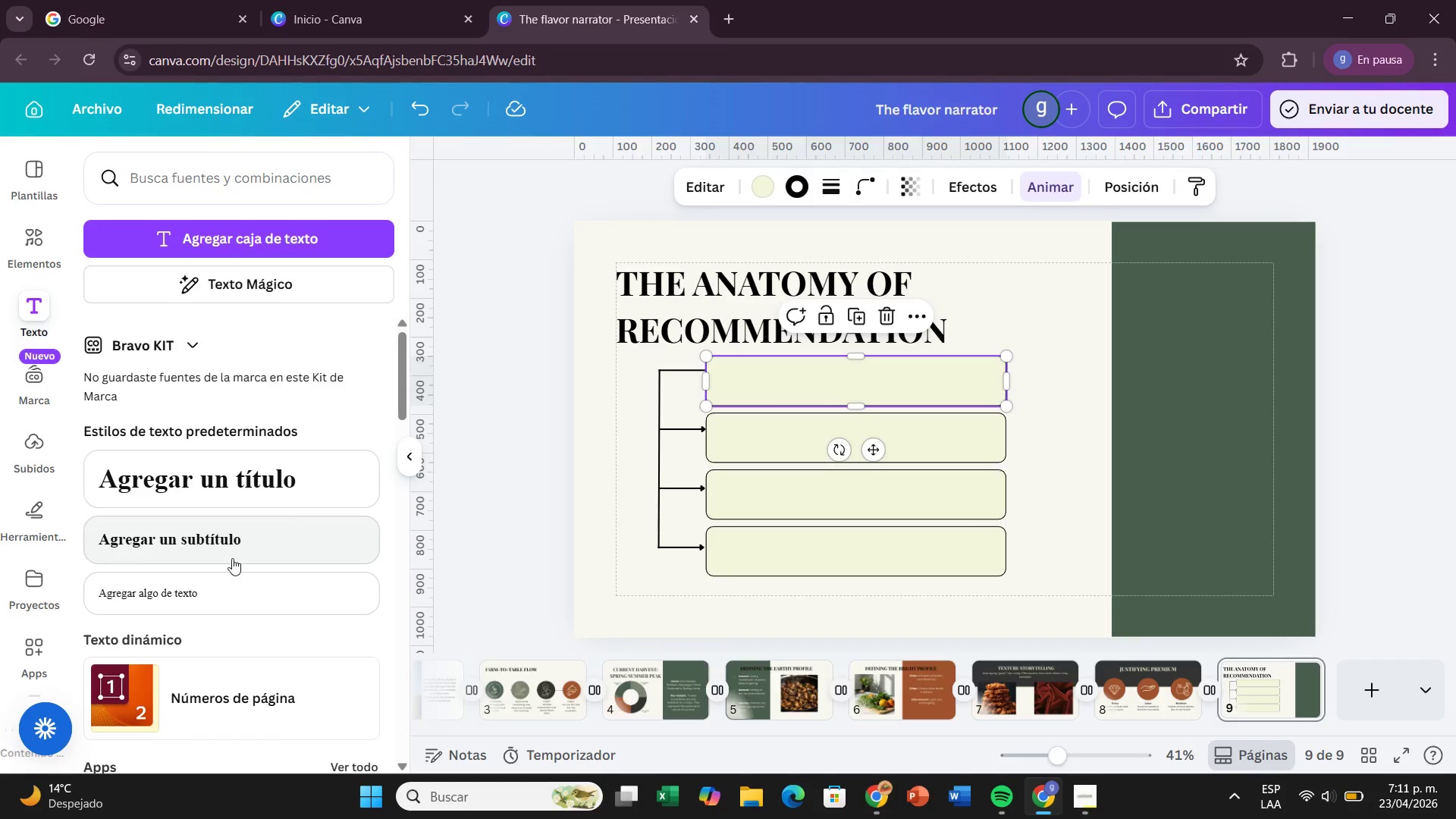 
left_click_drag(start_coordinate=[192, 593], to_coordinate=[817, 362])
 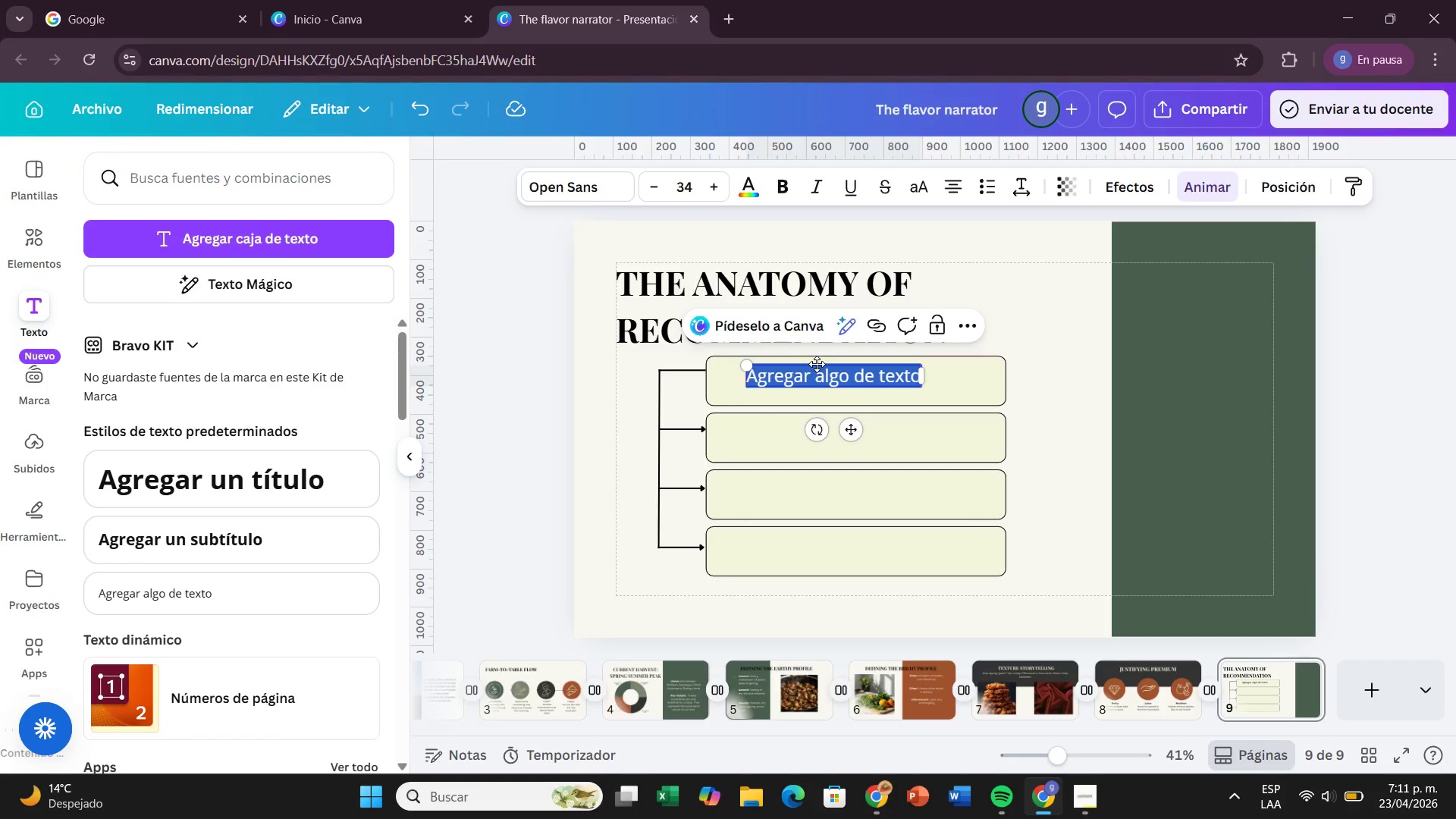 
key(Backspace)
type(STEP 1> THE INQUIRE)
 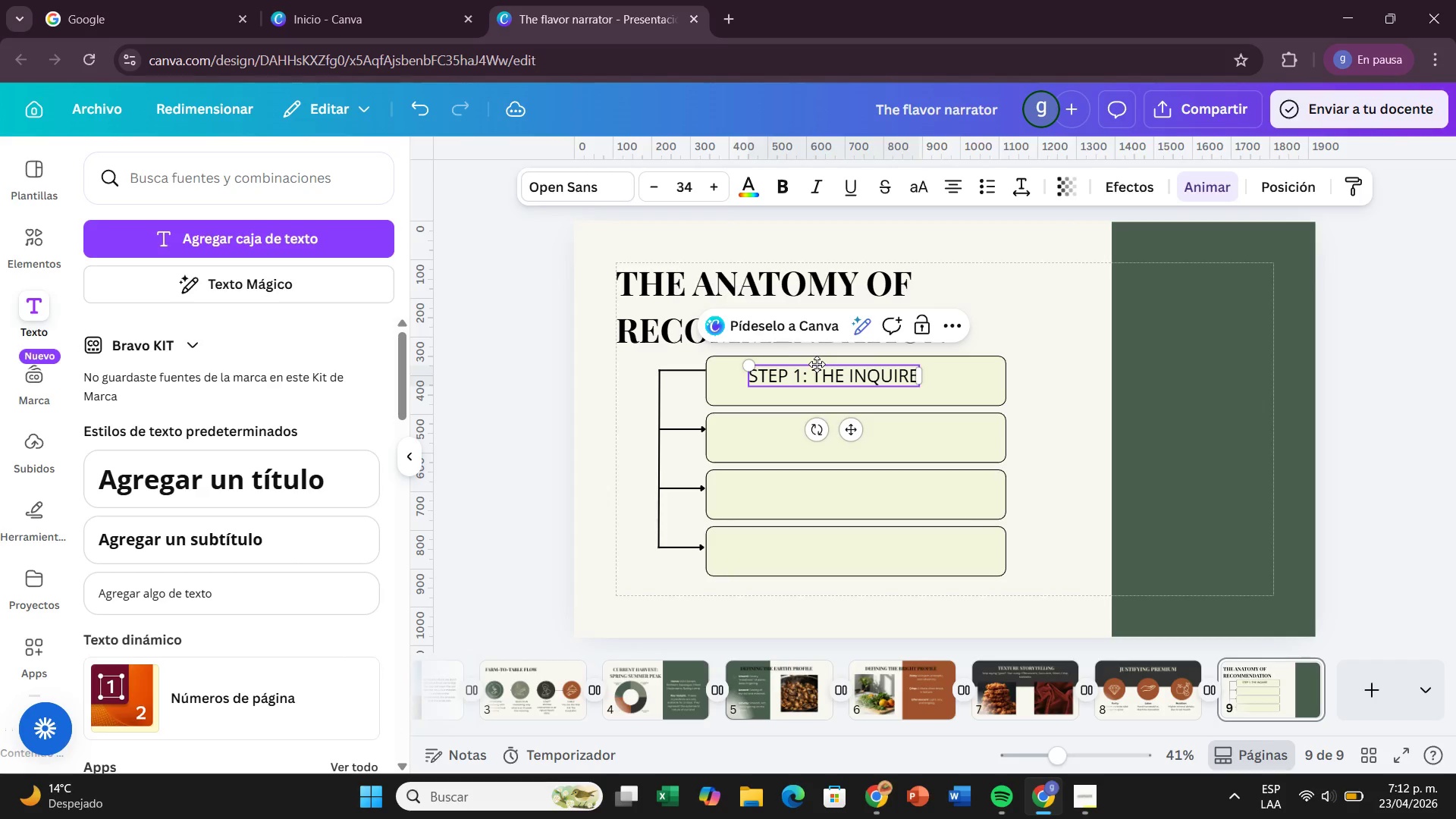 
wait(14.7)
 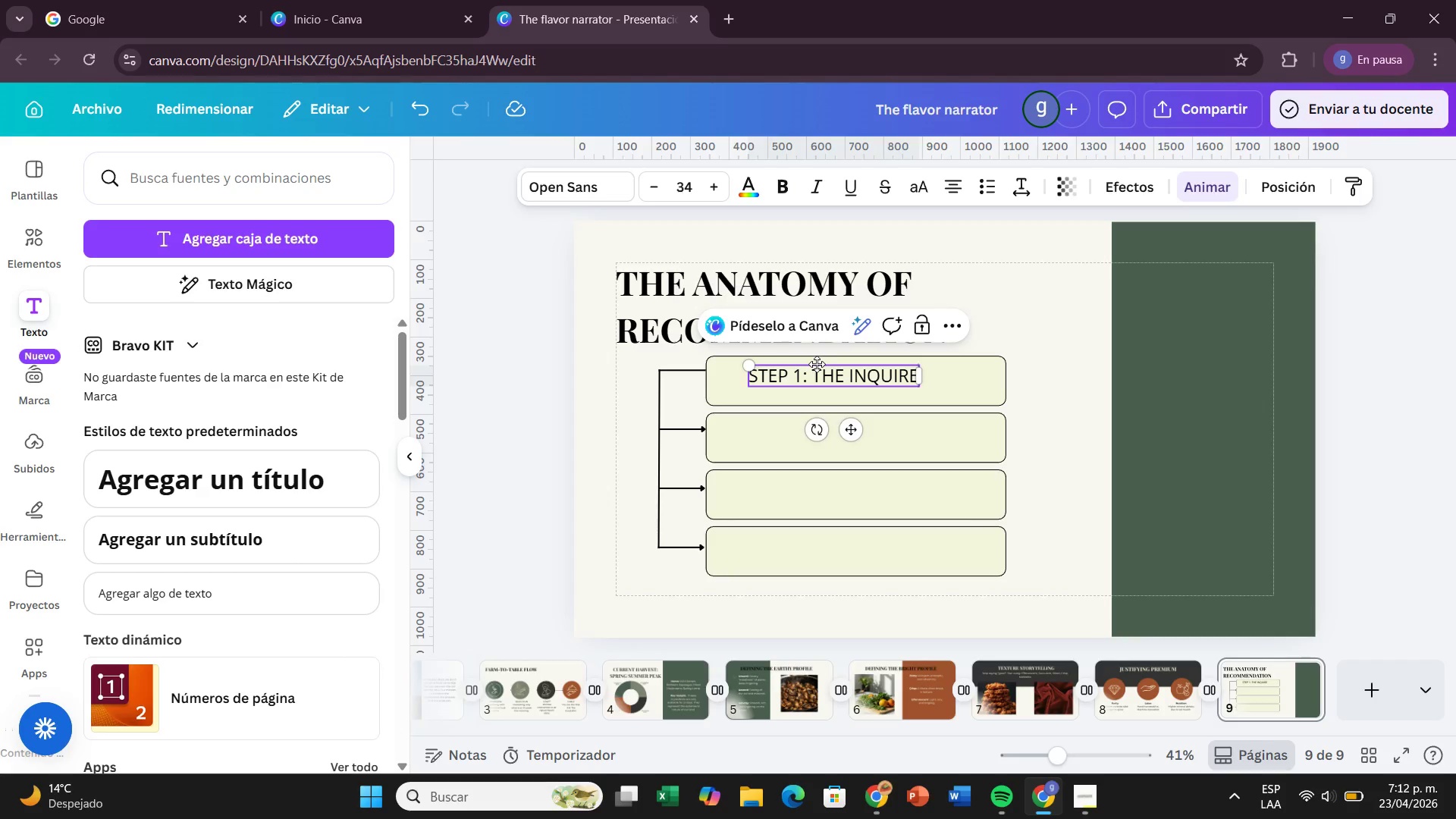 
key(Enter)
 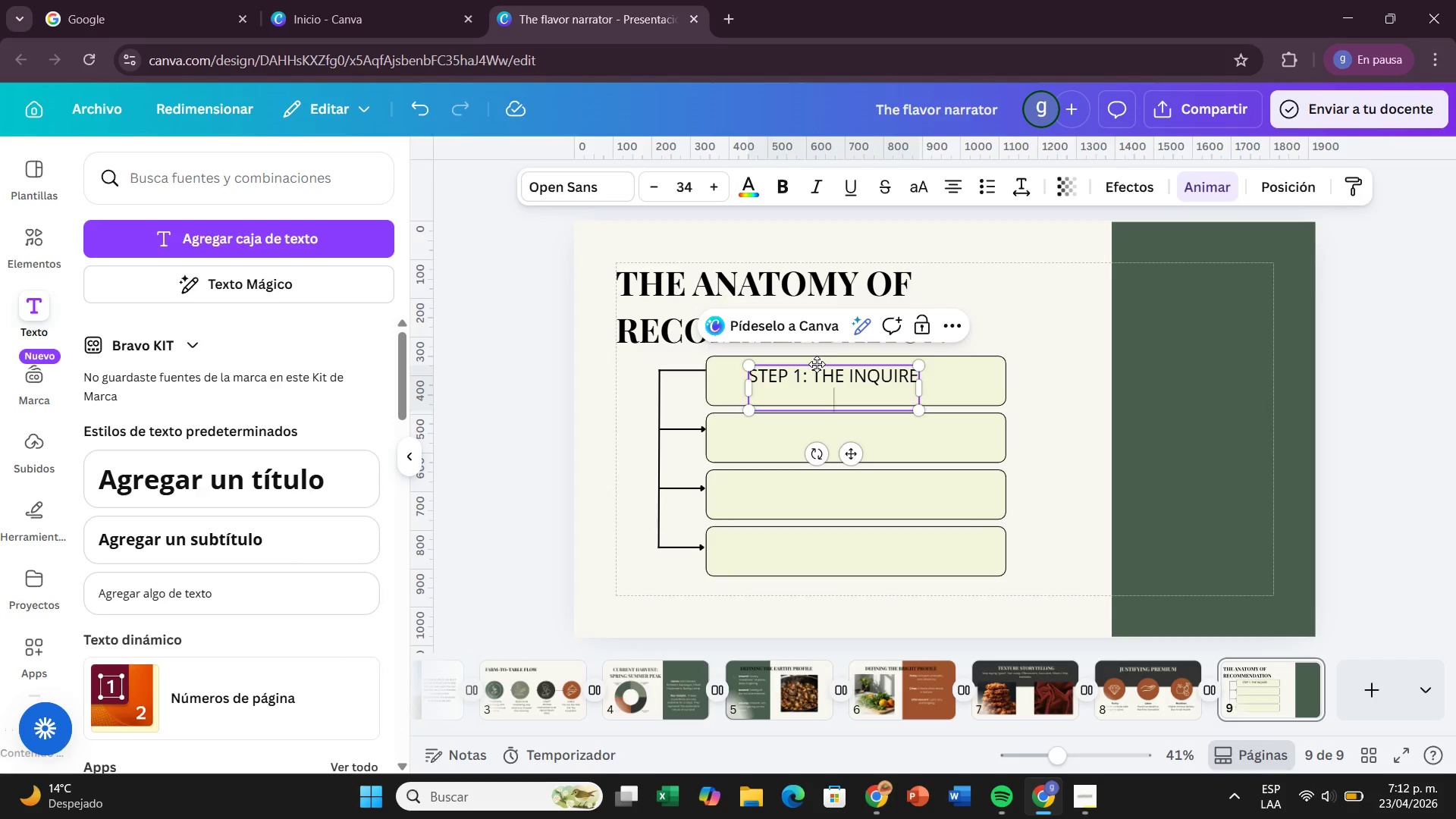 
type(What flavor profiles do you usually)
 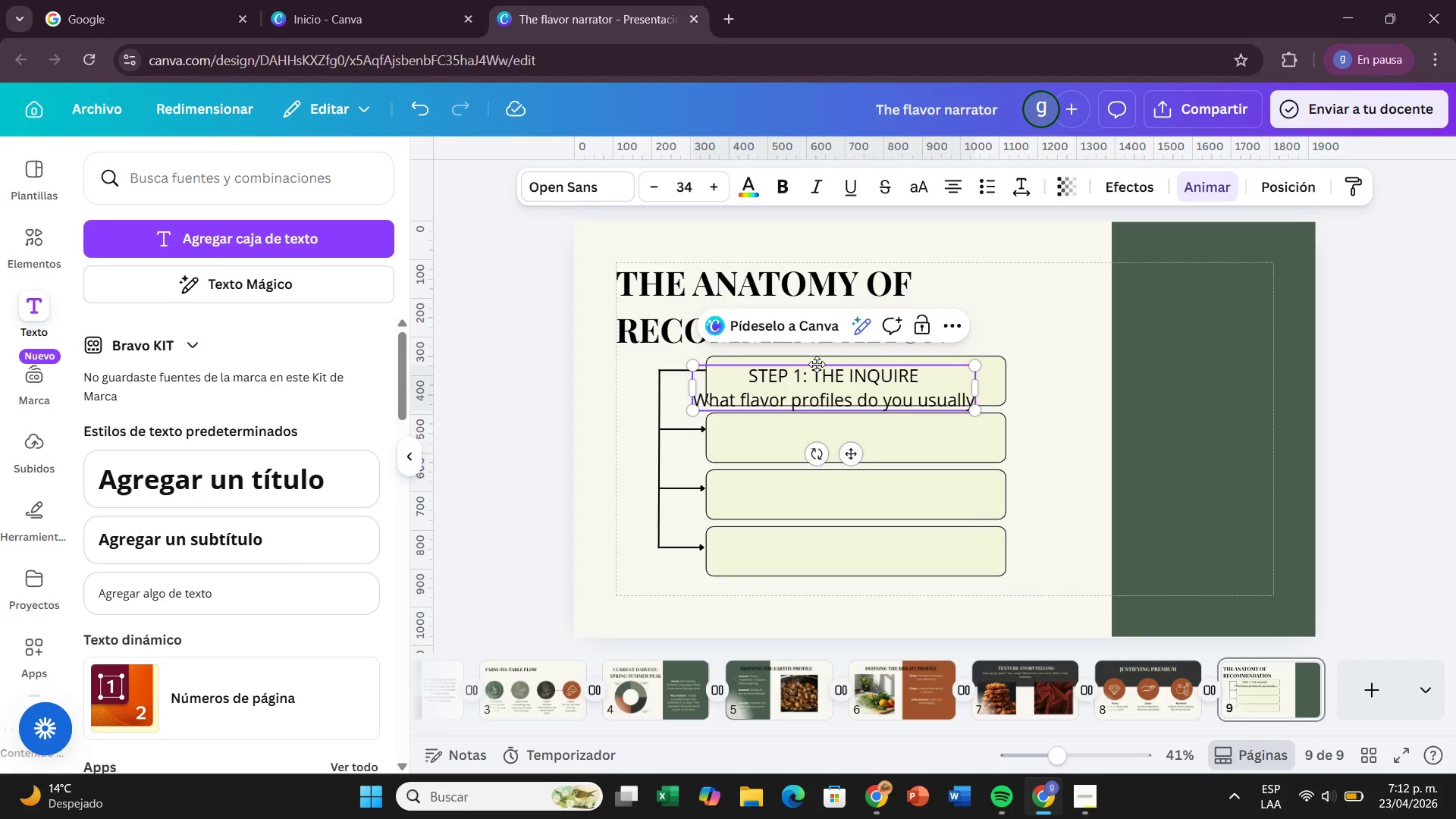 
type(e)
key(Backspace)
type( enjoy{ Are you looking )
 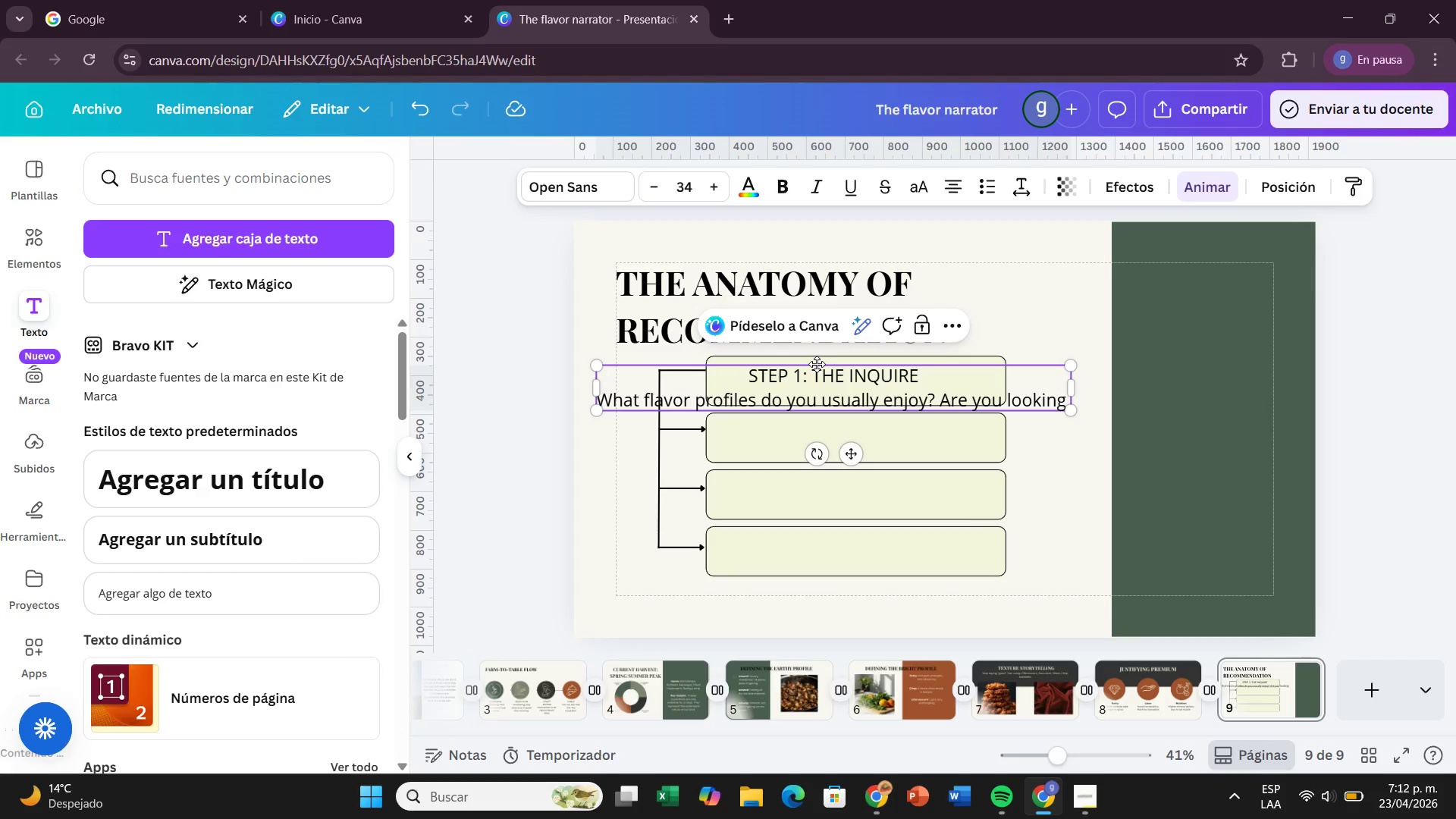 
type(for something )
 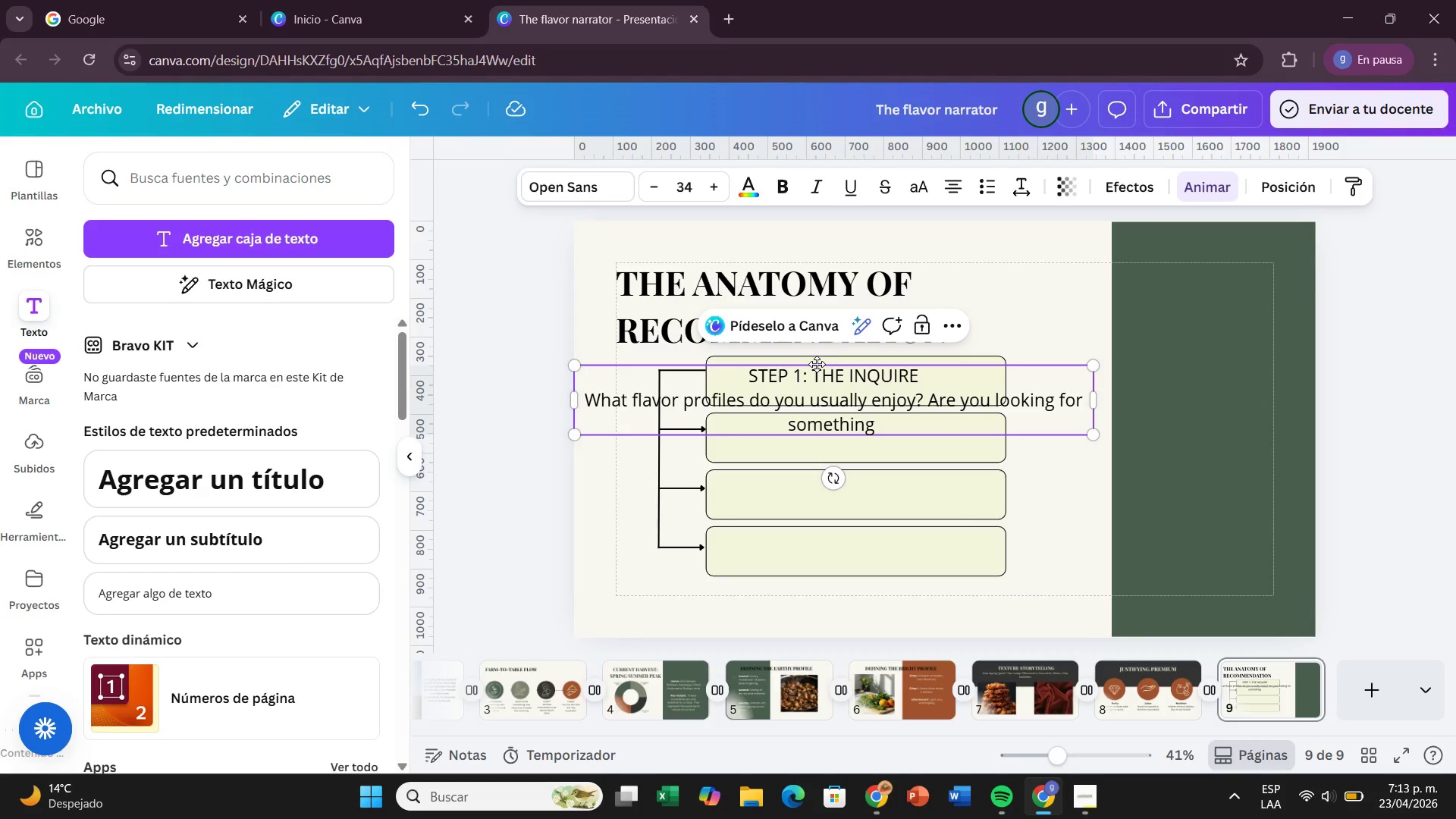 
type(bright and fresh or earthy and rp)
key(Backspace)
type(obust{)
 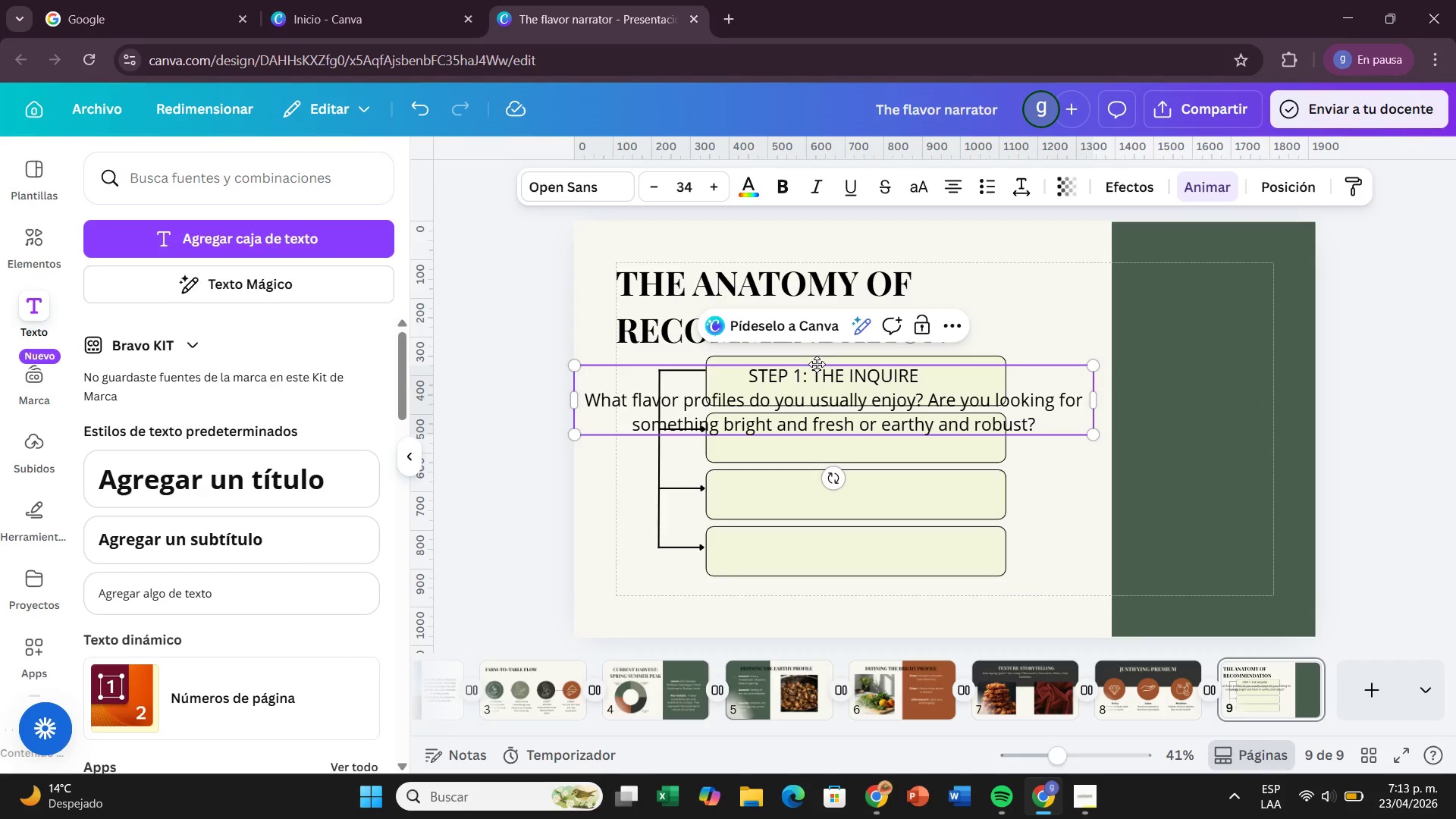 
wait(13.69)
 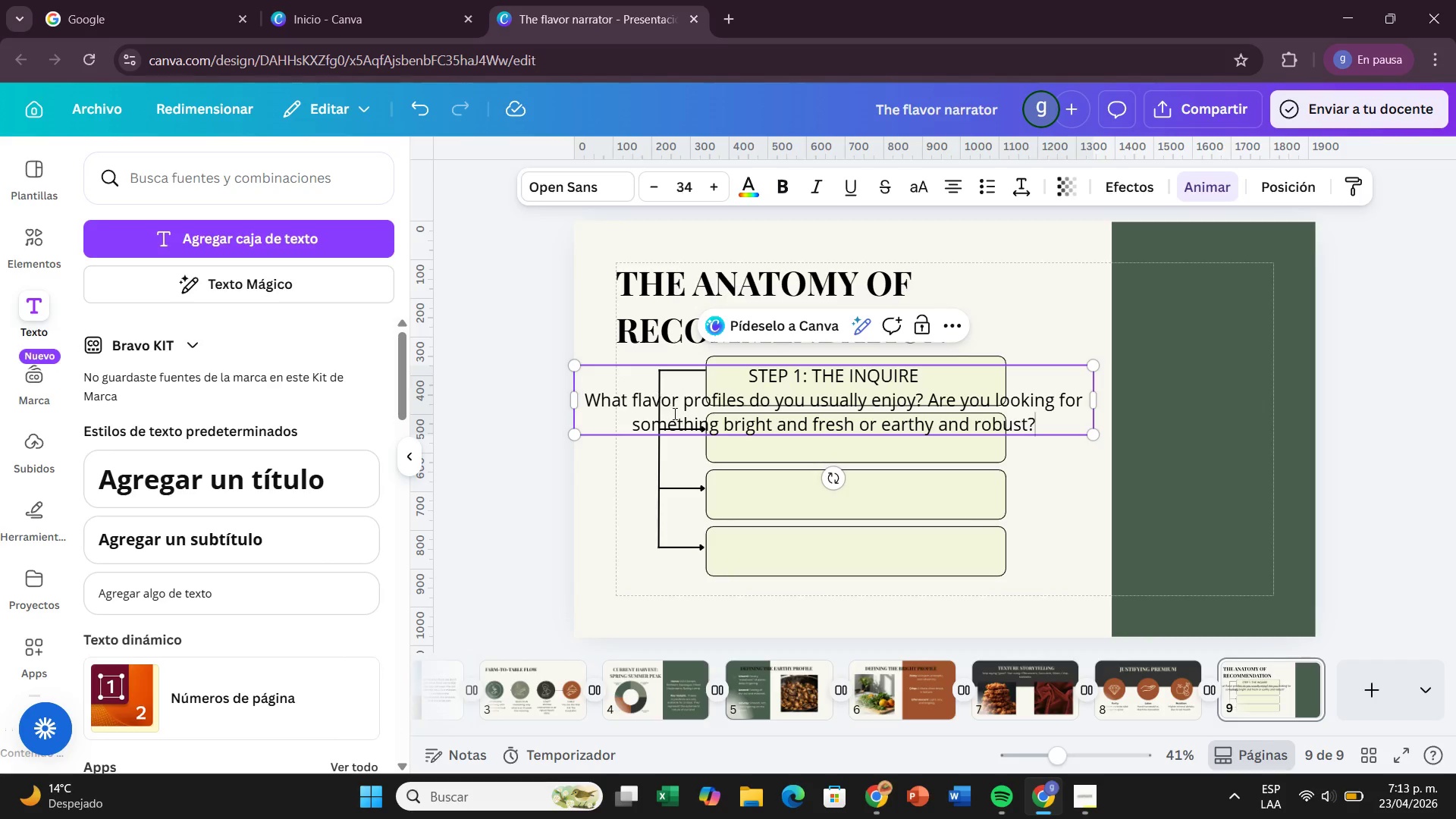 
left_click([656, 194])
 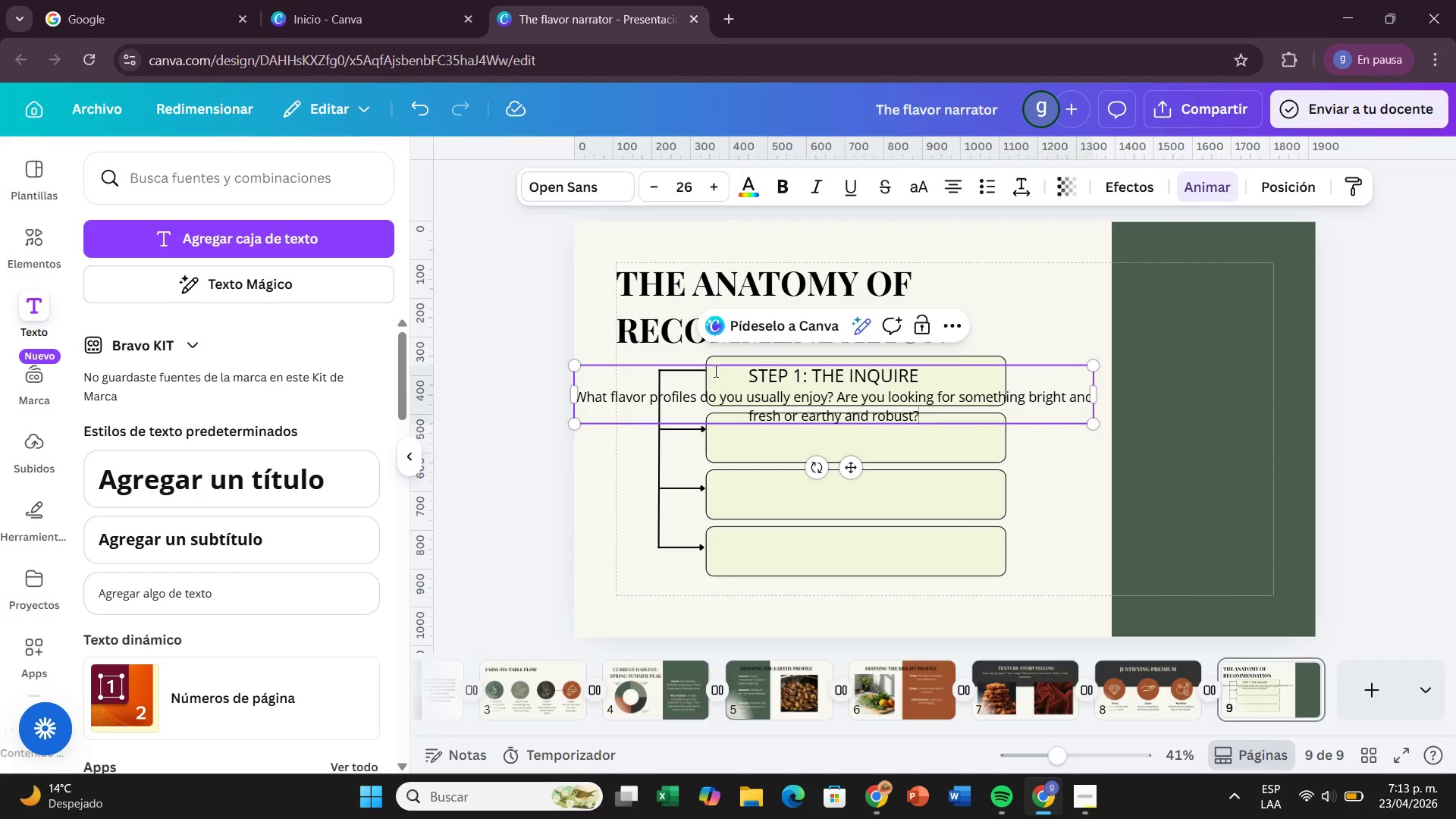 
left_click_drag(start_coordinate=[724, 369], to_coordinate=[937, 410])
 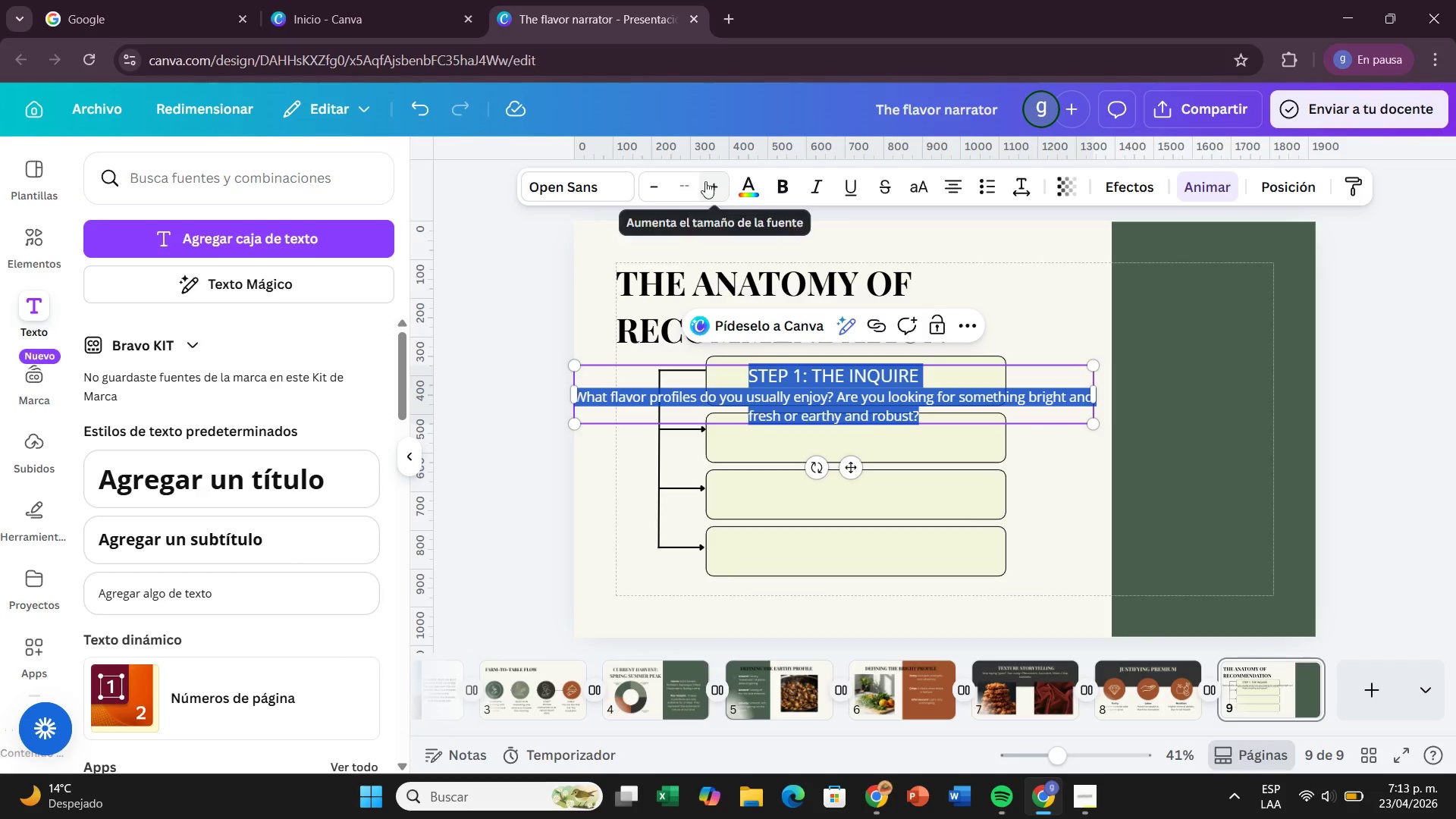 
left_click([683, 181])
 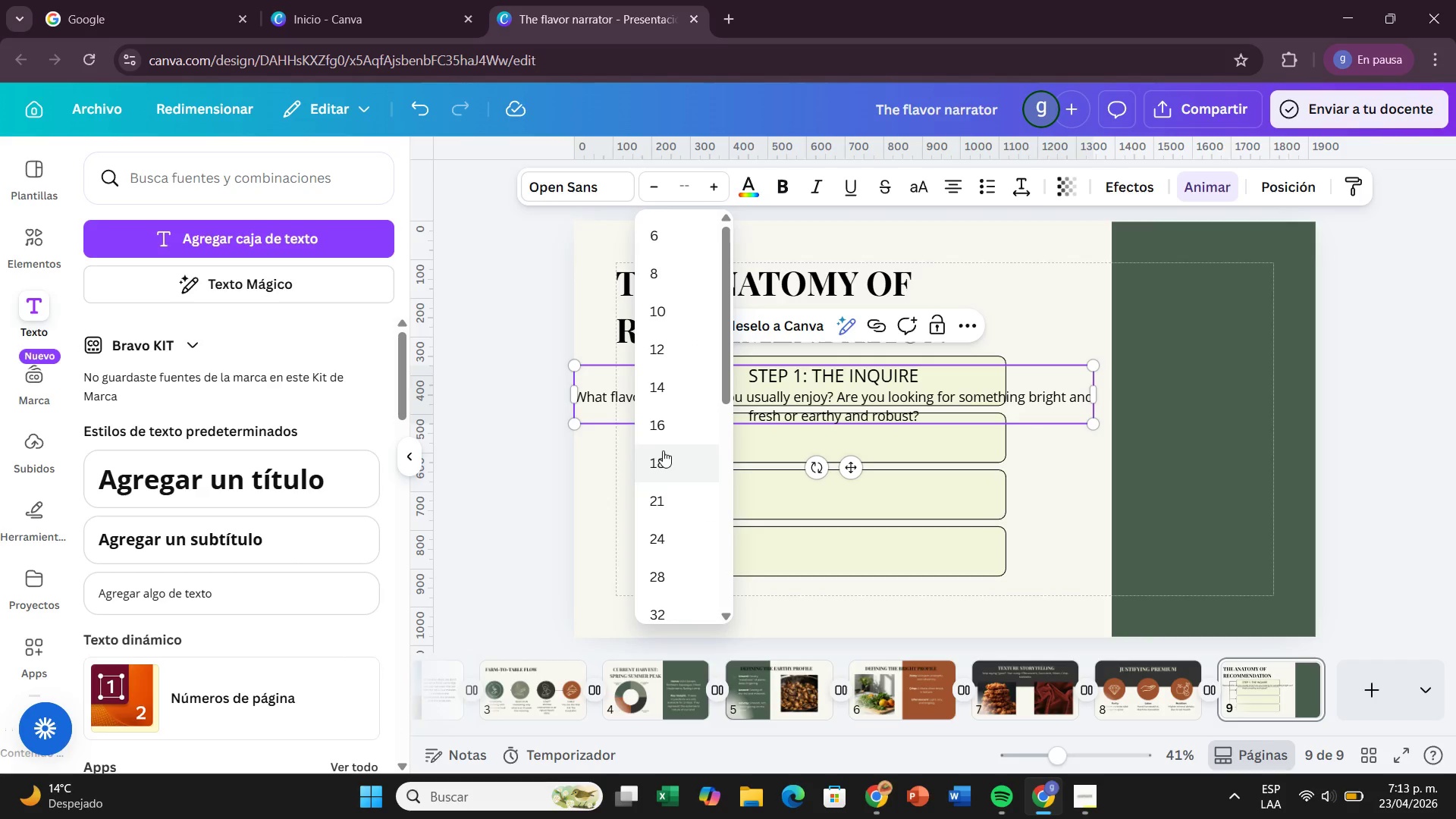 
scroll: coordinate [666, 410], scroll_direction: up, amount: 1.0
 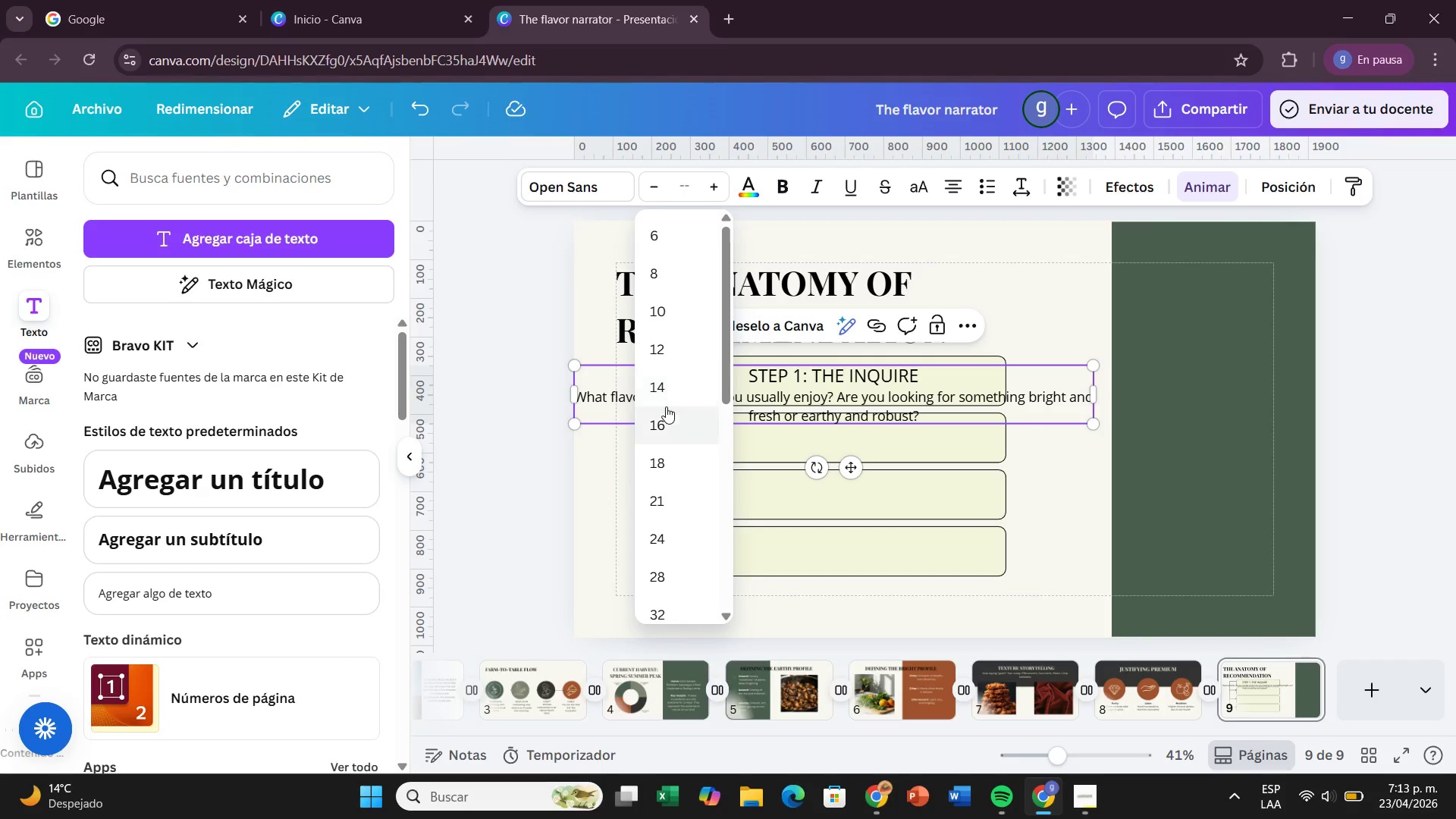 
left_click([666, 406])
 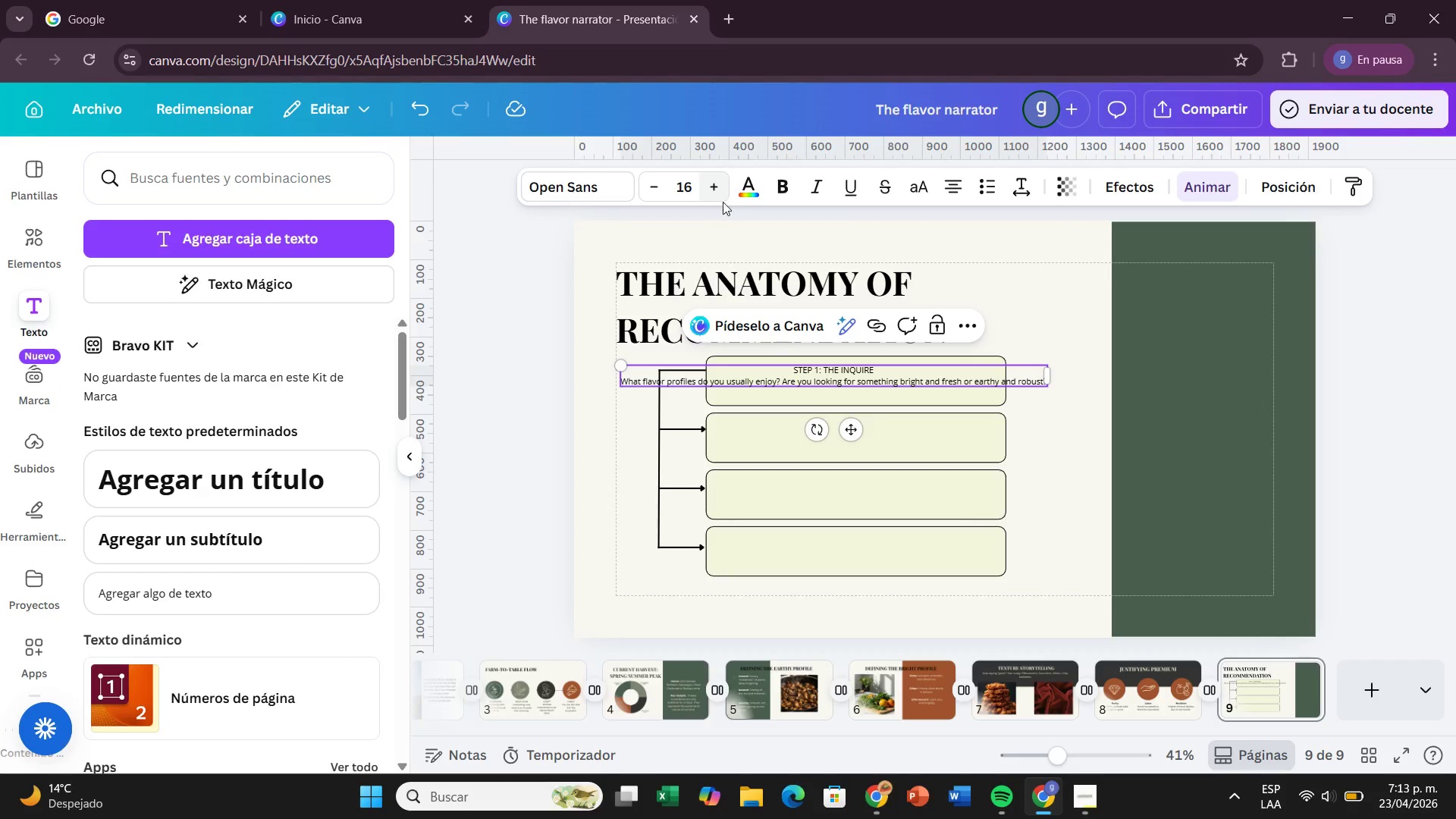 
double_click([714, 199])
 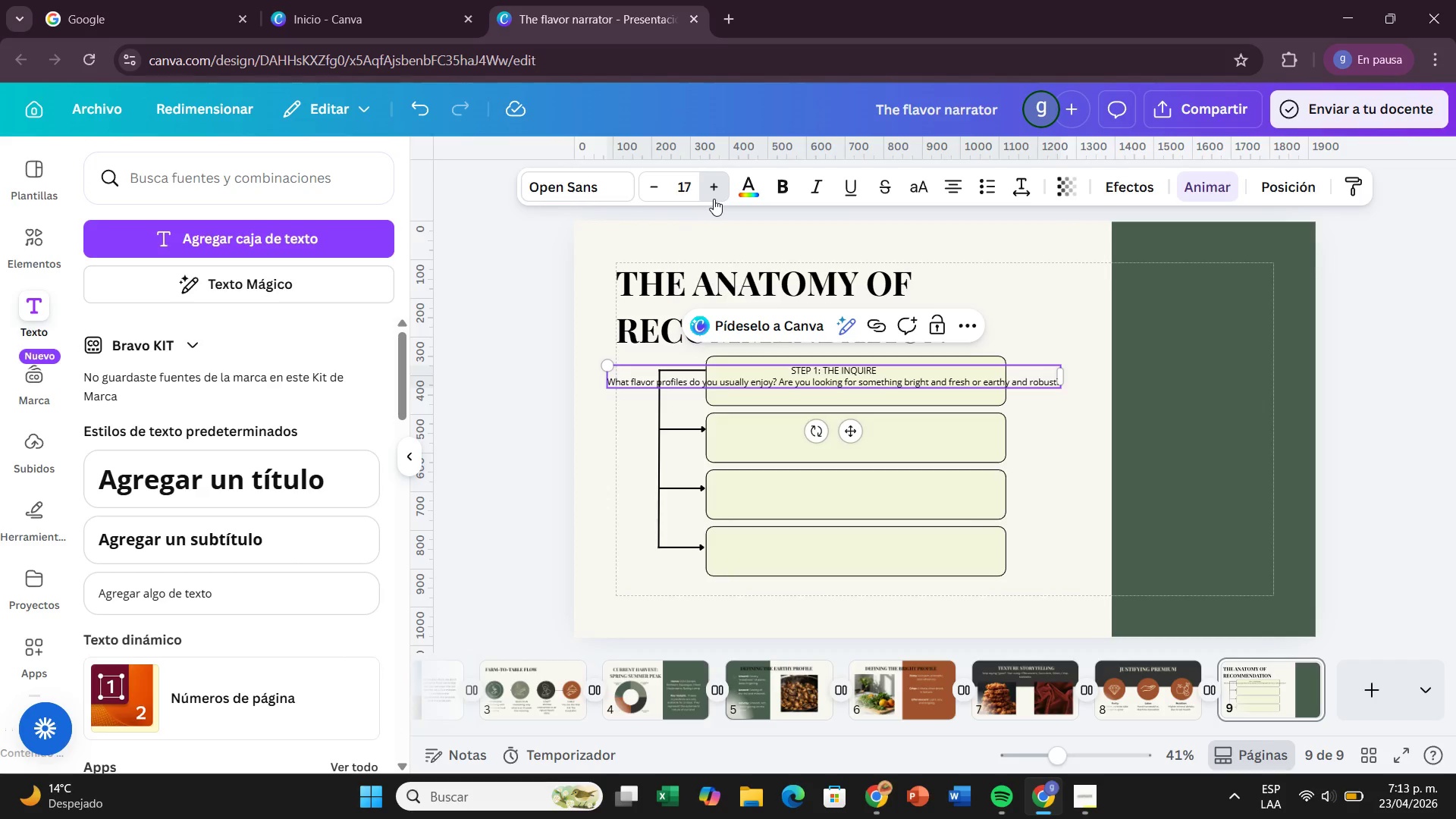 
triple_click([714, 199])
 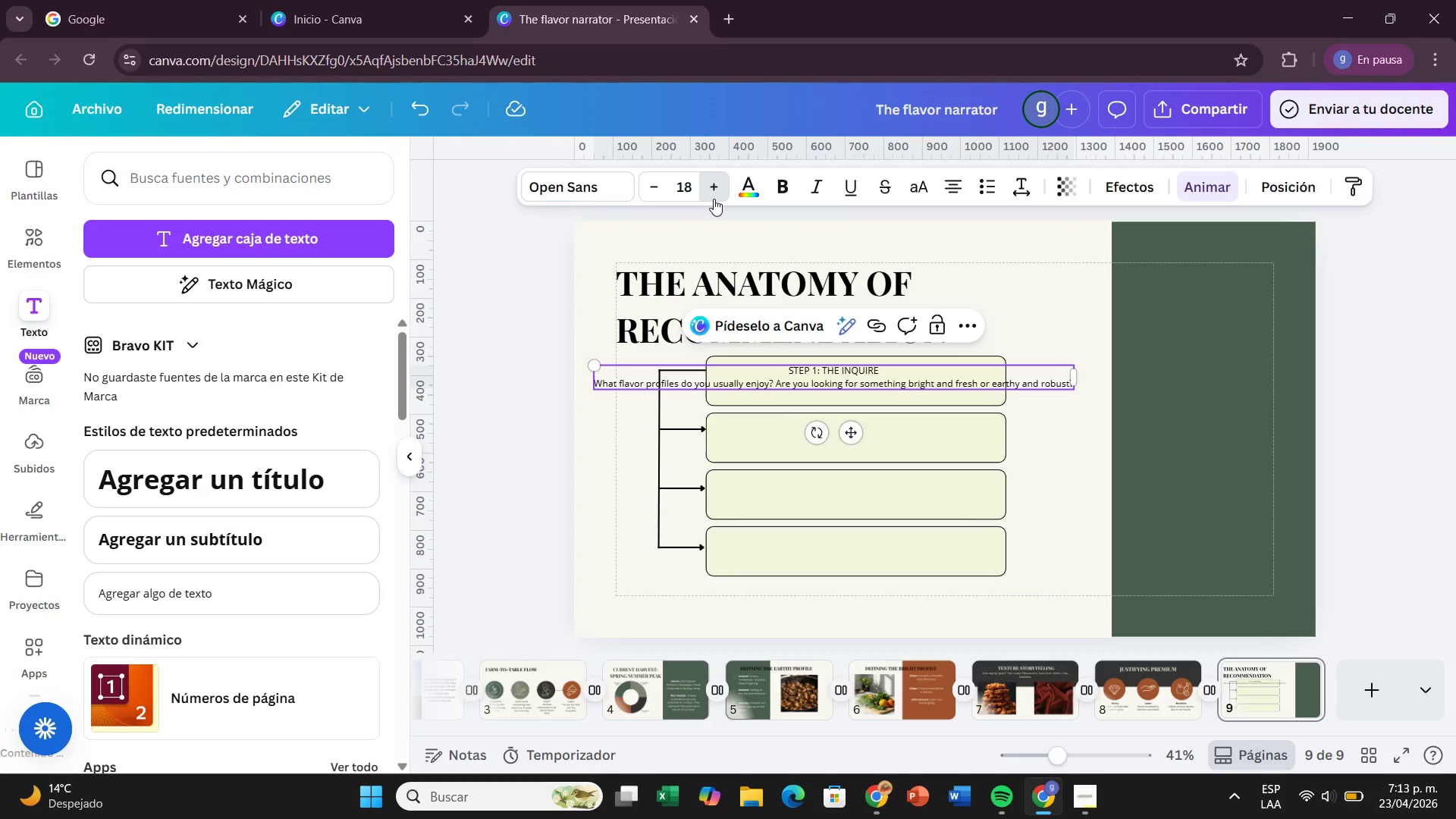 
triple_click([714, 199])
 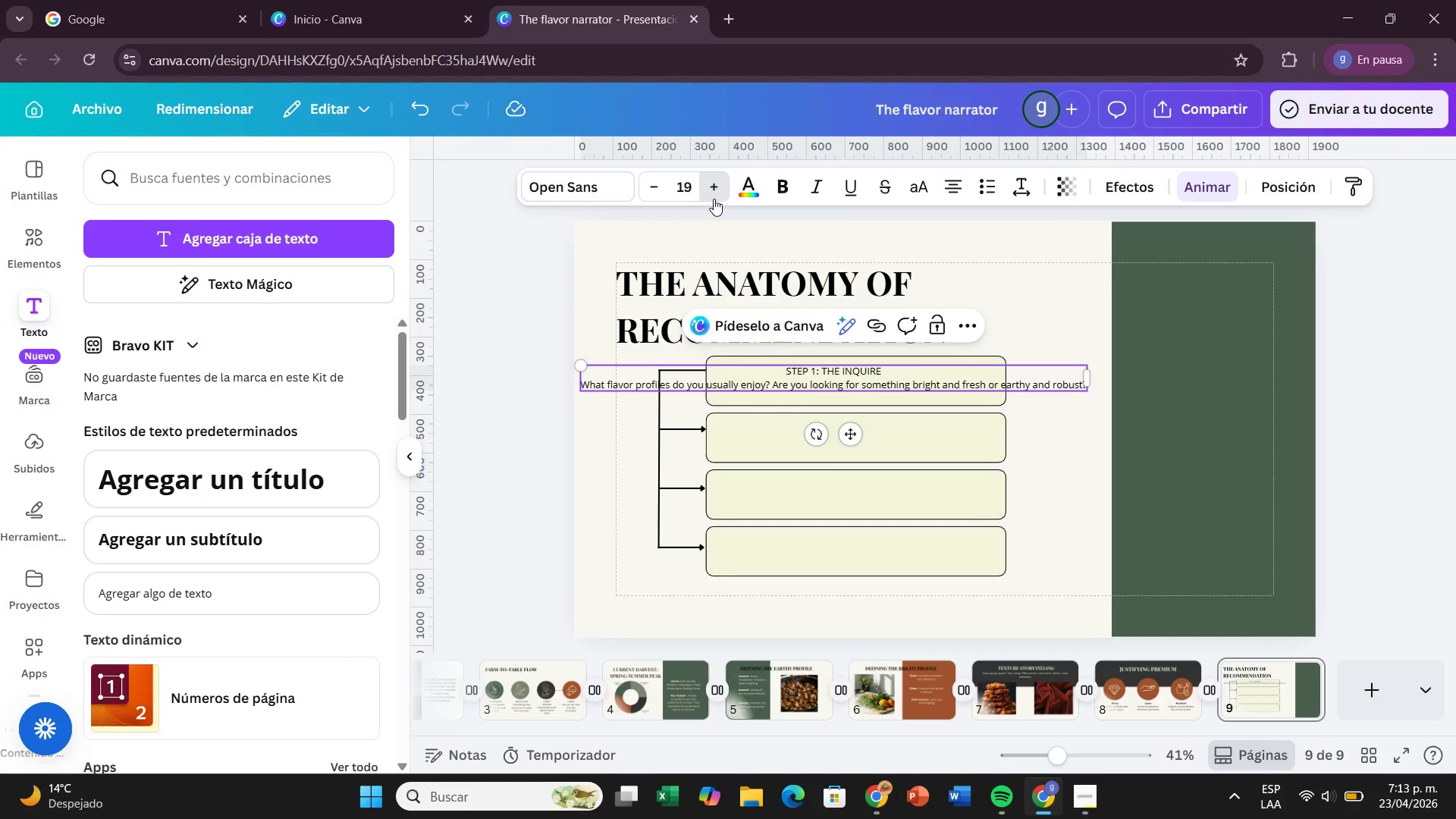 
triple_click([714, 199])
 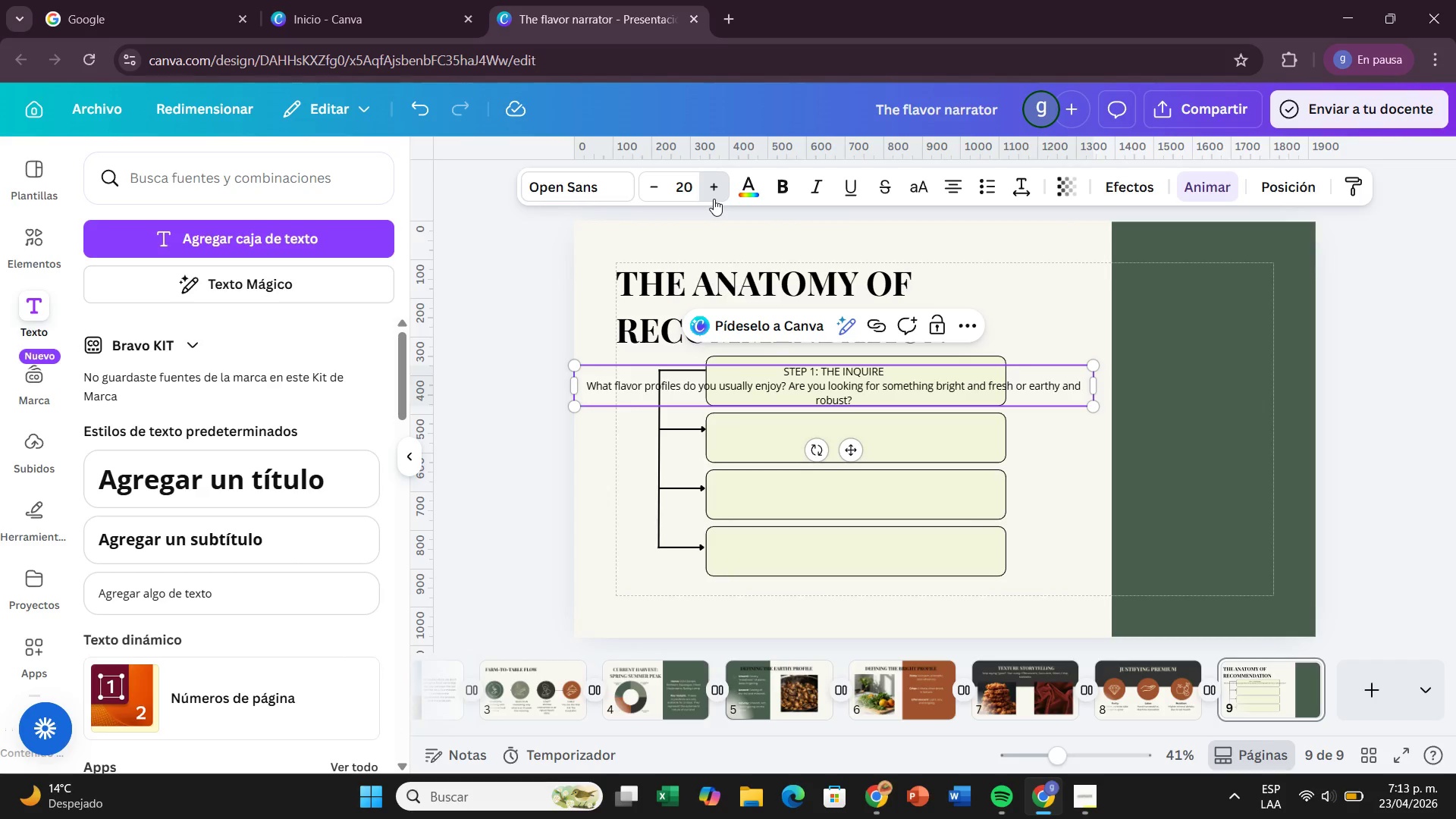 
triple_click([714, 199])
 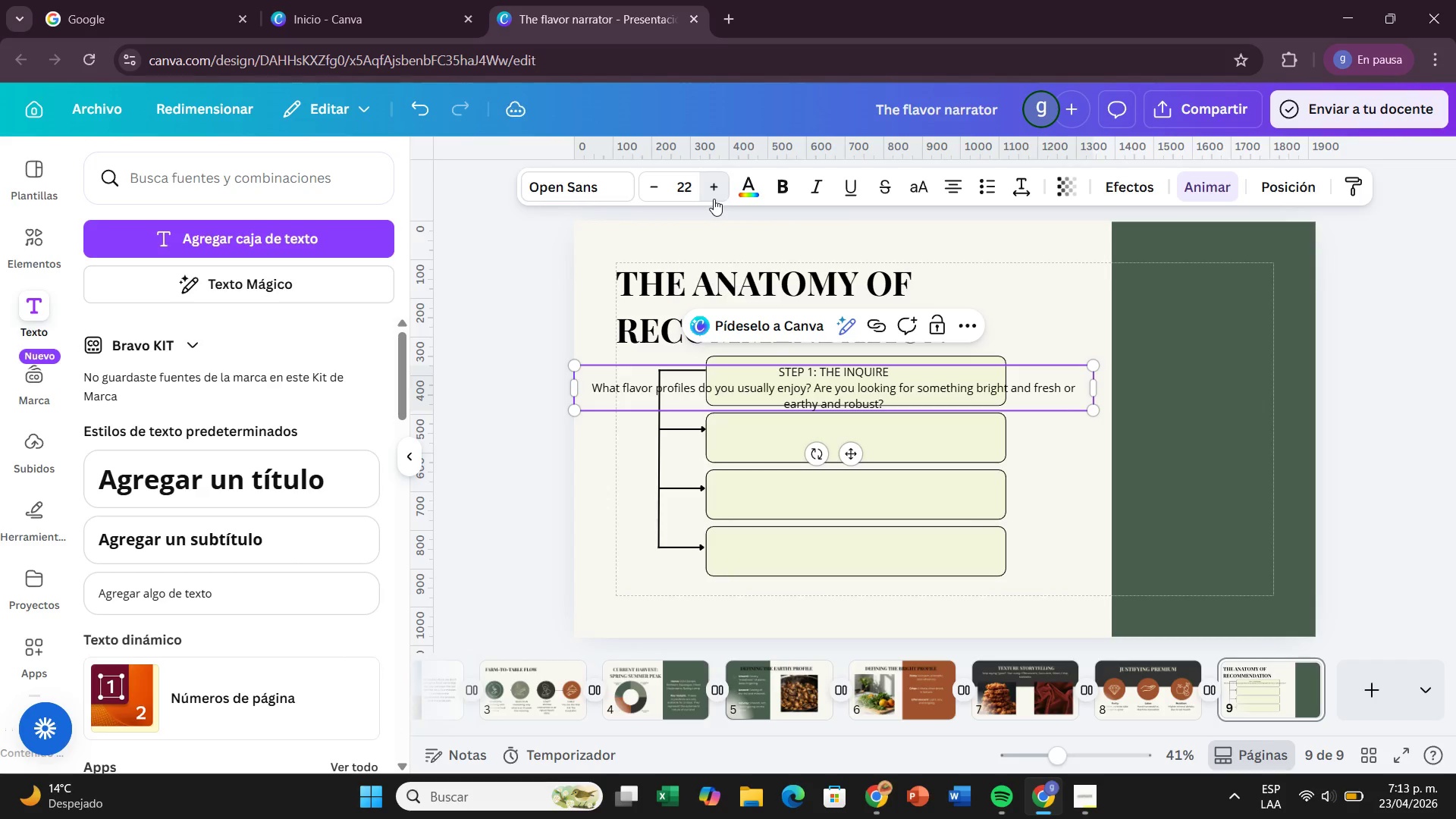 
triple_click([714, 199])
 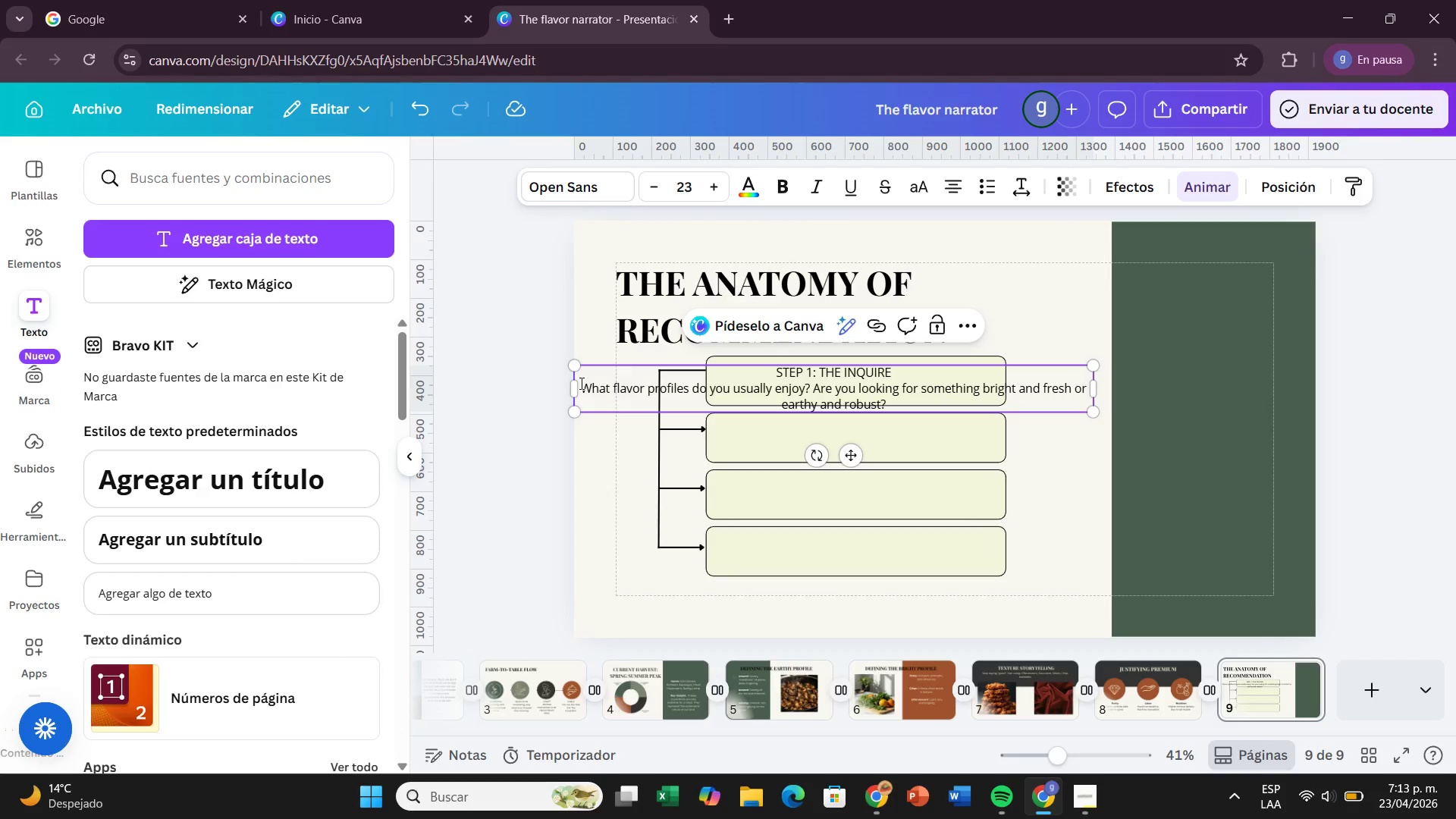 
left_click_drag(start_coordinate=[571, 386], to_coordinate=[694, 380])
 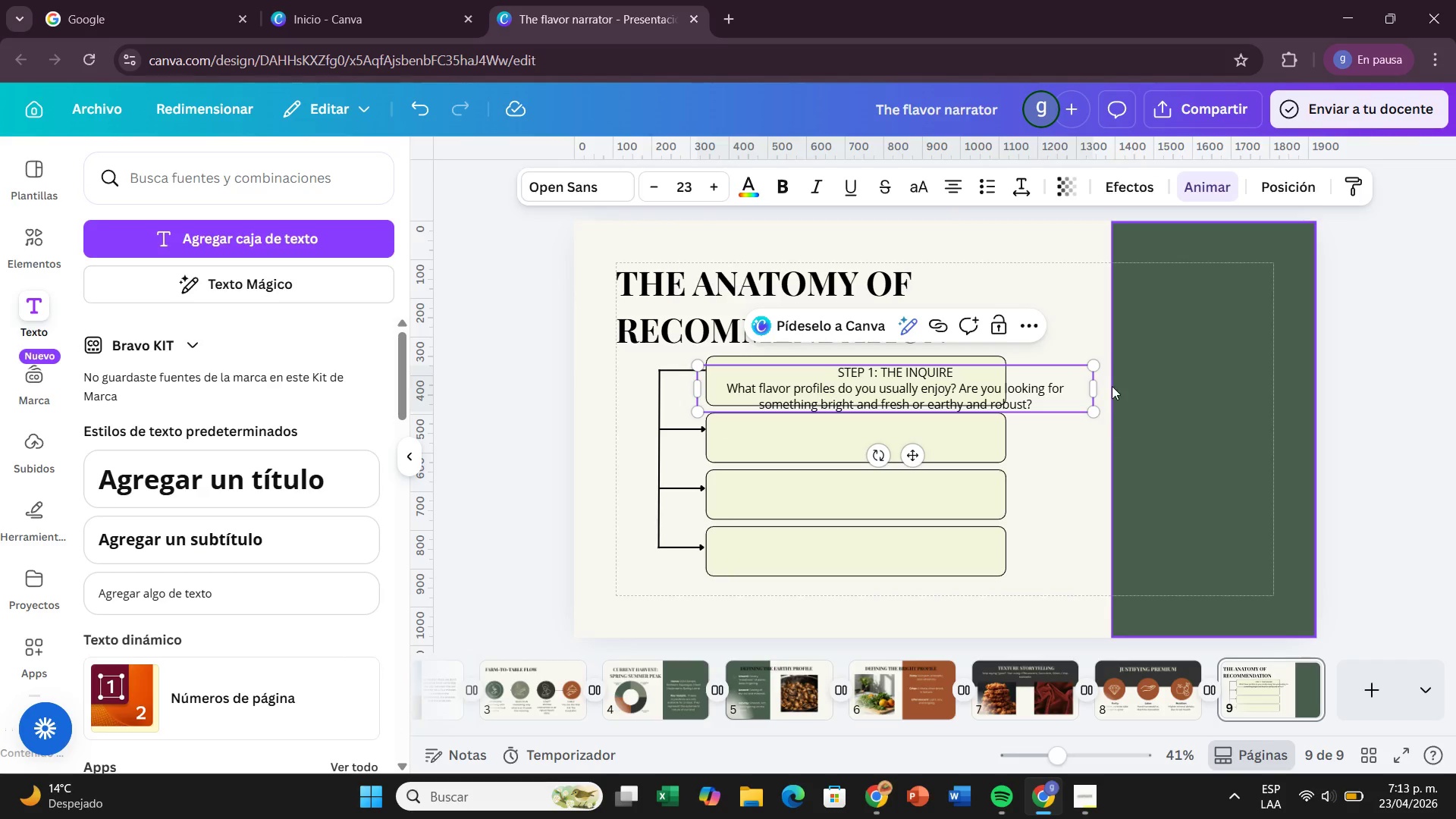 
left_click_drag(start_coordinate=[1100, 388], to_coordinate=[997, 388])
 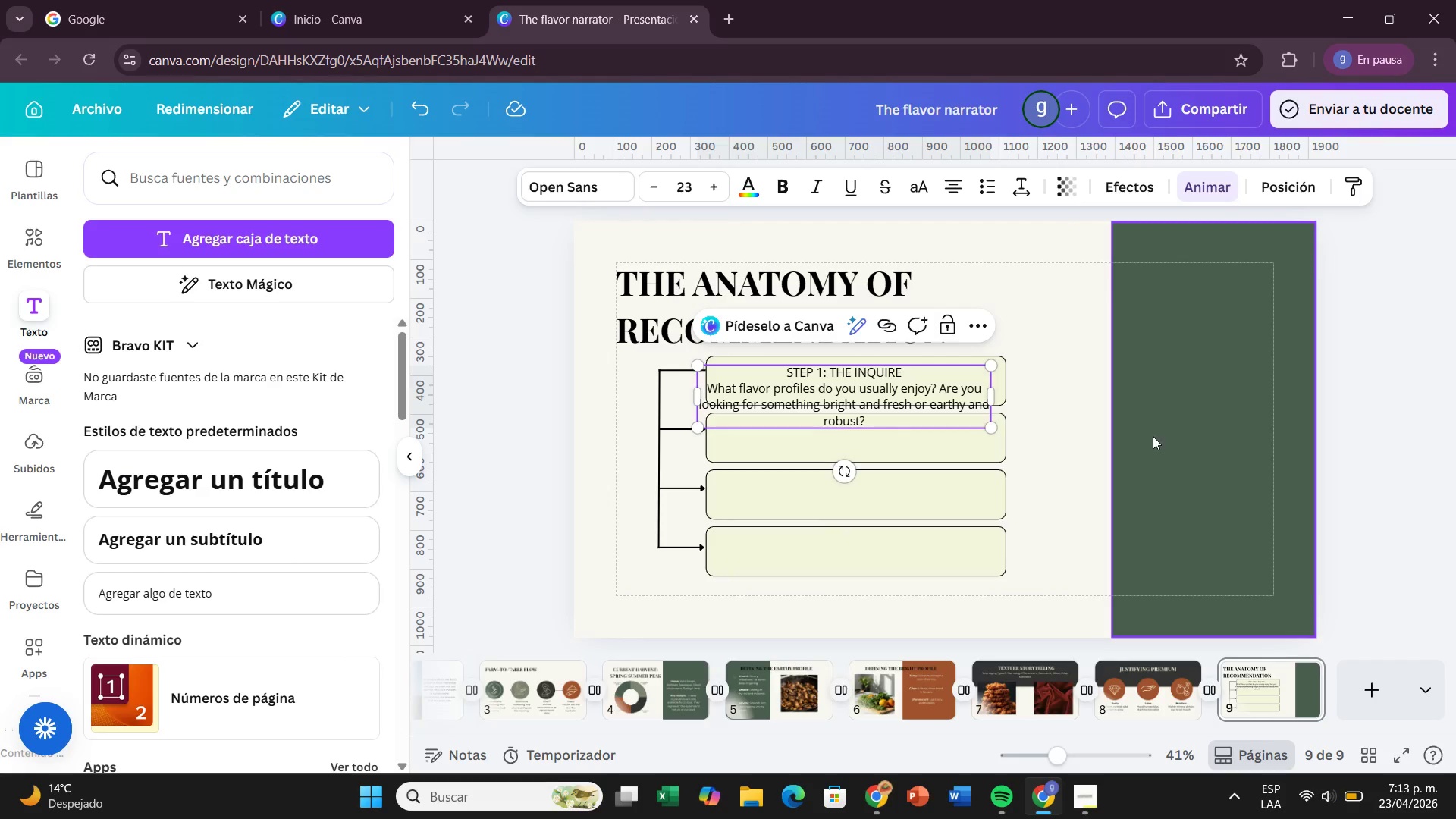 
left_click([1045, 436])
 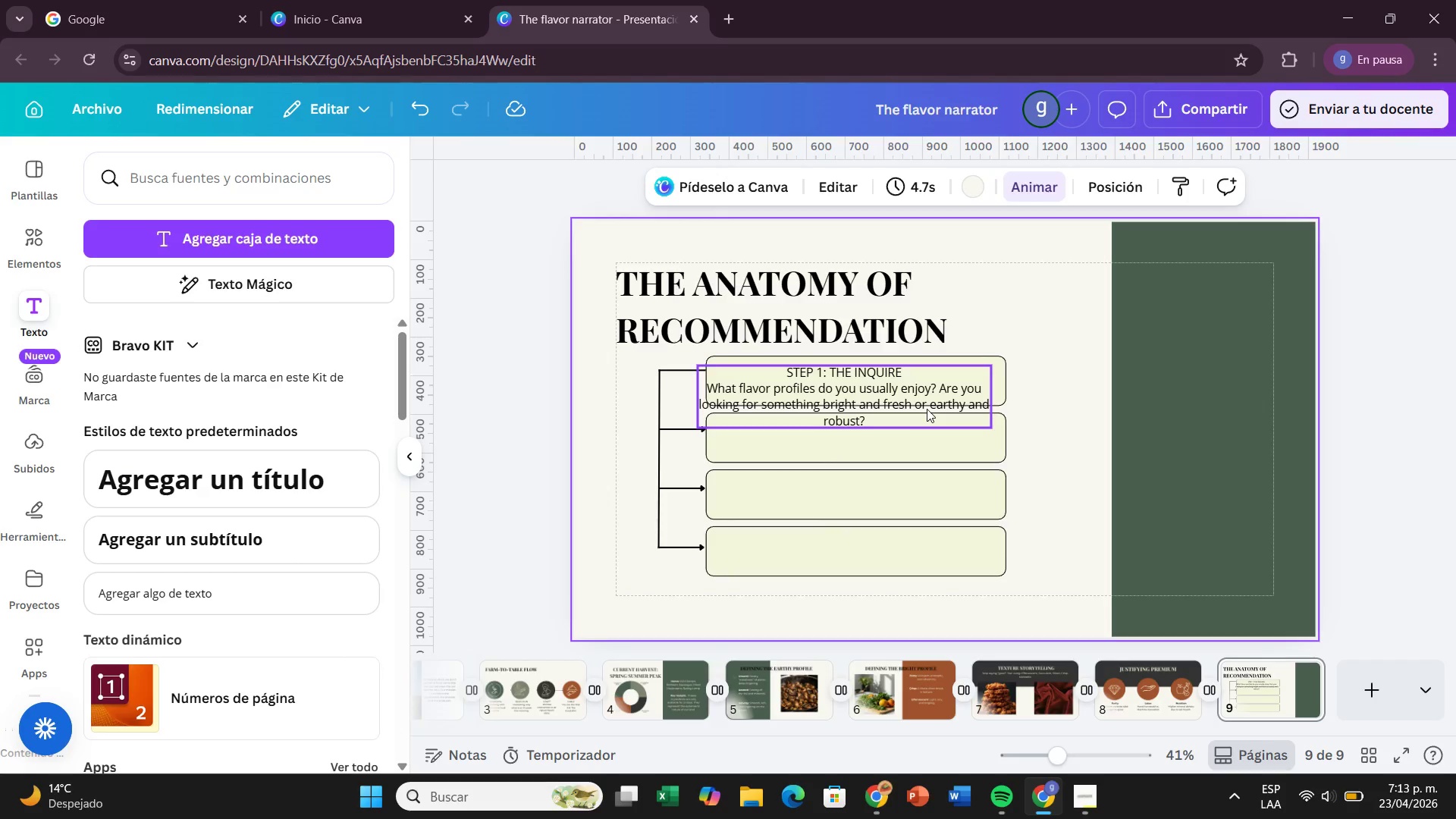 
left_click_drag(start_coordinate=[927, 409], to_coordinate=[938, 403])
 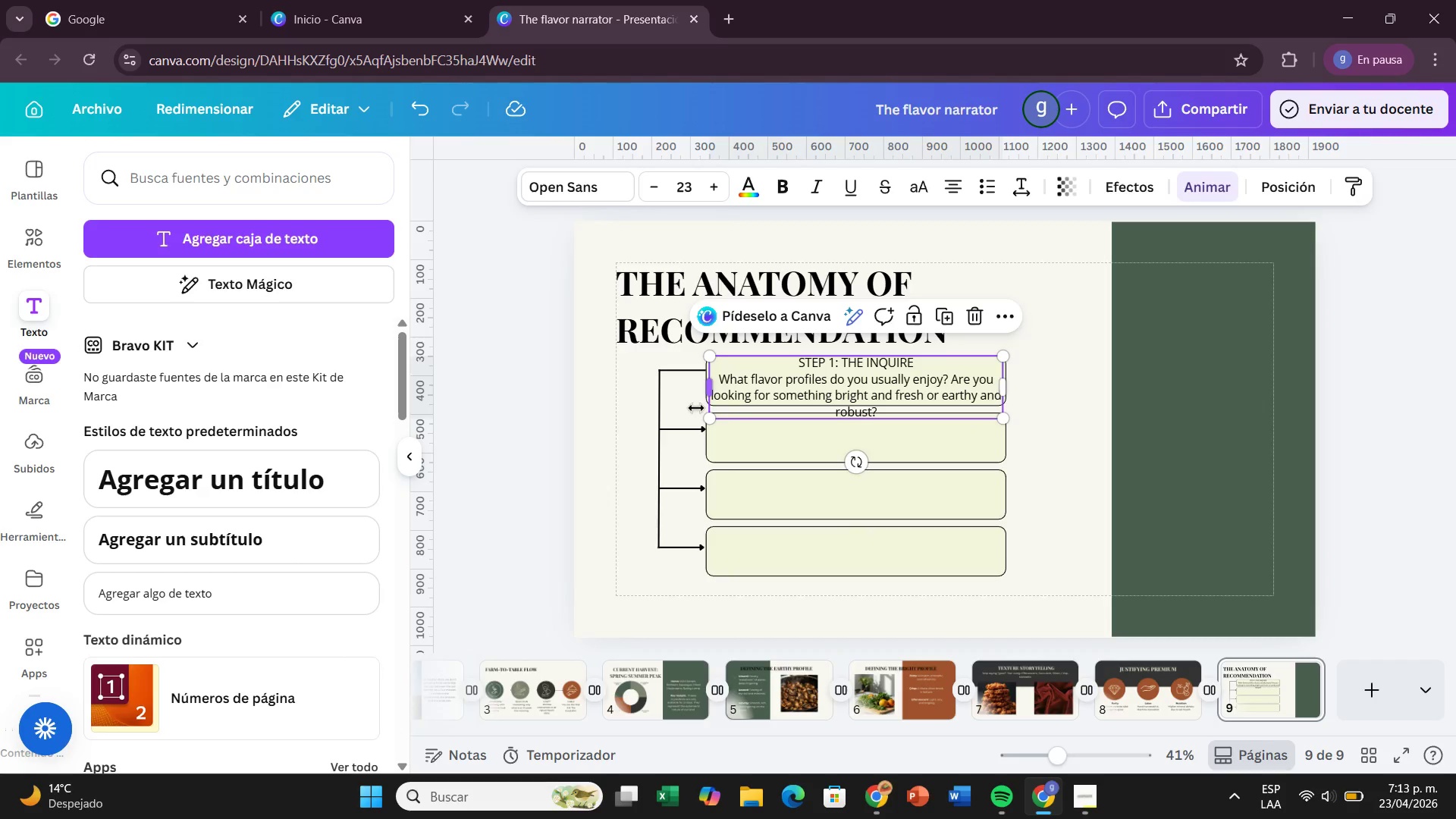 
left_click_drag(start_coordinate=[712, 419], to_coordinate=[737, 381])
 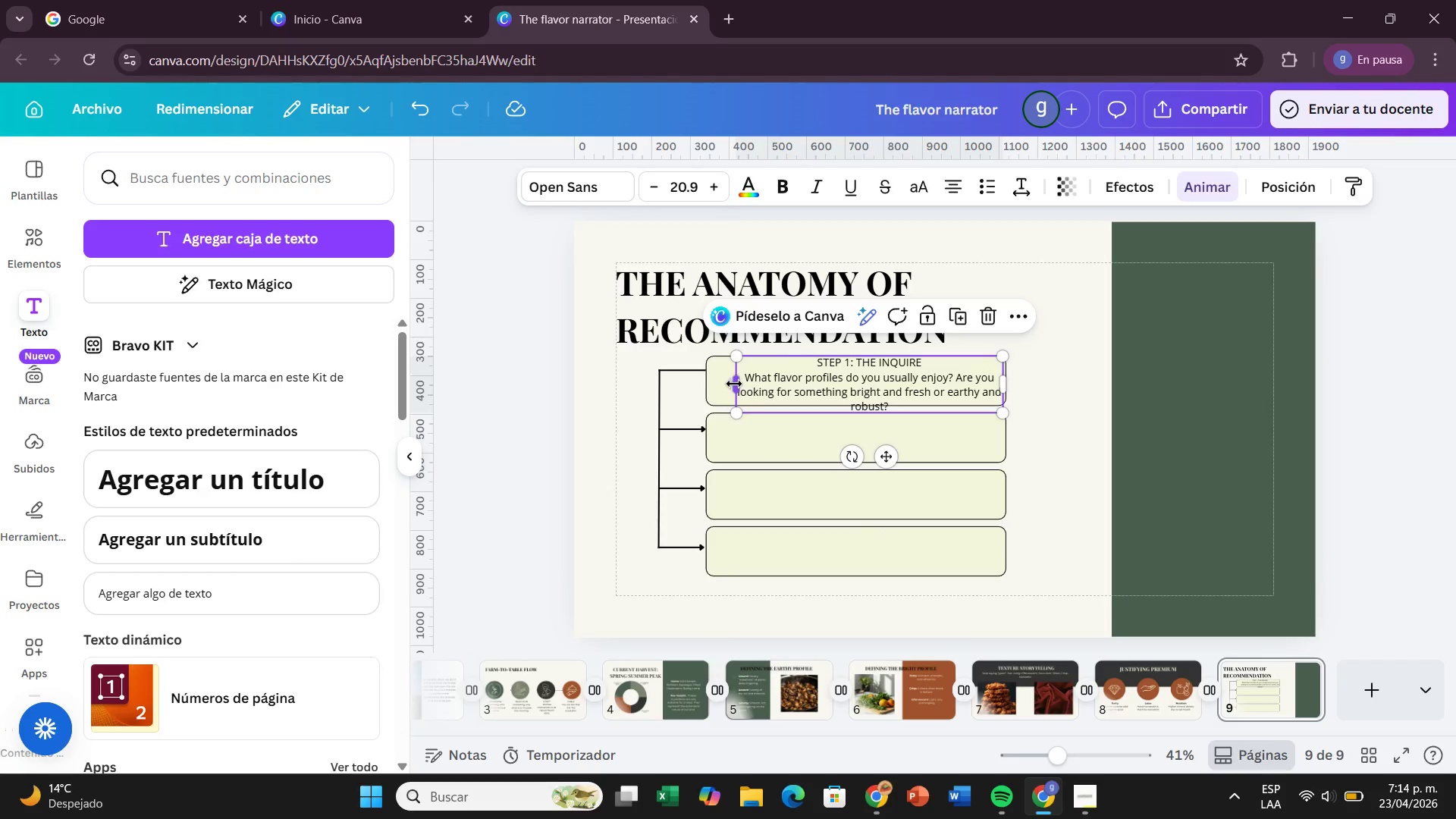 
left_click_drag(start_coordinate=[734, 384], to_coordinate=[706, 386])
 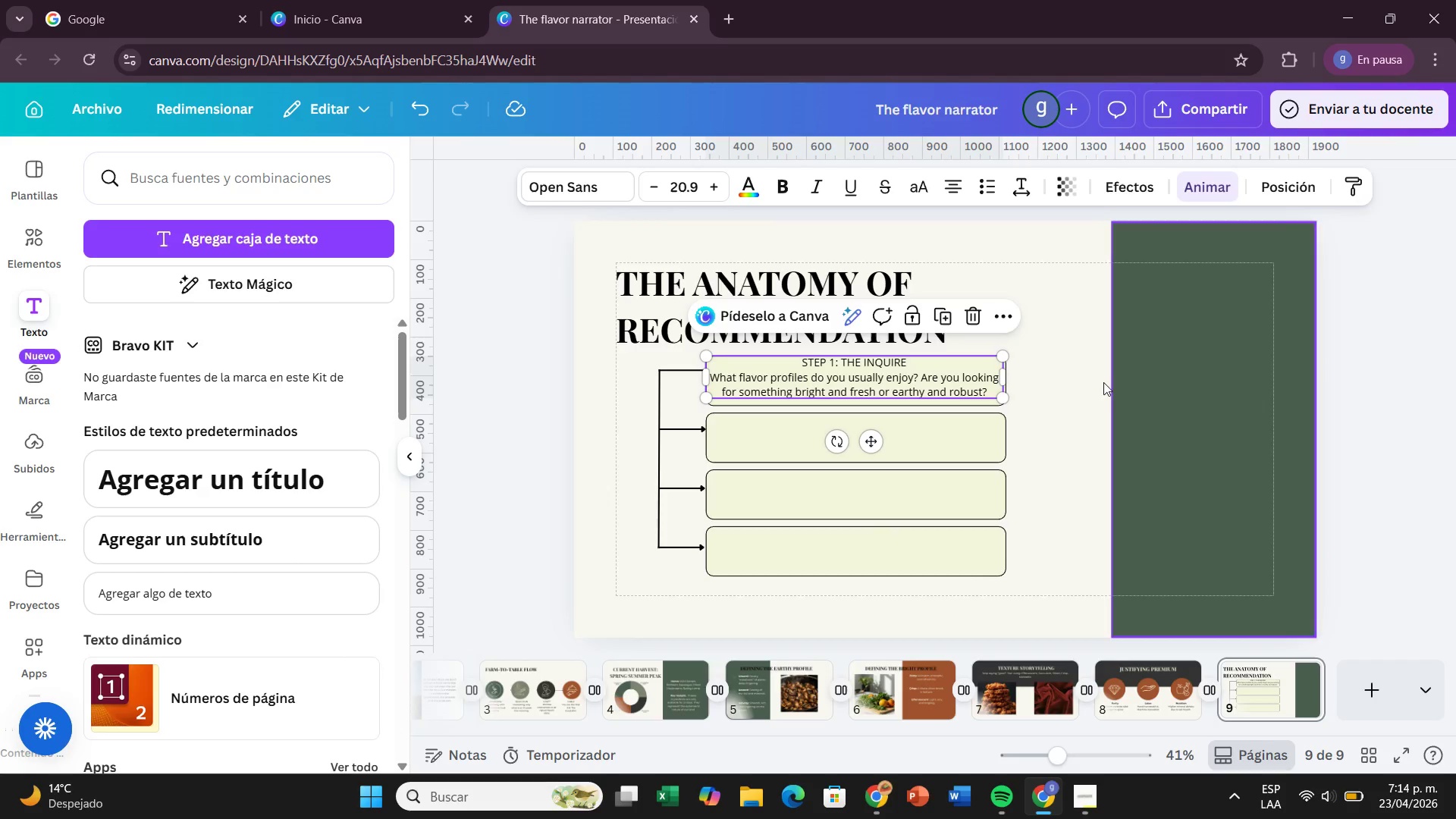 
left_click([1052, 382])
 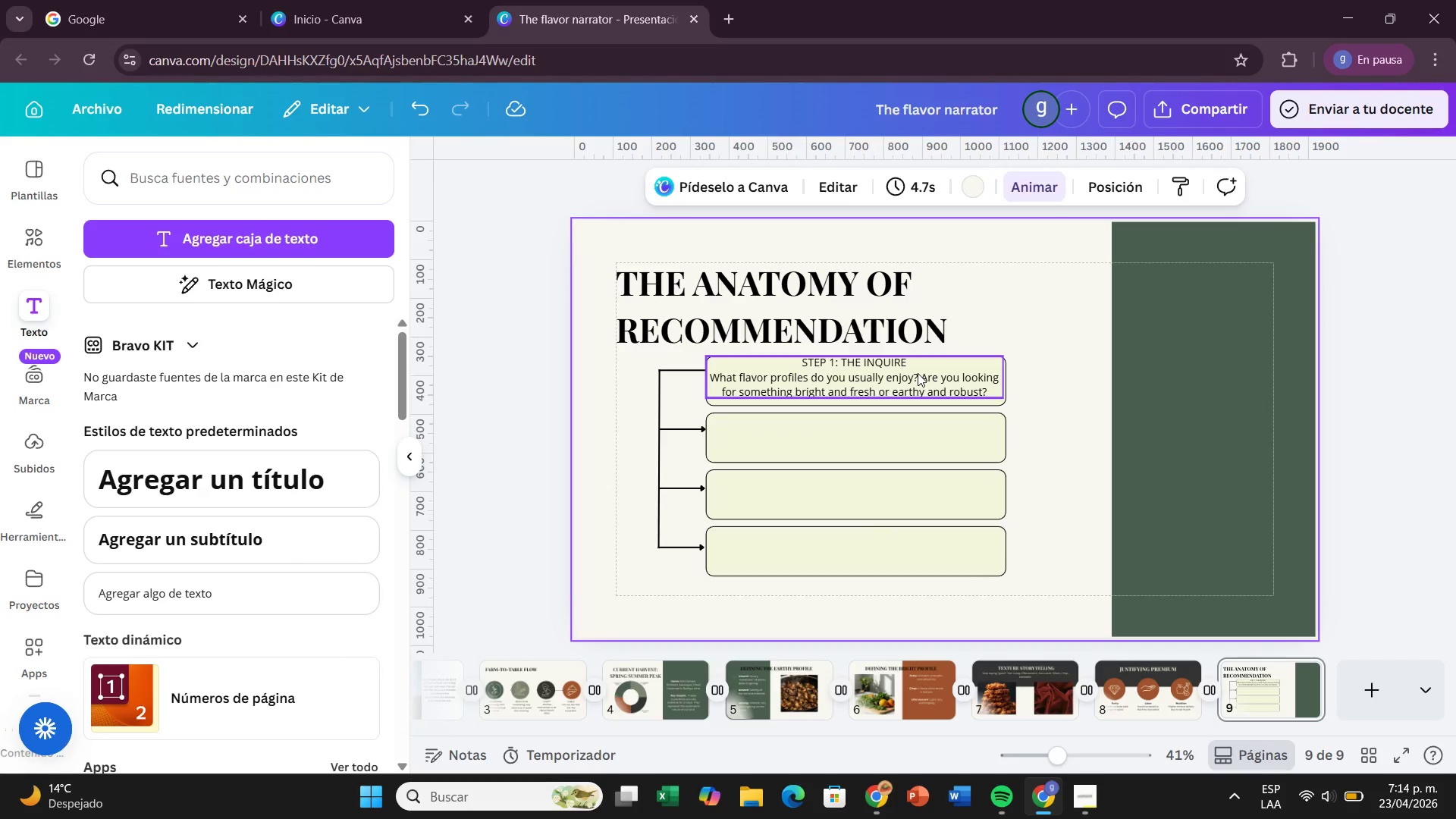 
left_click([918, 373])
 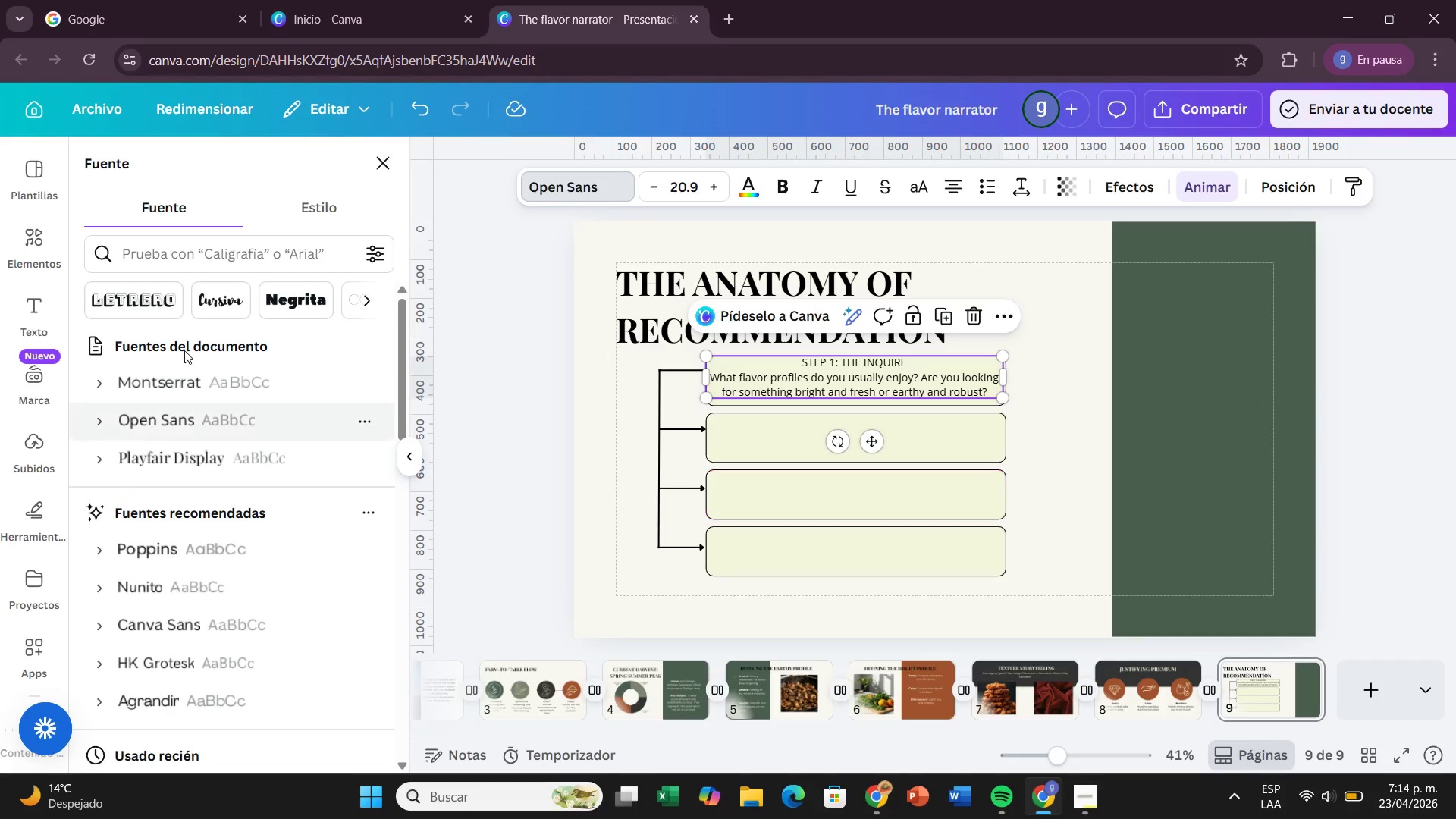 
left_click([278, 382])
 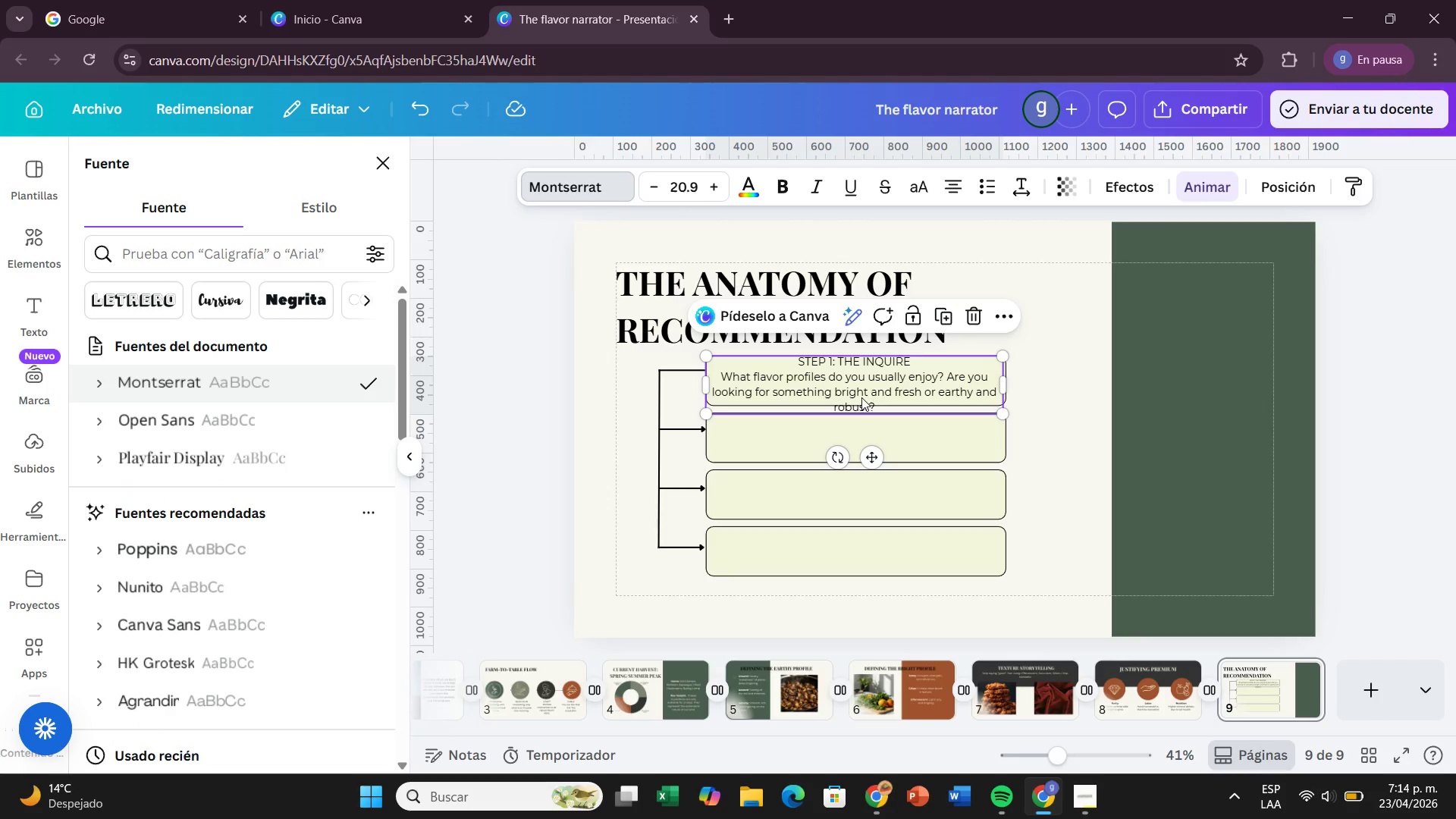 
left_click([861, 372])
 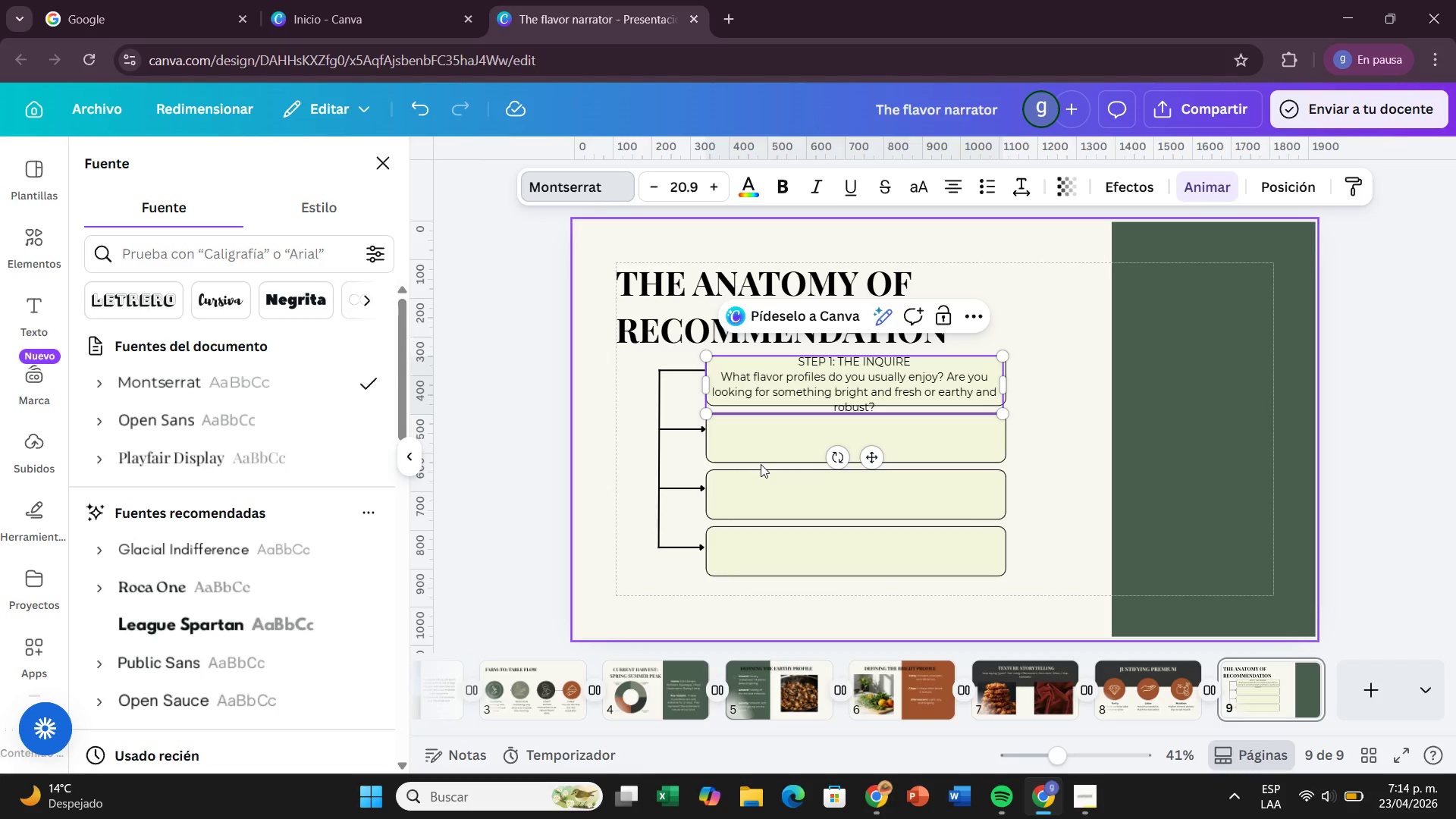 
wait(23.95)
 